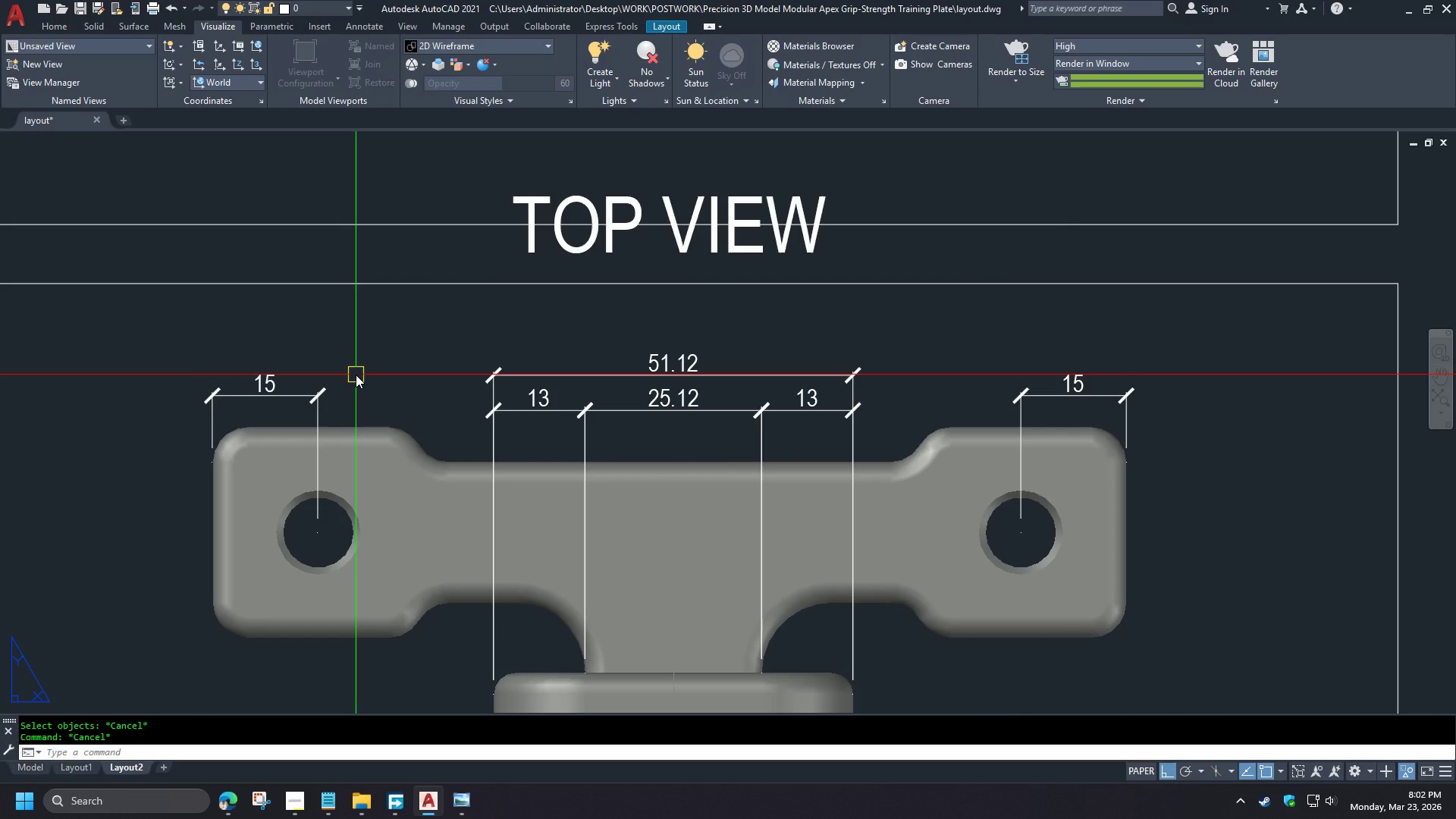 
double_click([381, 360])
 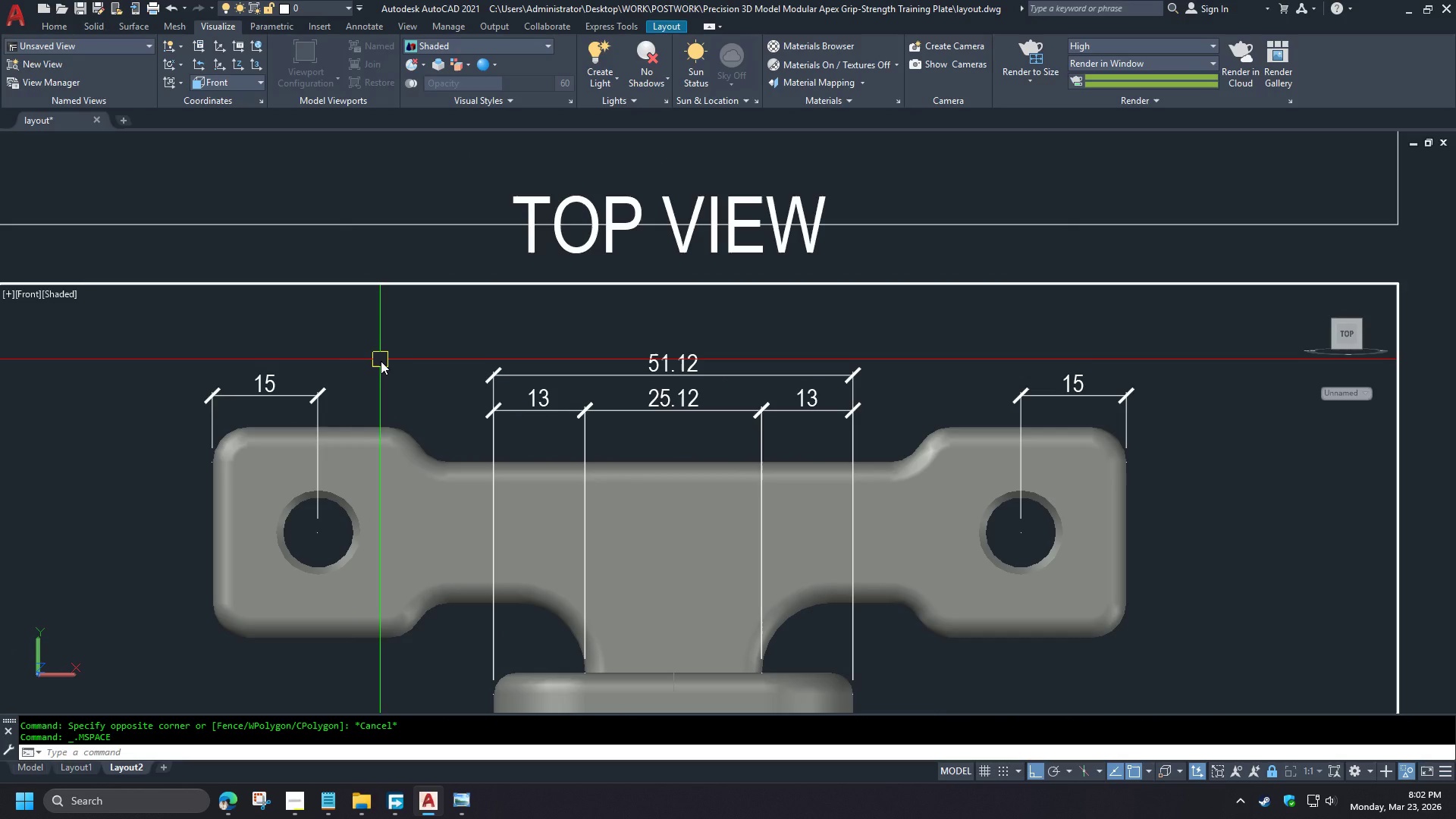 
scroll: coordinate [346, 391], scroll_direction: up, amount: 1.0
 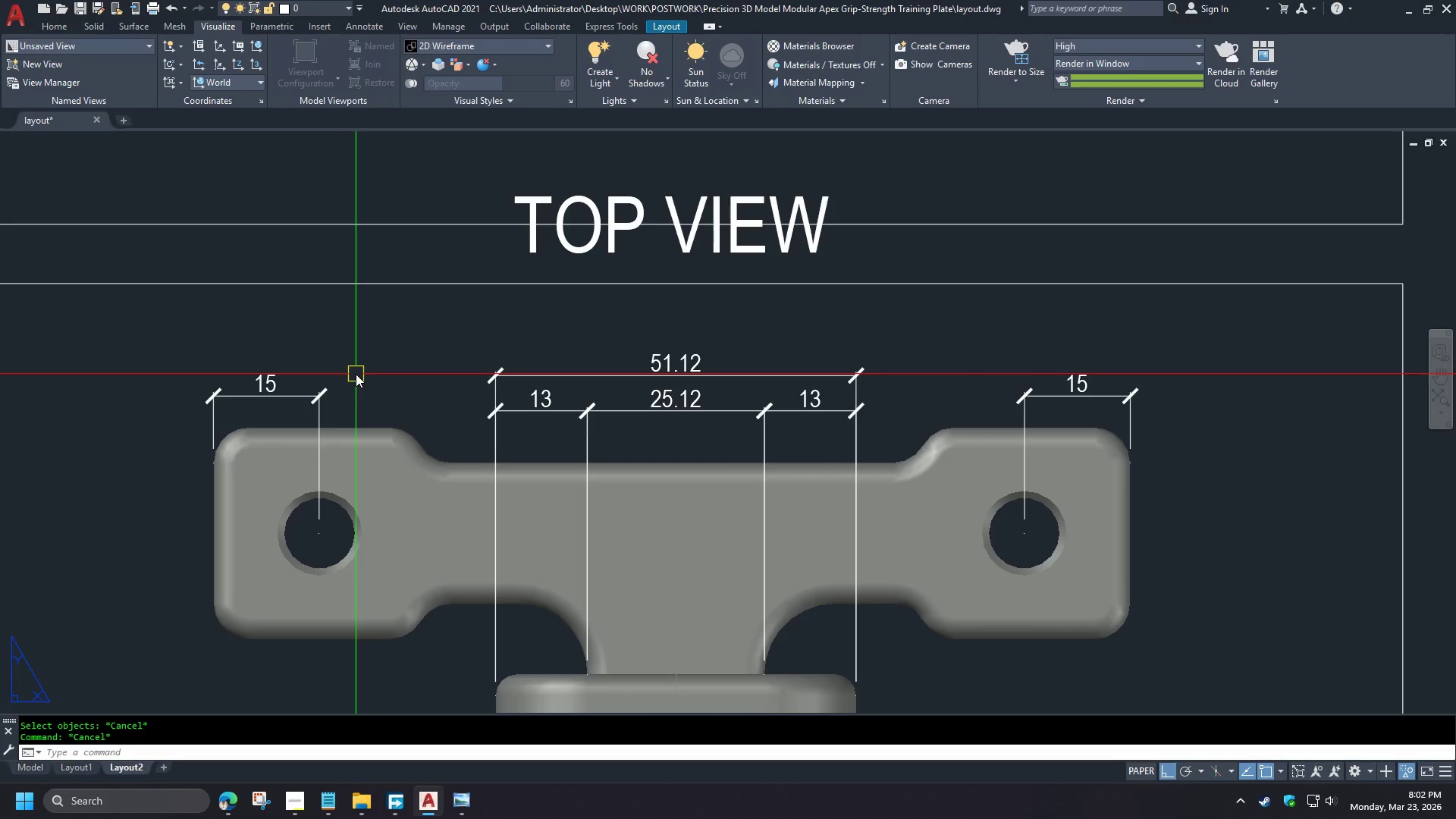 
type(VS )
 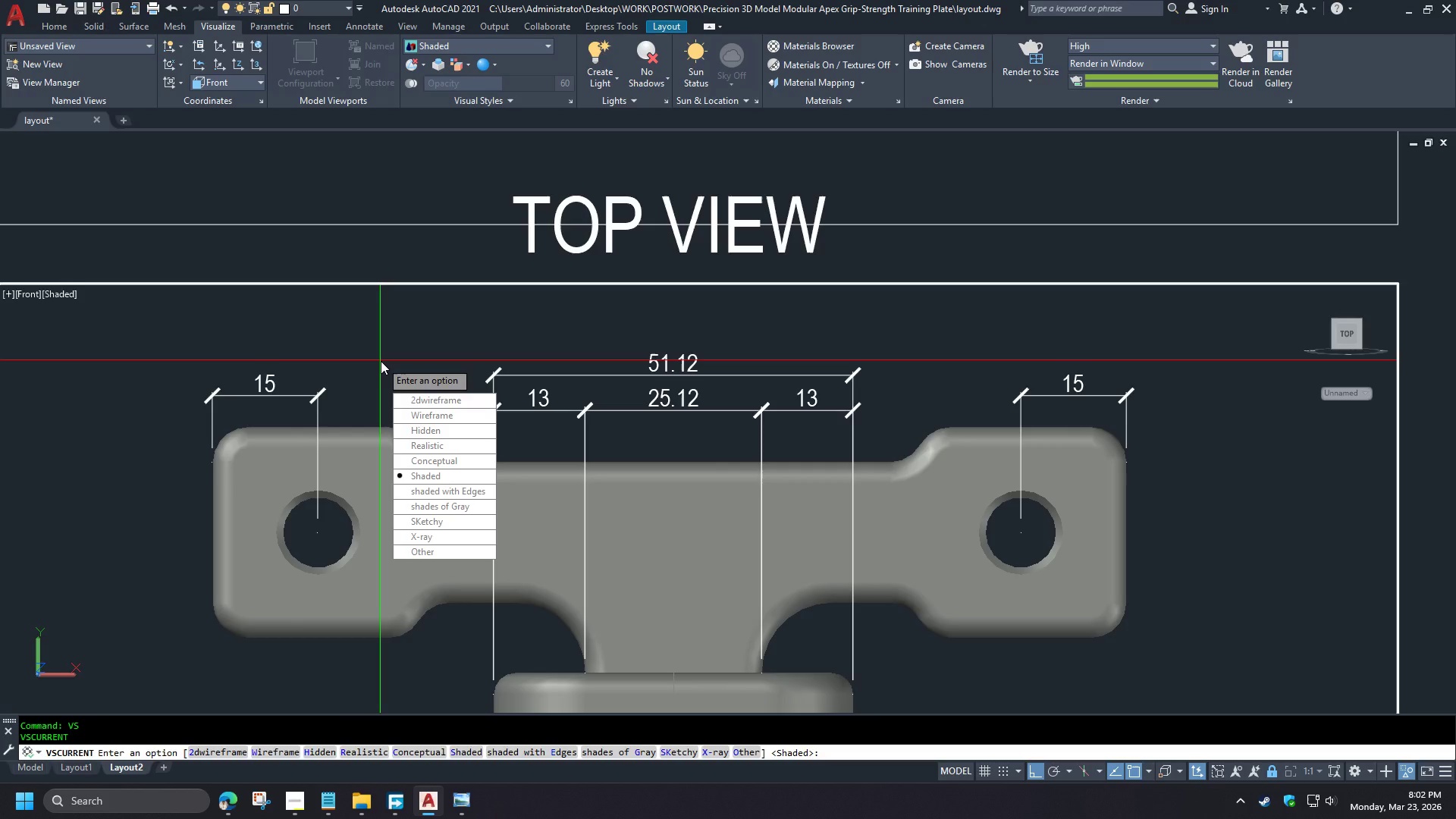 
scroll: coordinate [356, 374], scroll_direction: down, amount: 1.0
 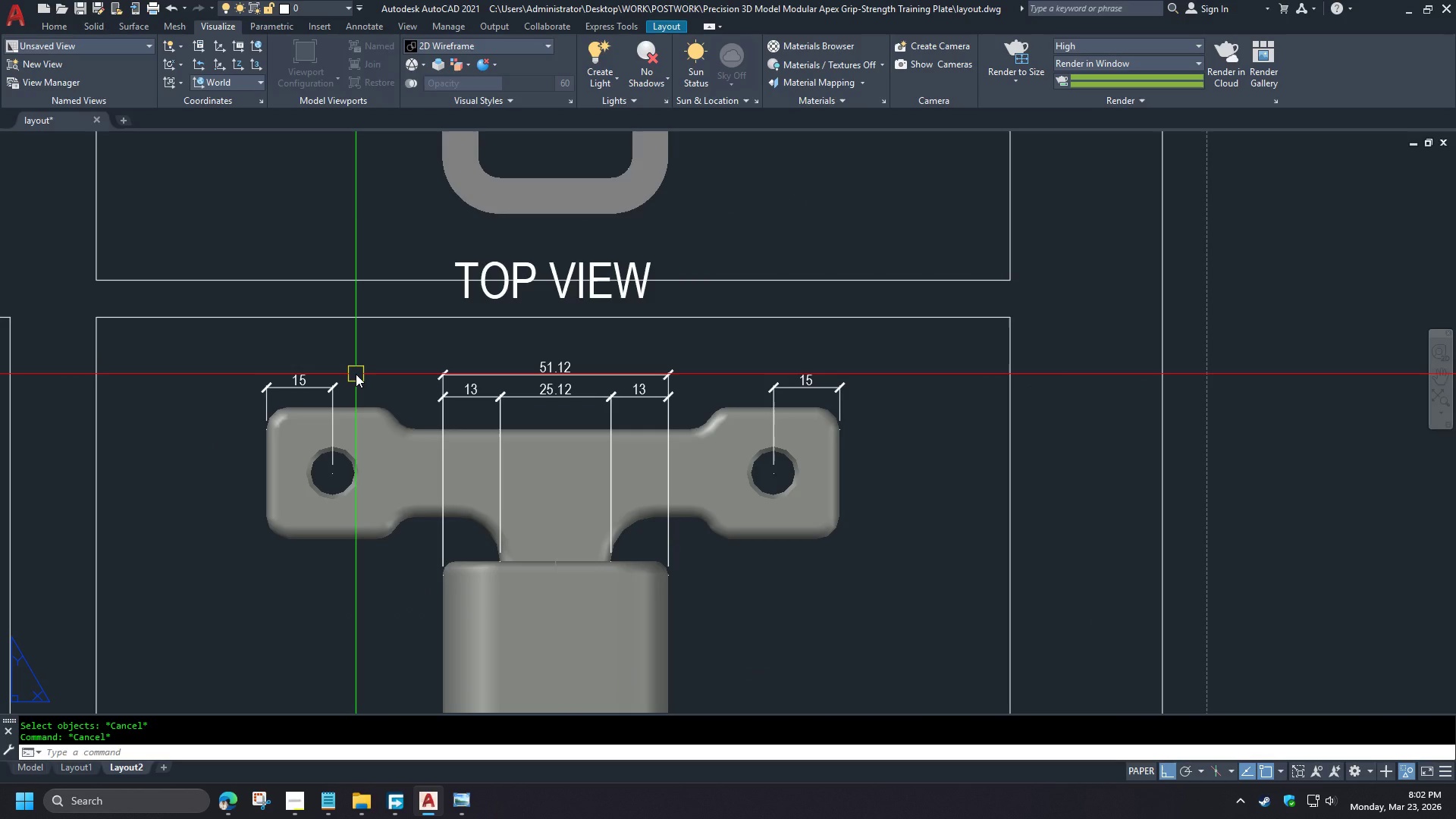 
key(H)
 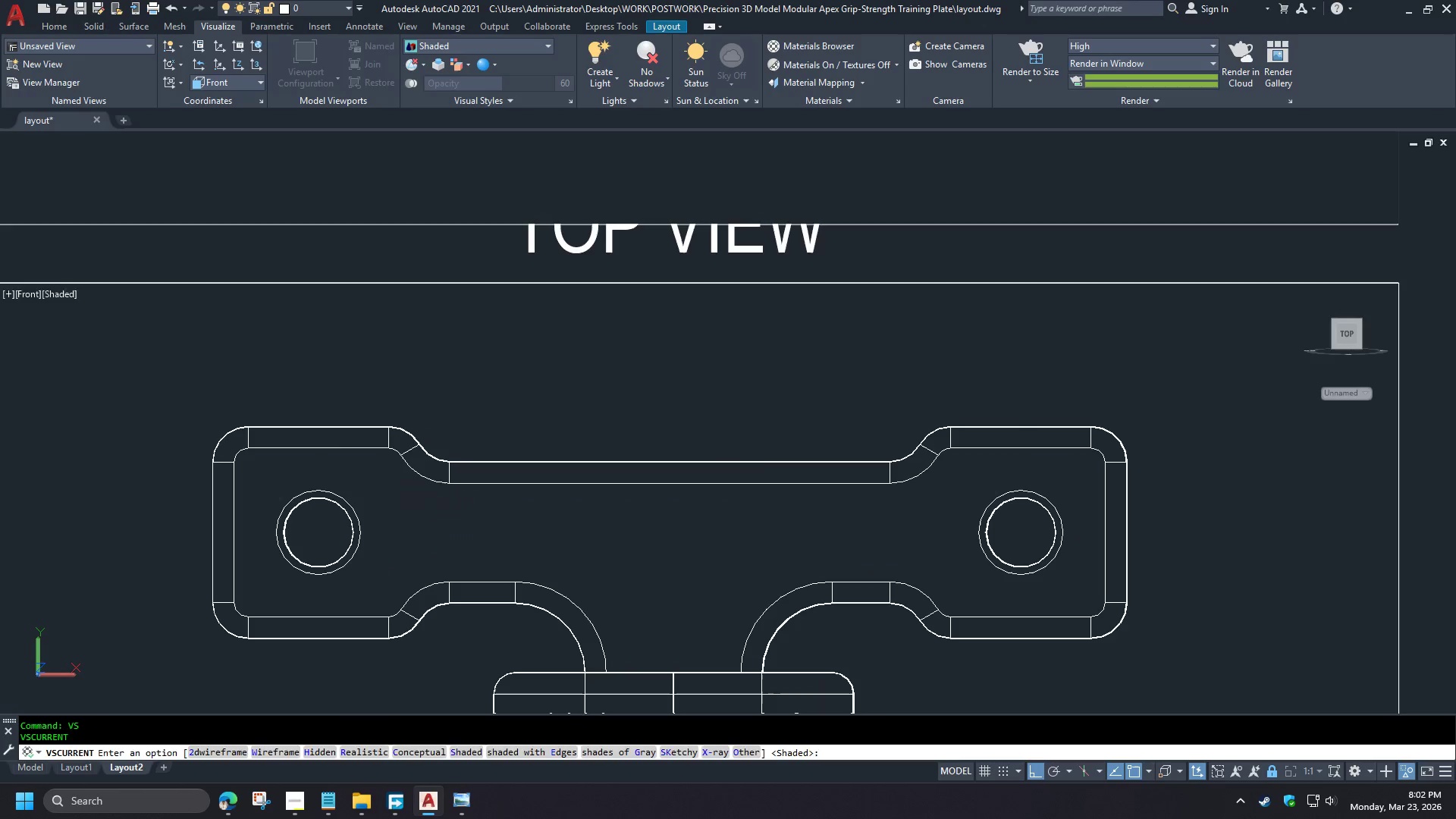 
key(Space)
 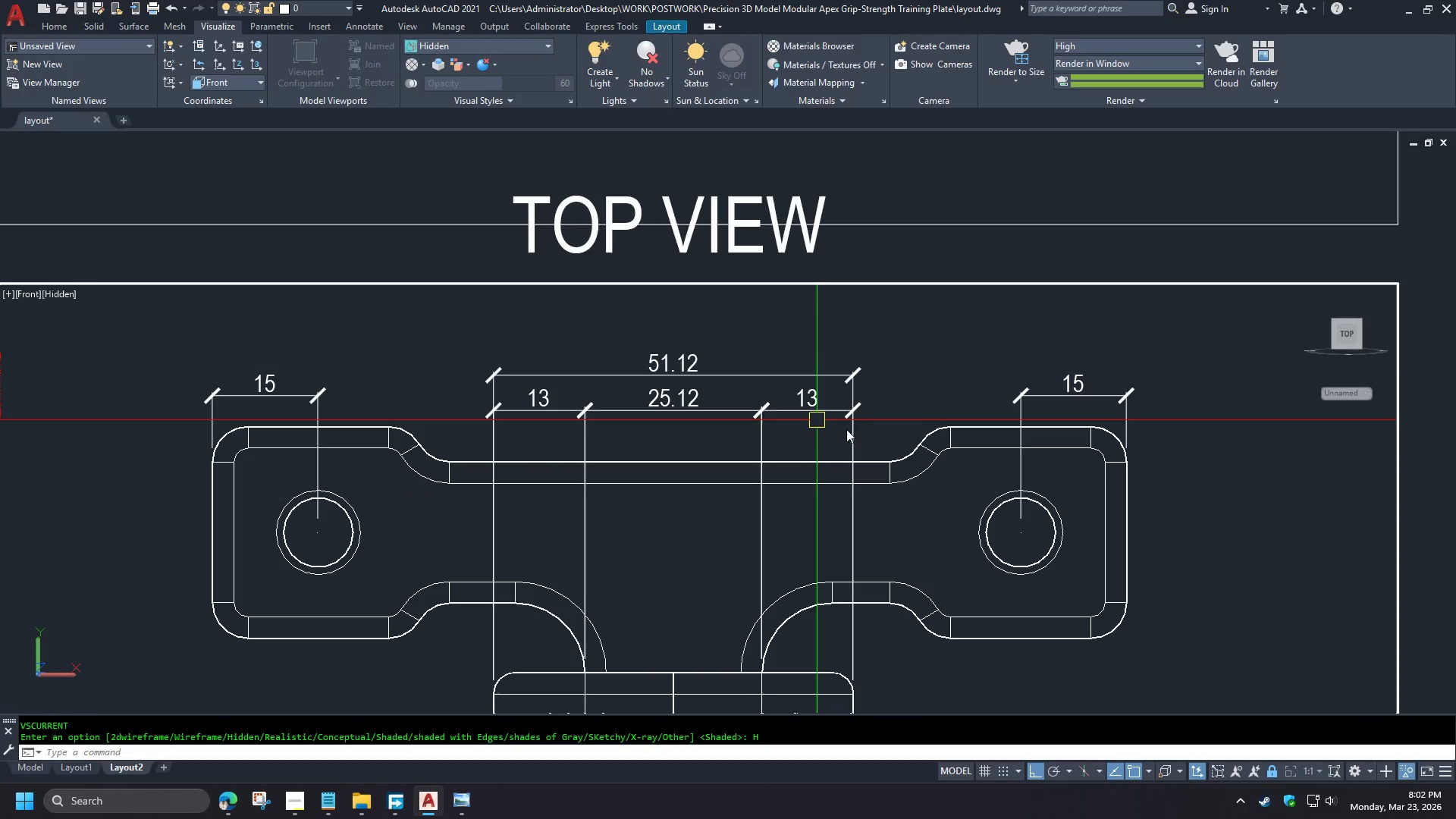 
scroll: coordinate [356, 374], scroll_direction: up, amount: 1.0
 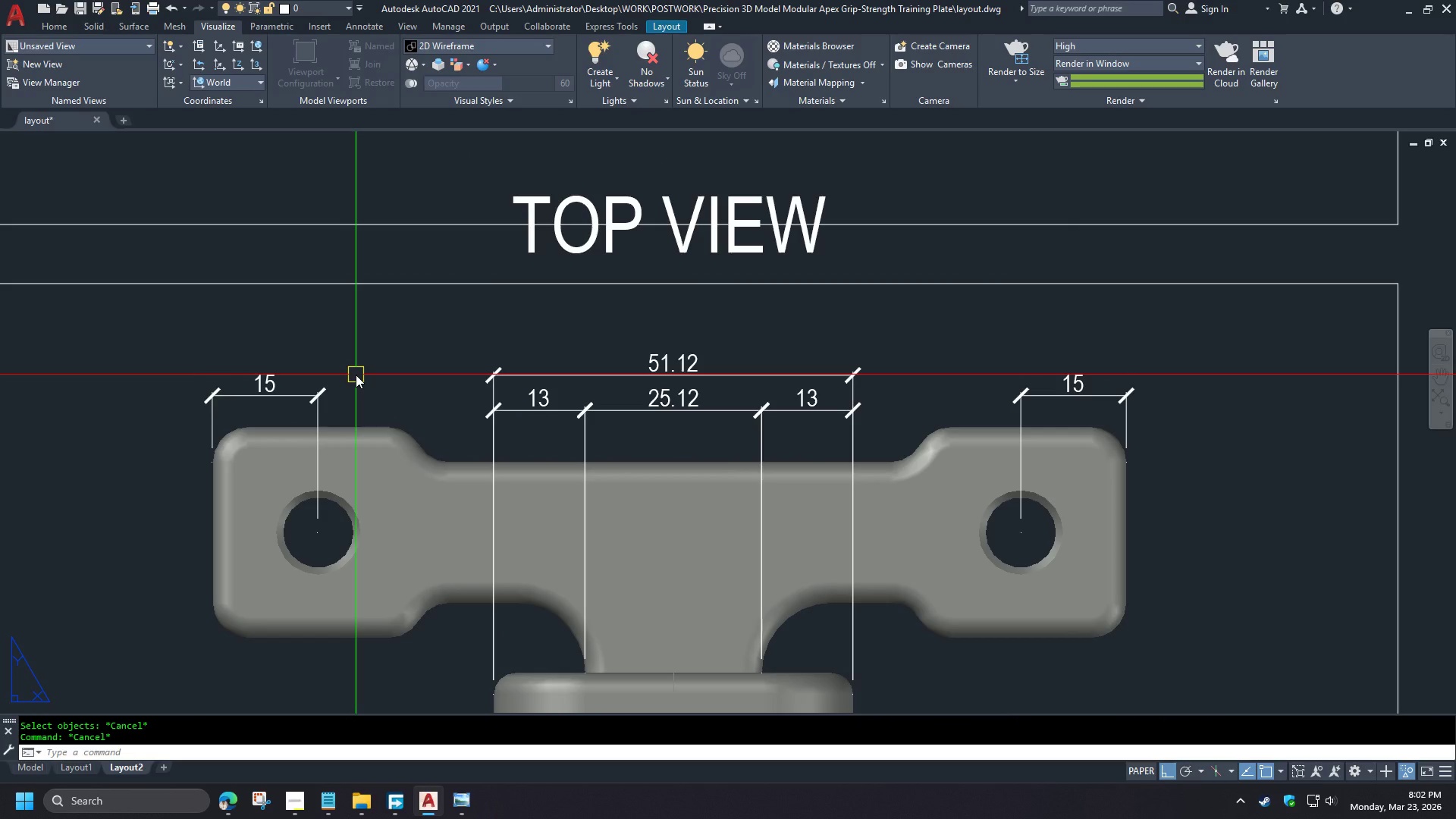 
wait(9.48)
 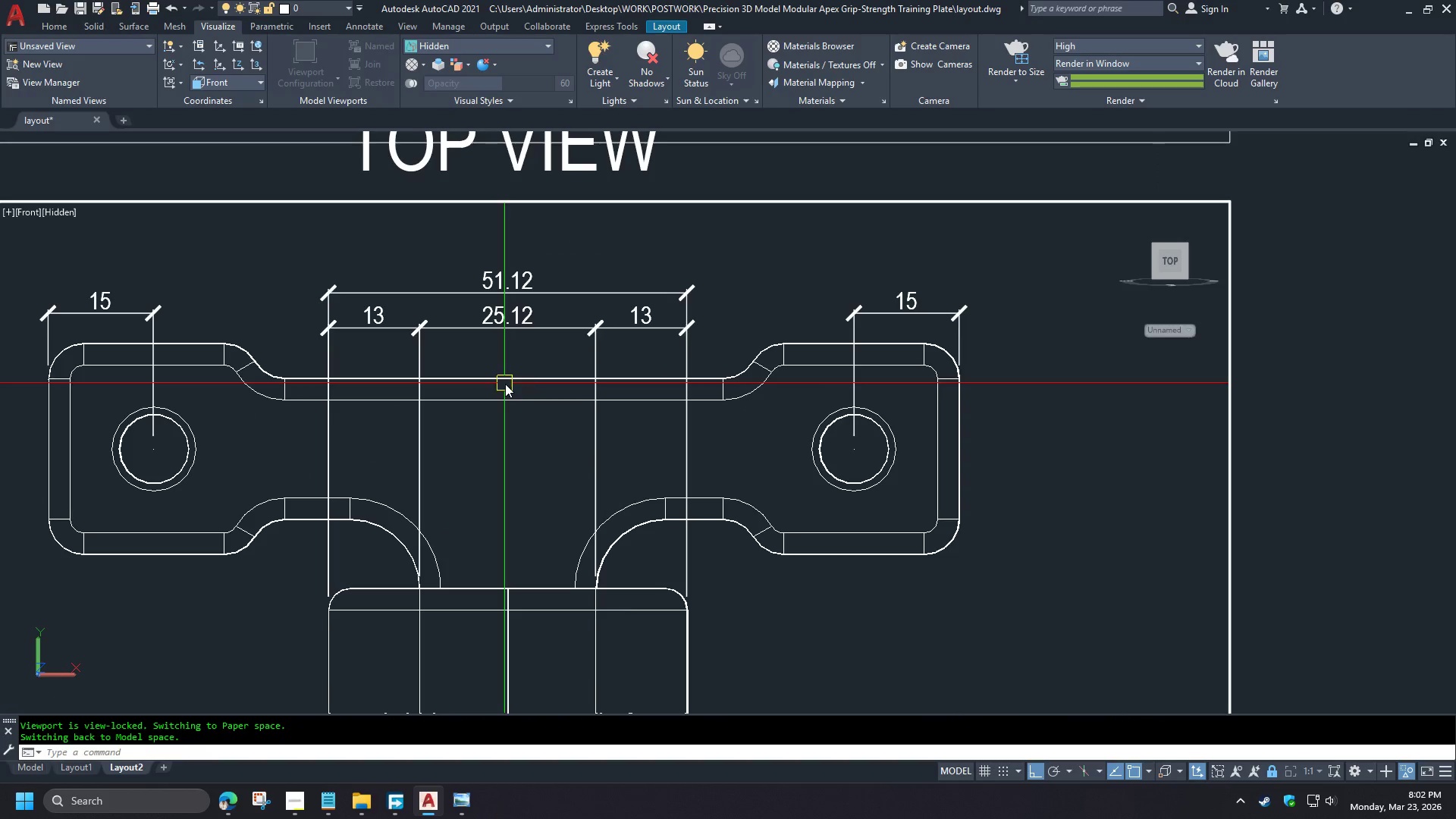 
left_click([708, 342])
 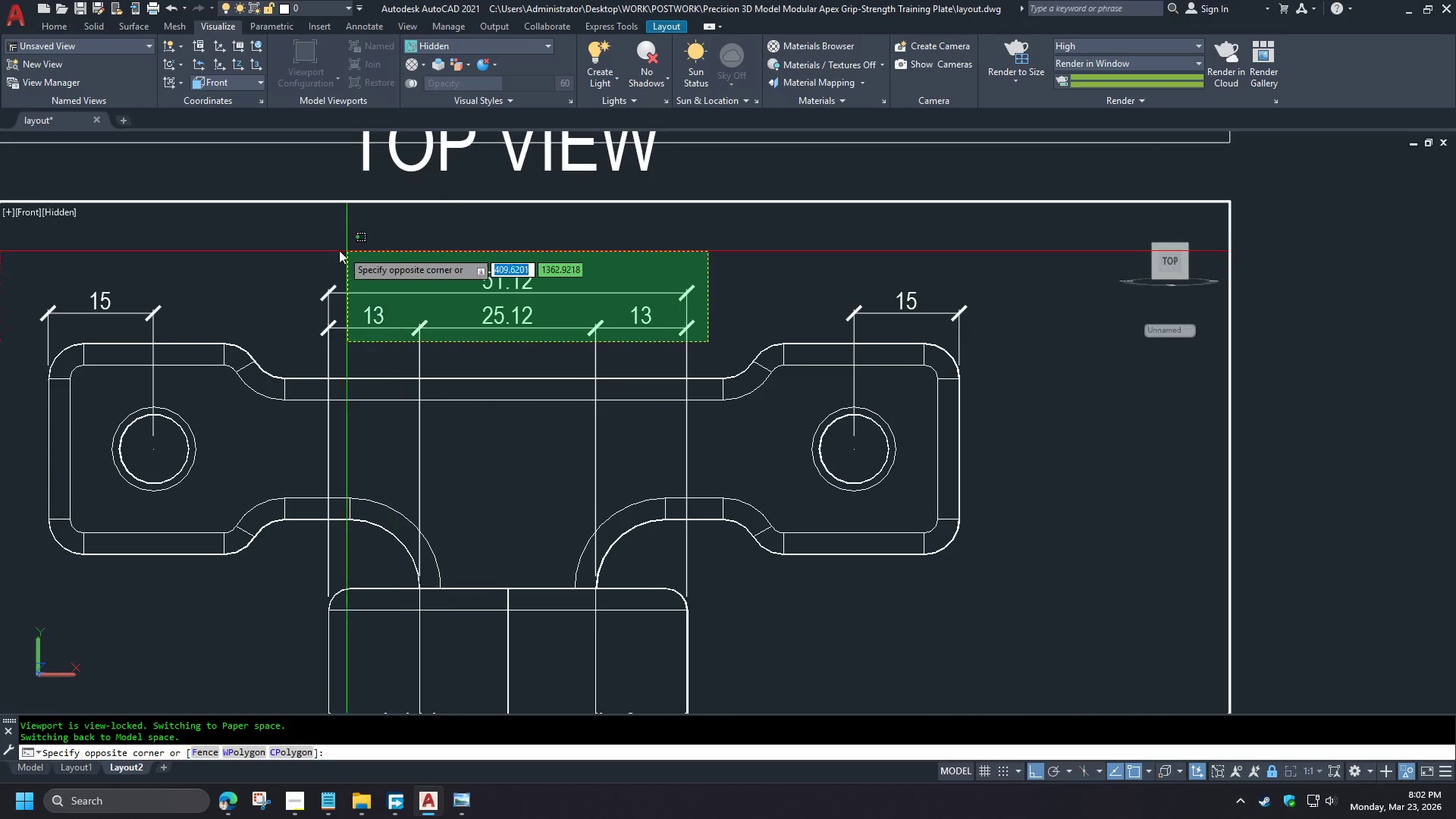 
left_click([337, 250])
 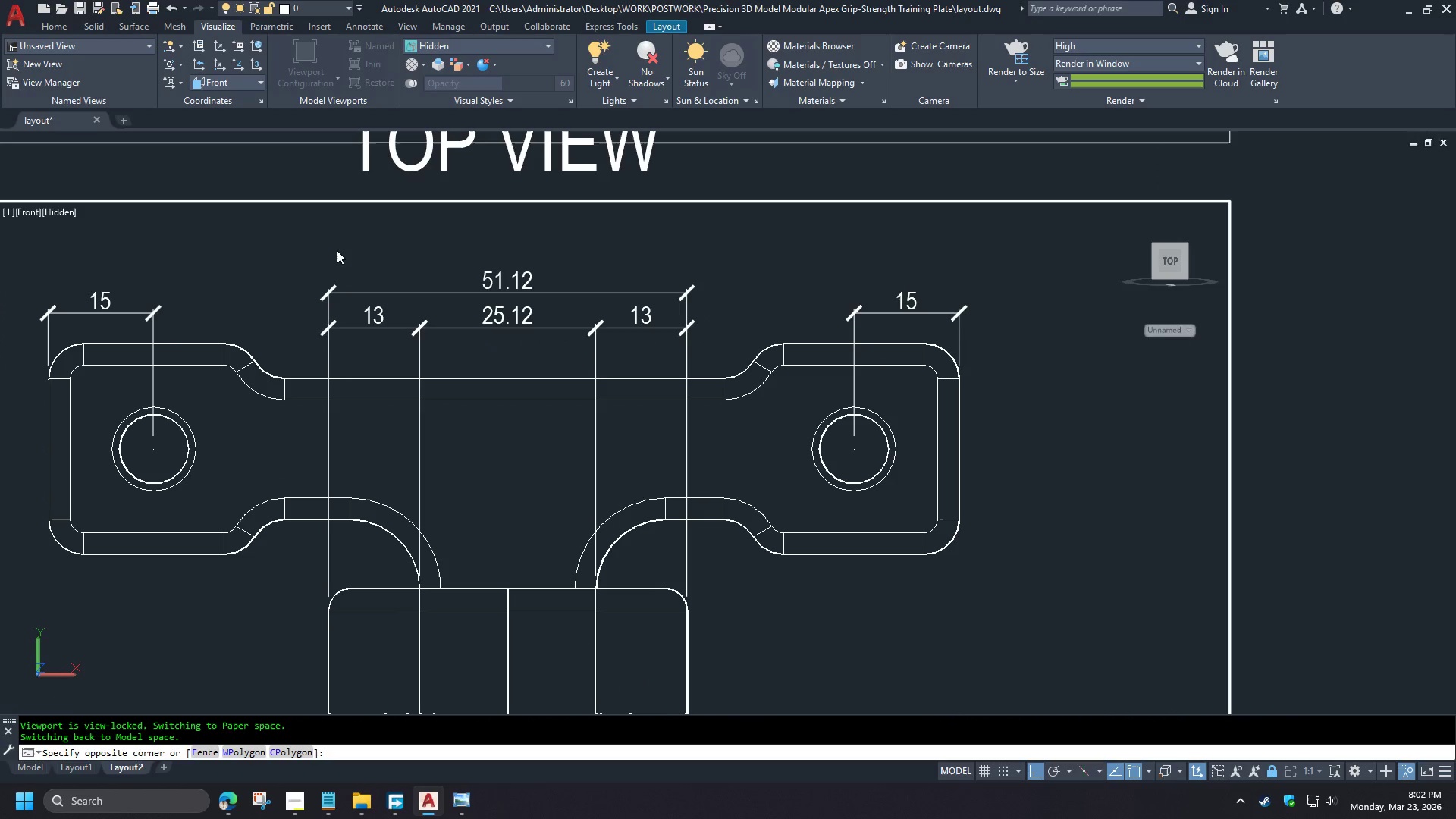 
key(E)
 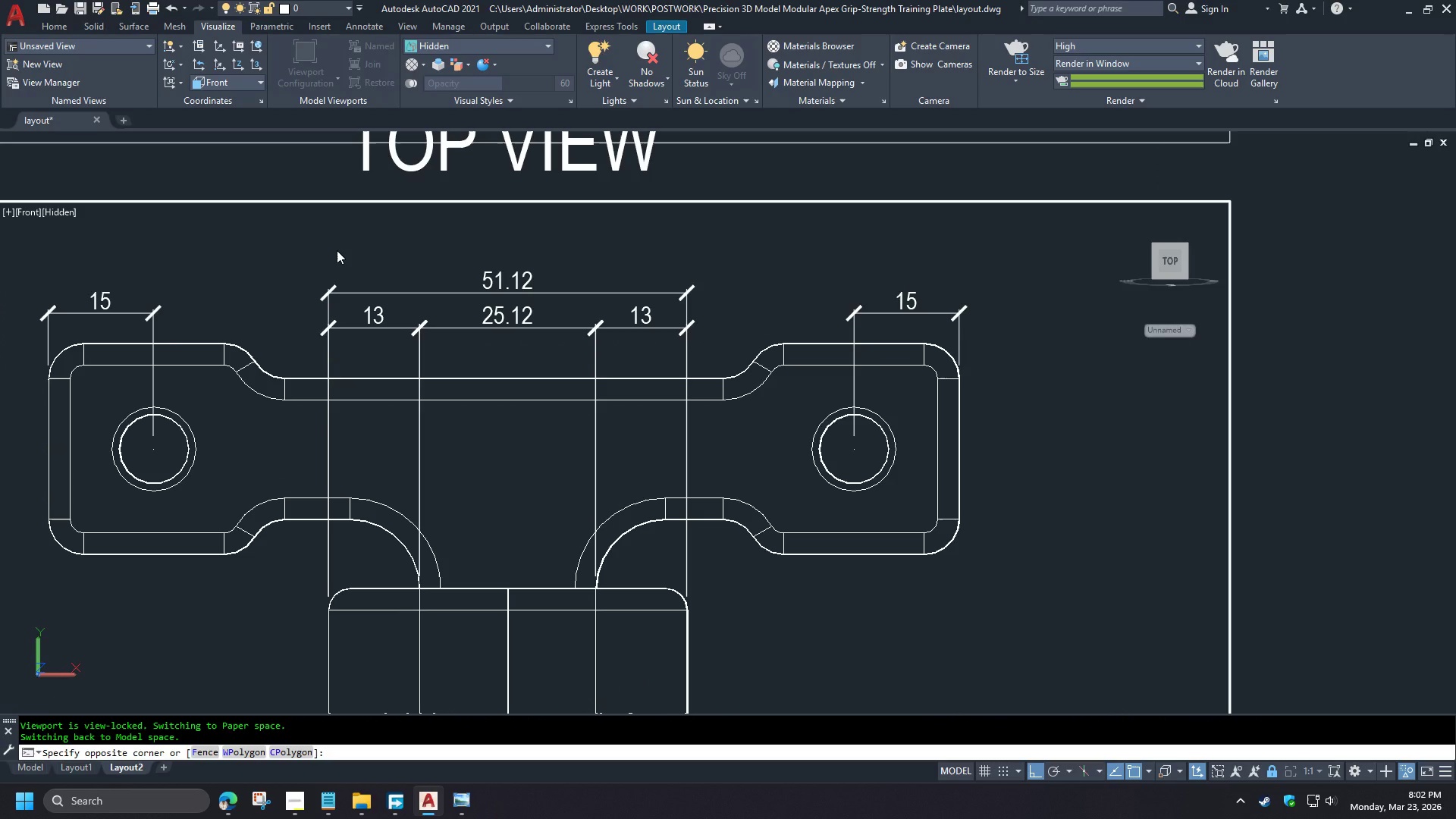 
key(Space)
 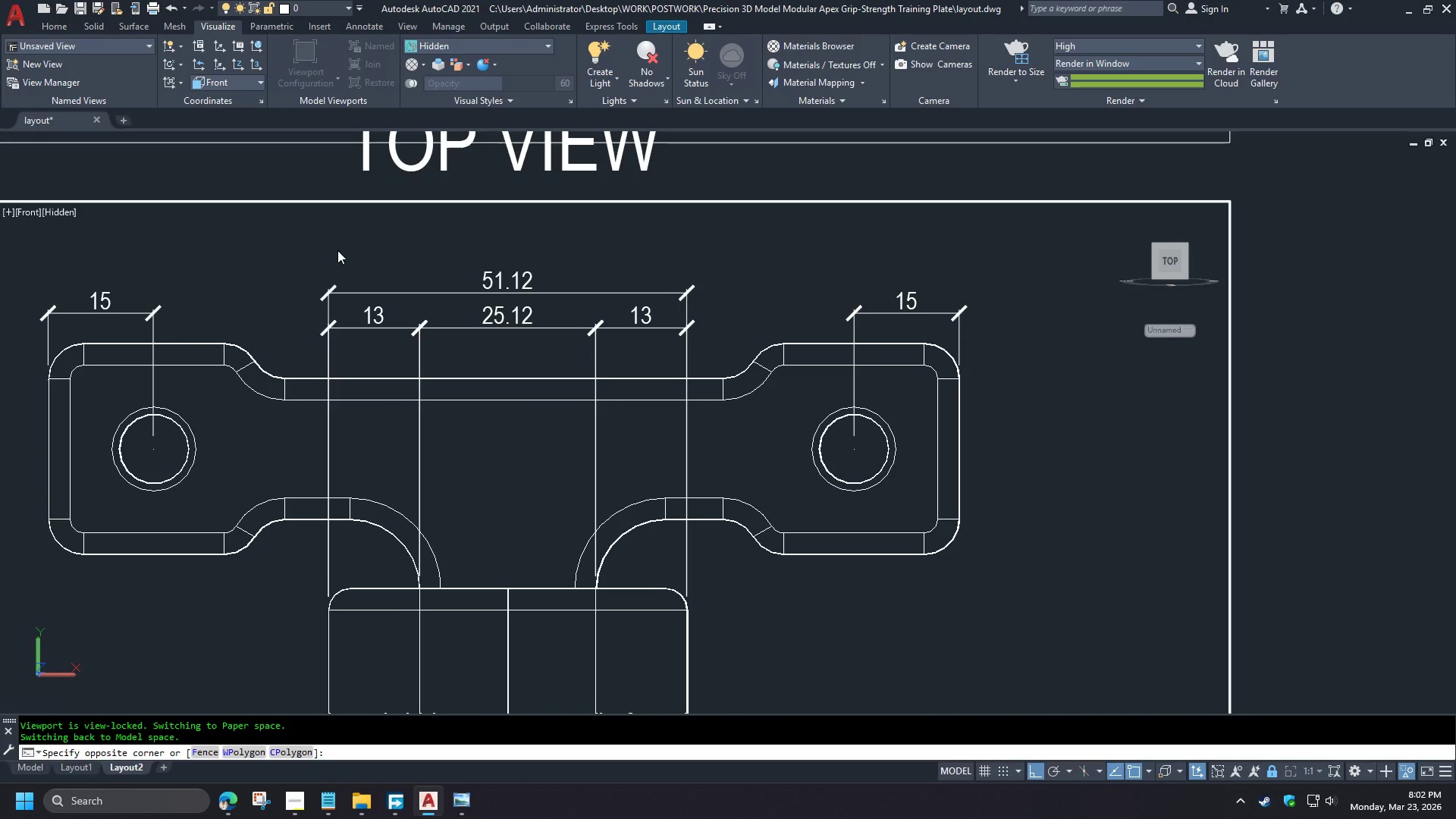 
mouse_move([419, 354])
 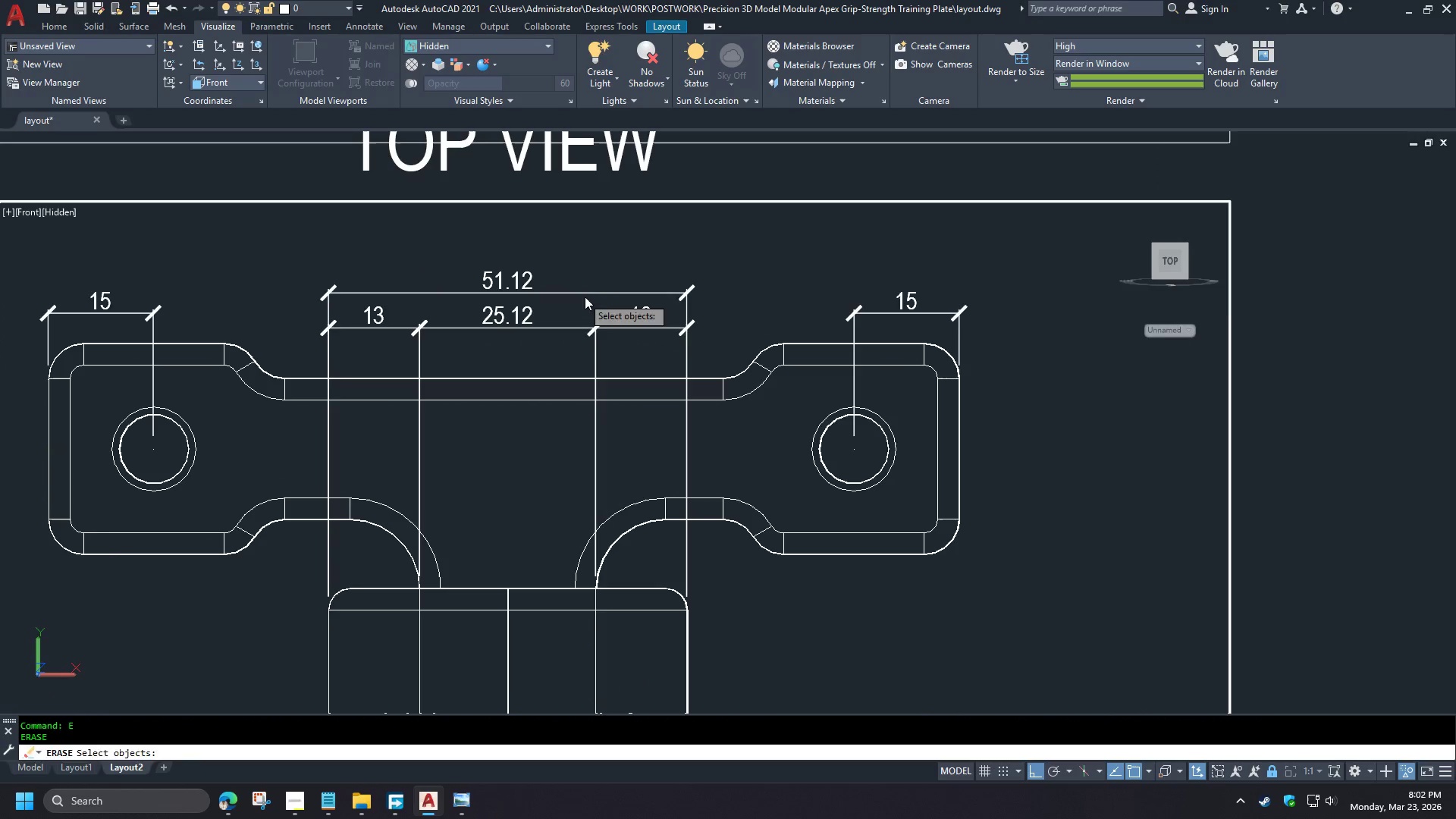 
key(Escape)
 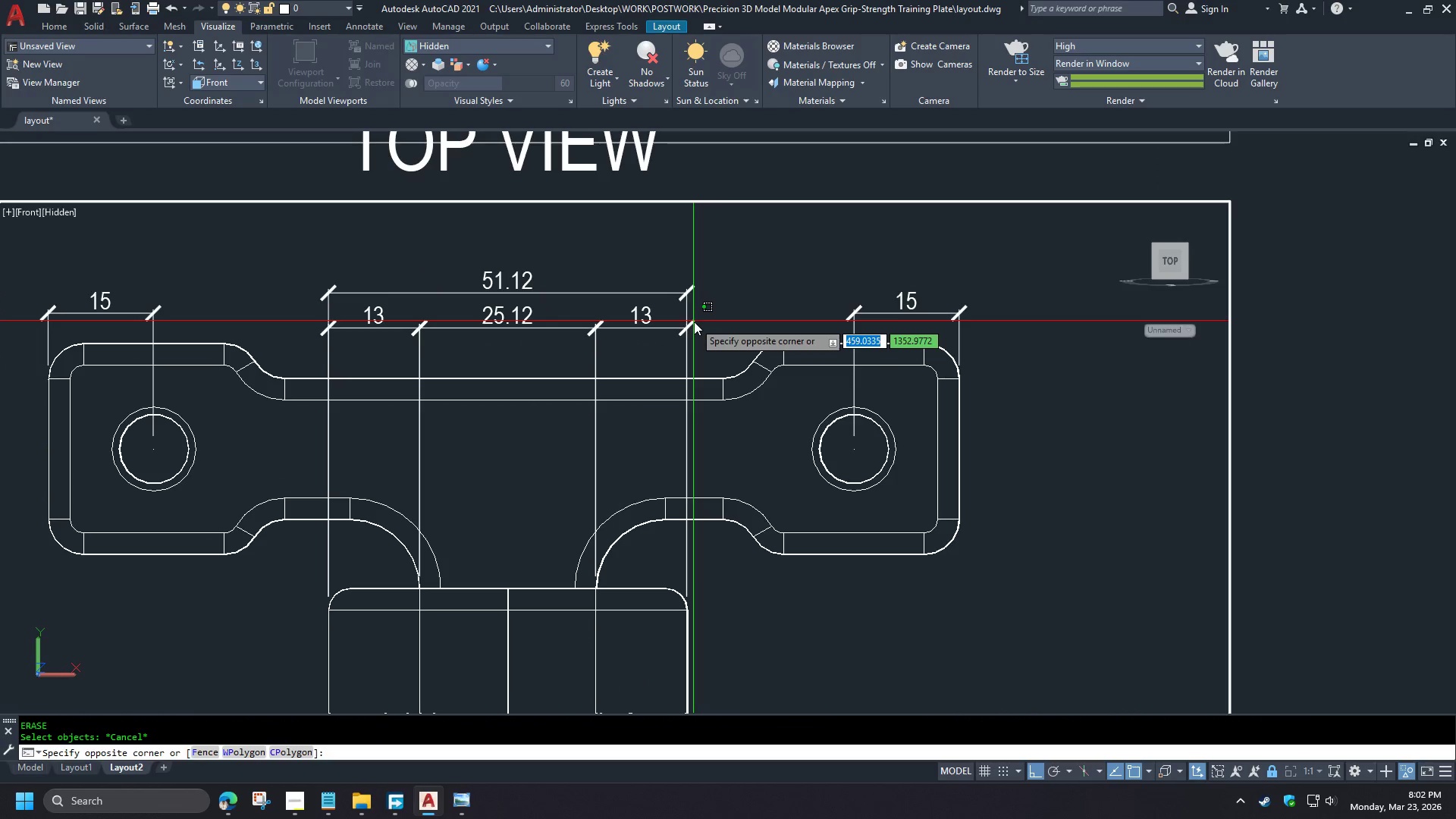 
double_click([699, 323])
 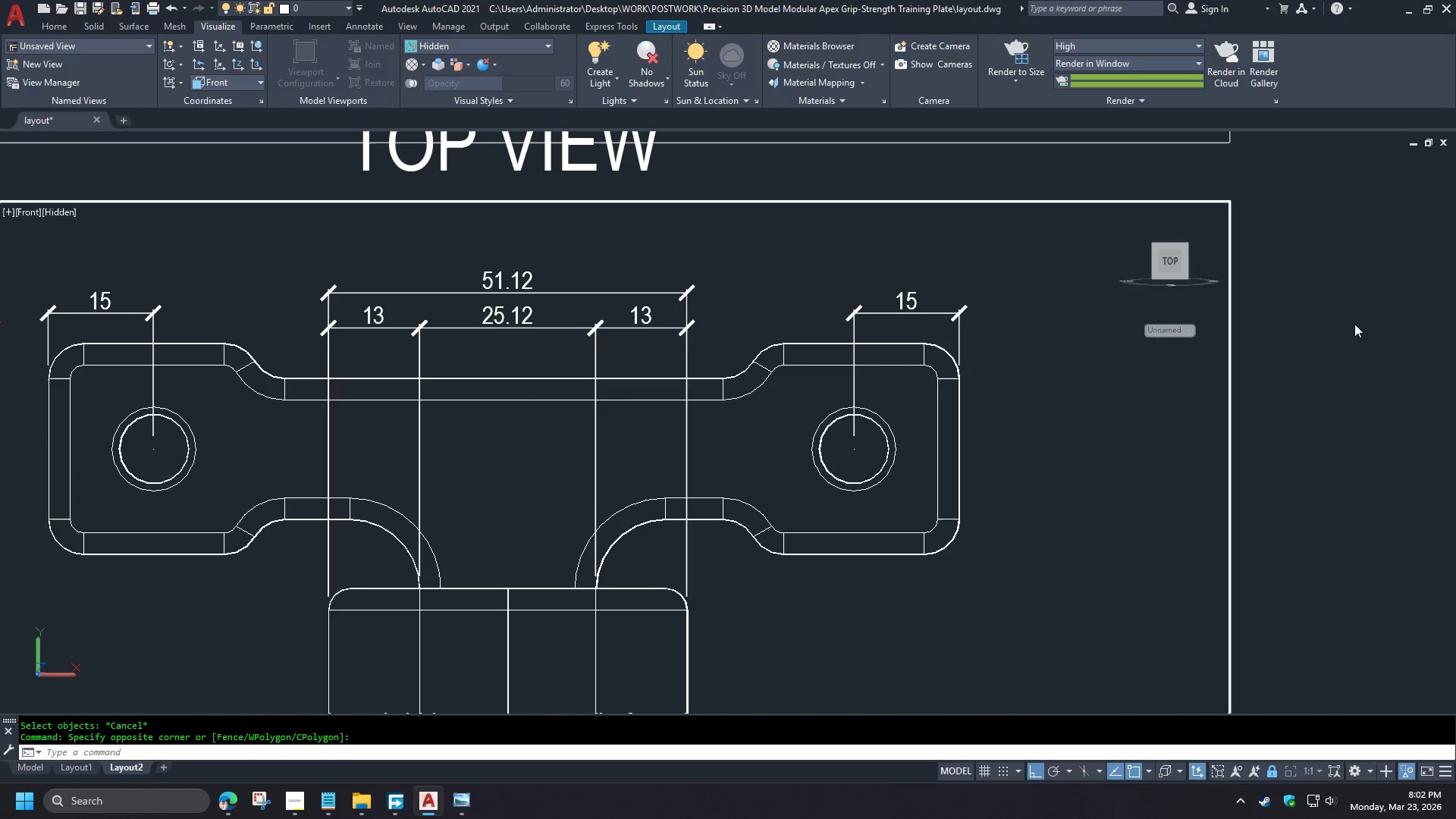 
double_click([1354, 324])
 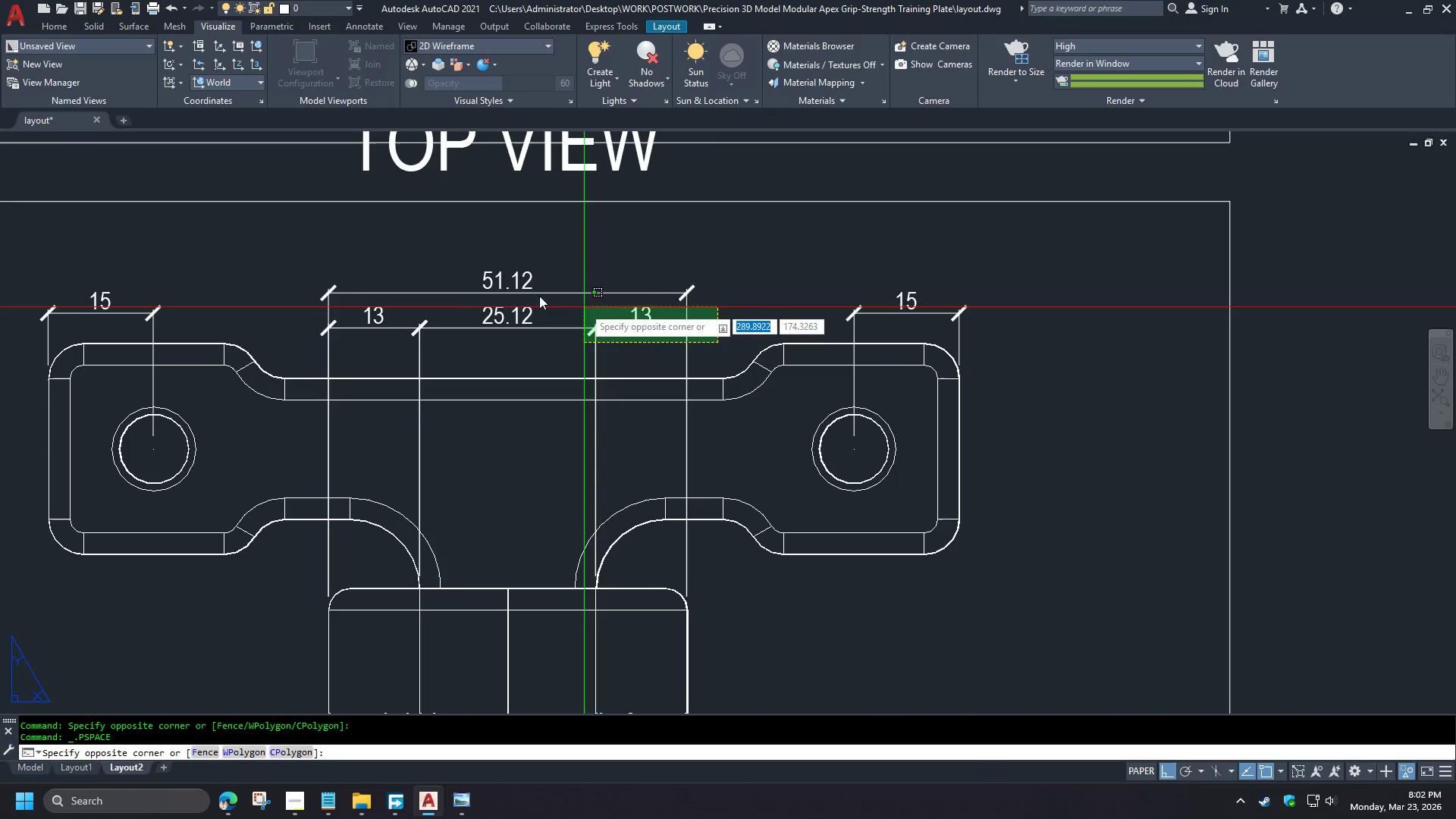 
scroll: coordinate [504, 369], scroll_direction: down, amount: 1.0
 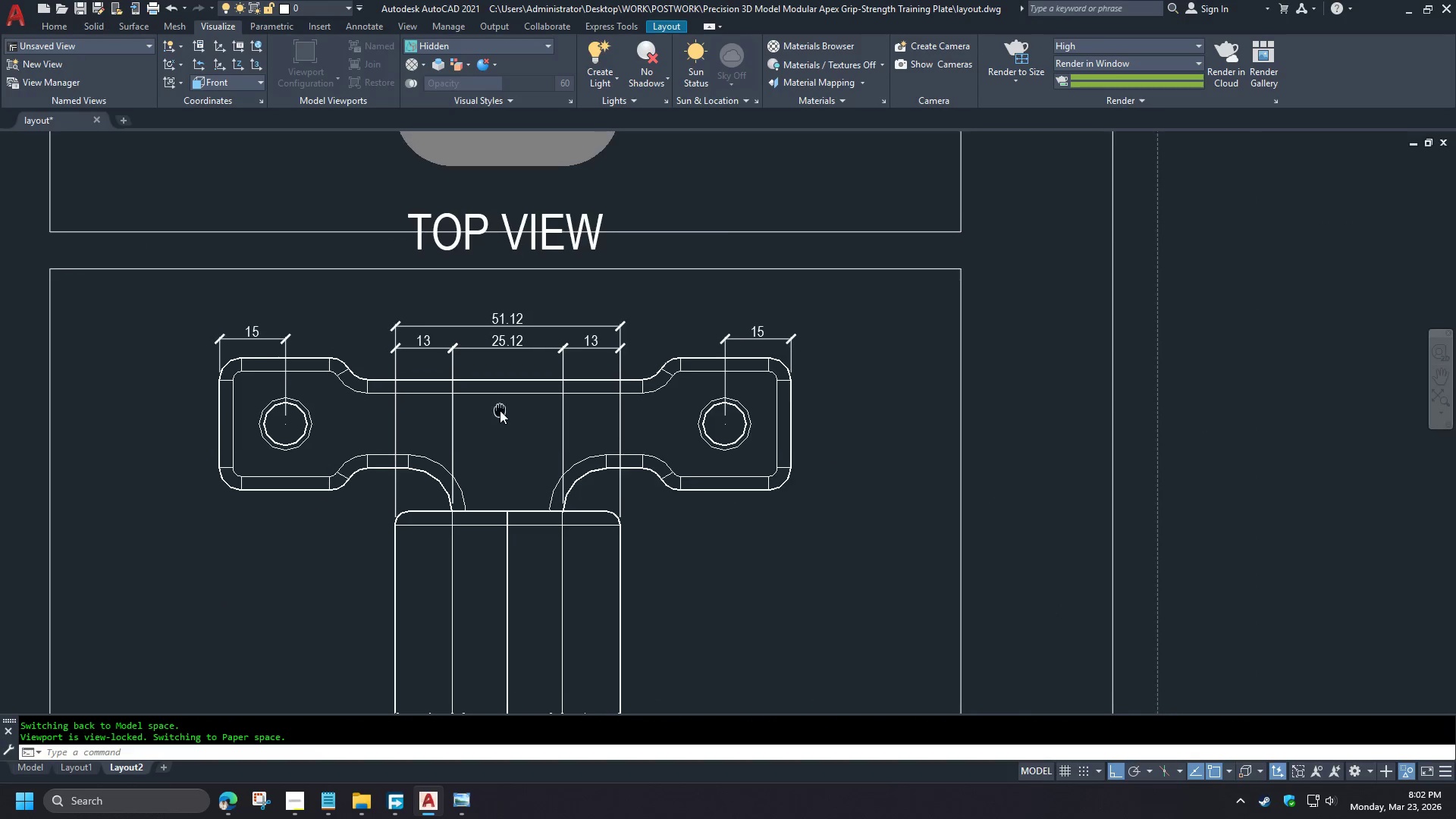 
left_click([306, 245])
 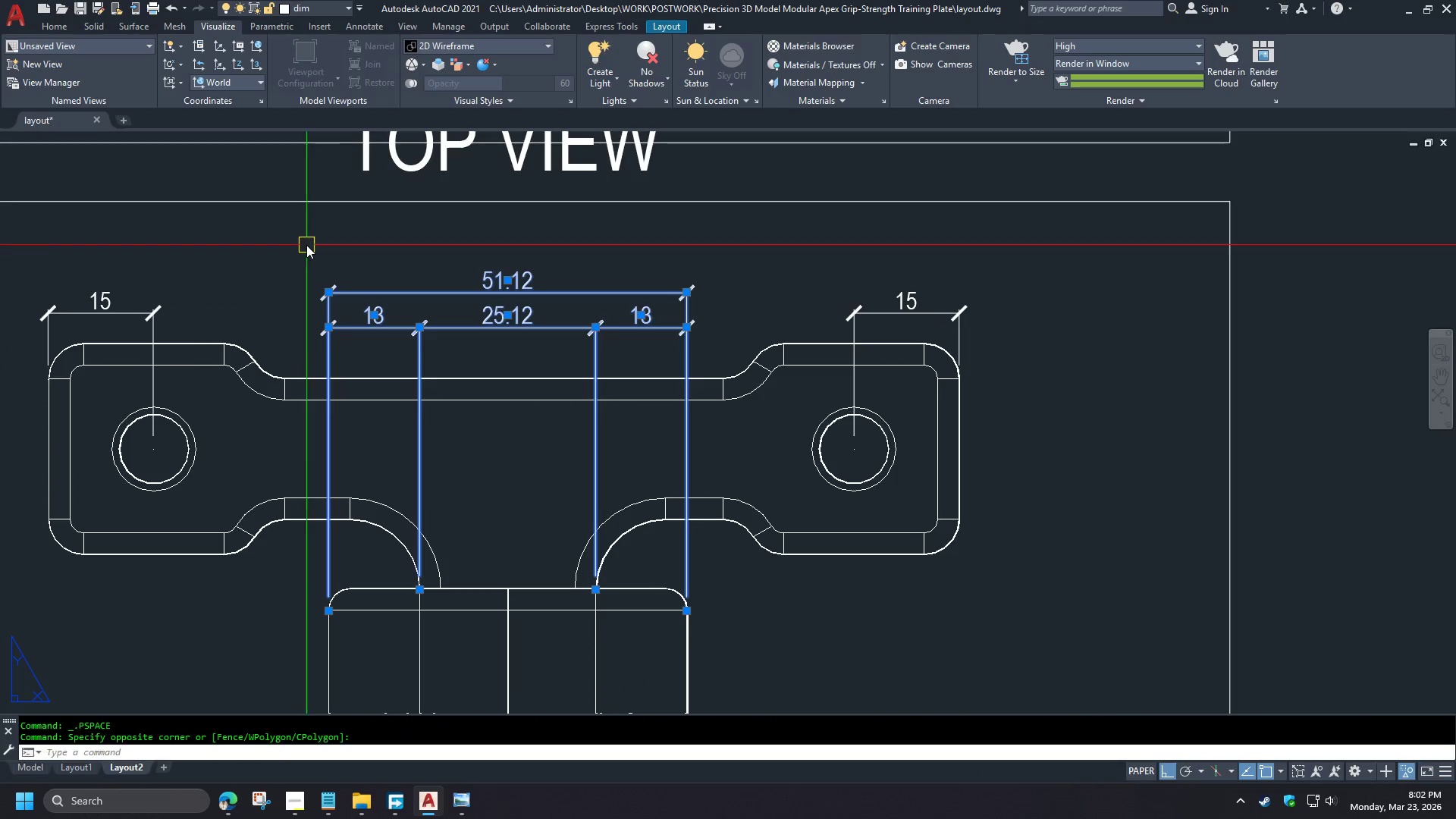 
key(E)
 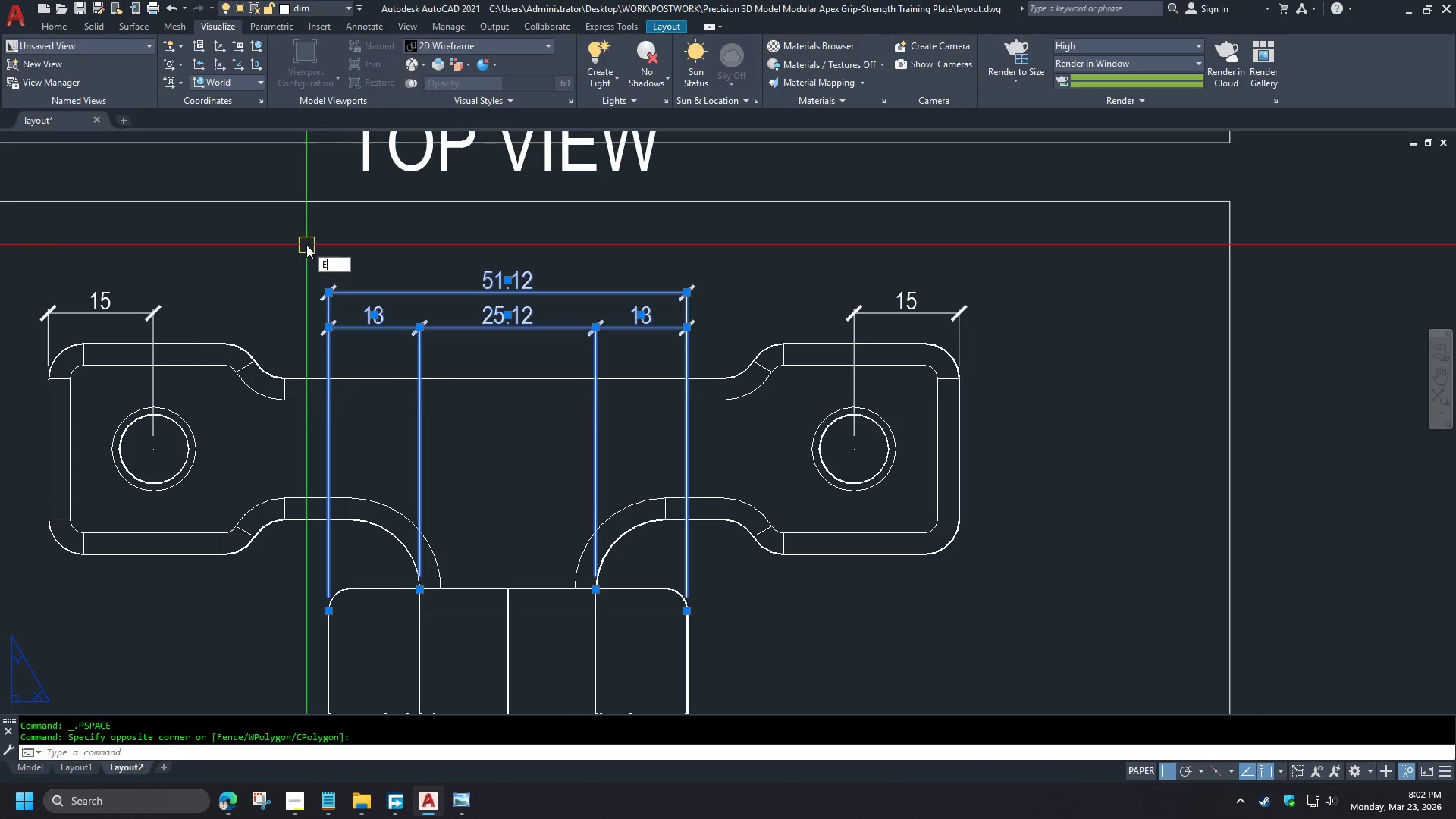 
key(Space)
 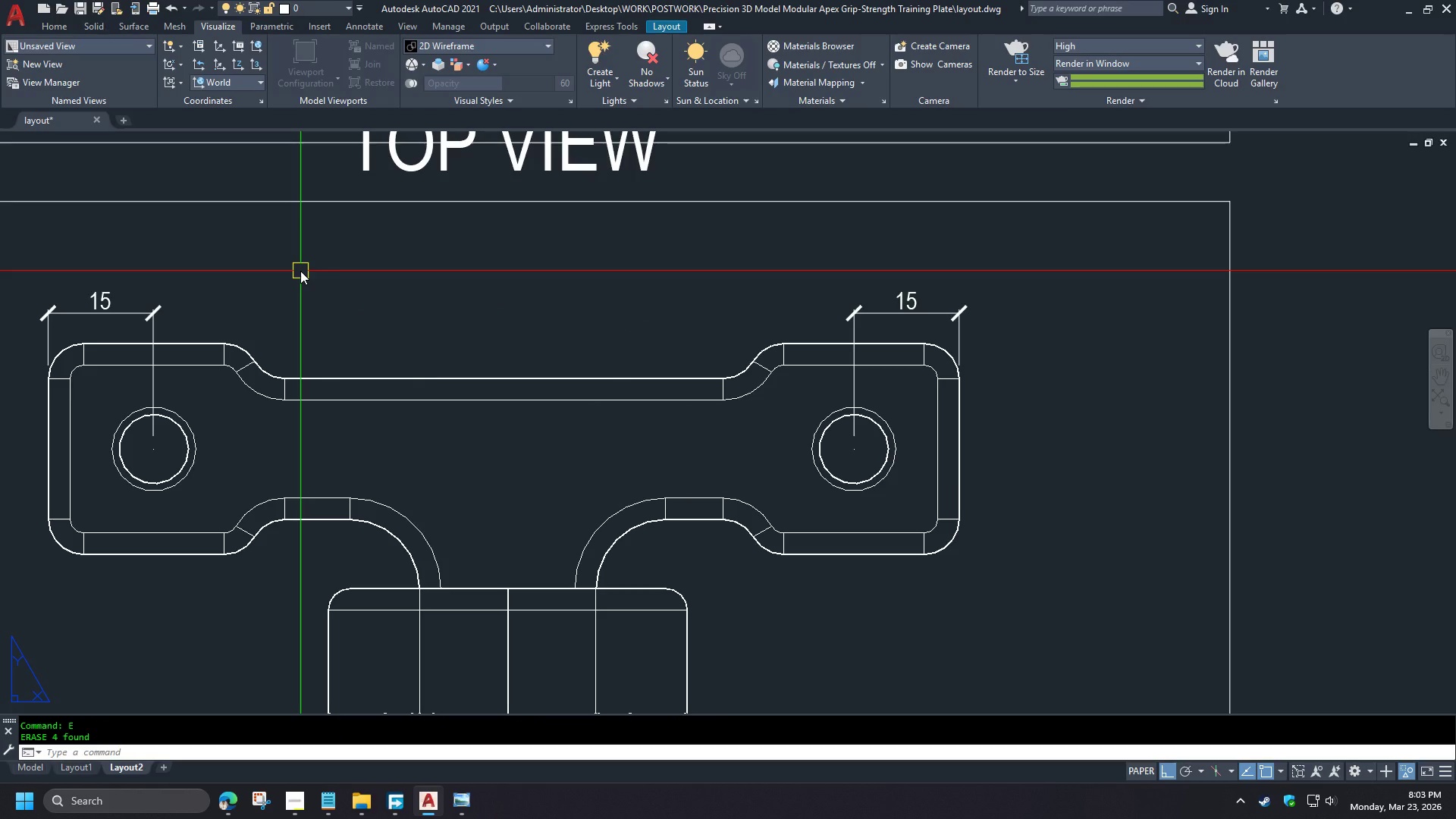 
scroll: coordinate [505, 384], scroll_direction: up, amount: 1.0
 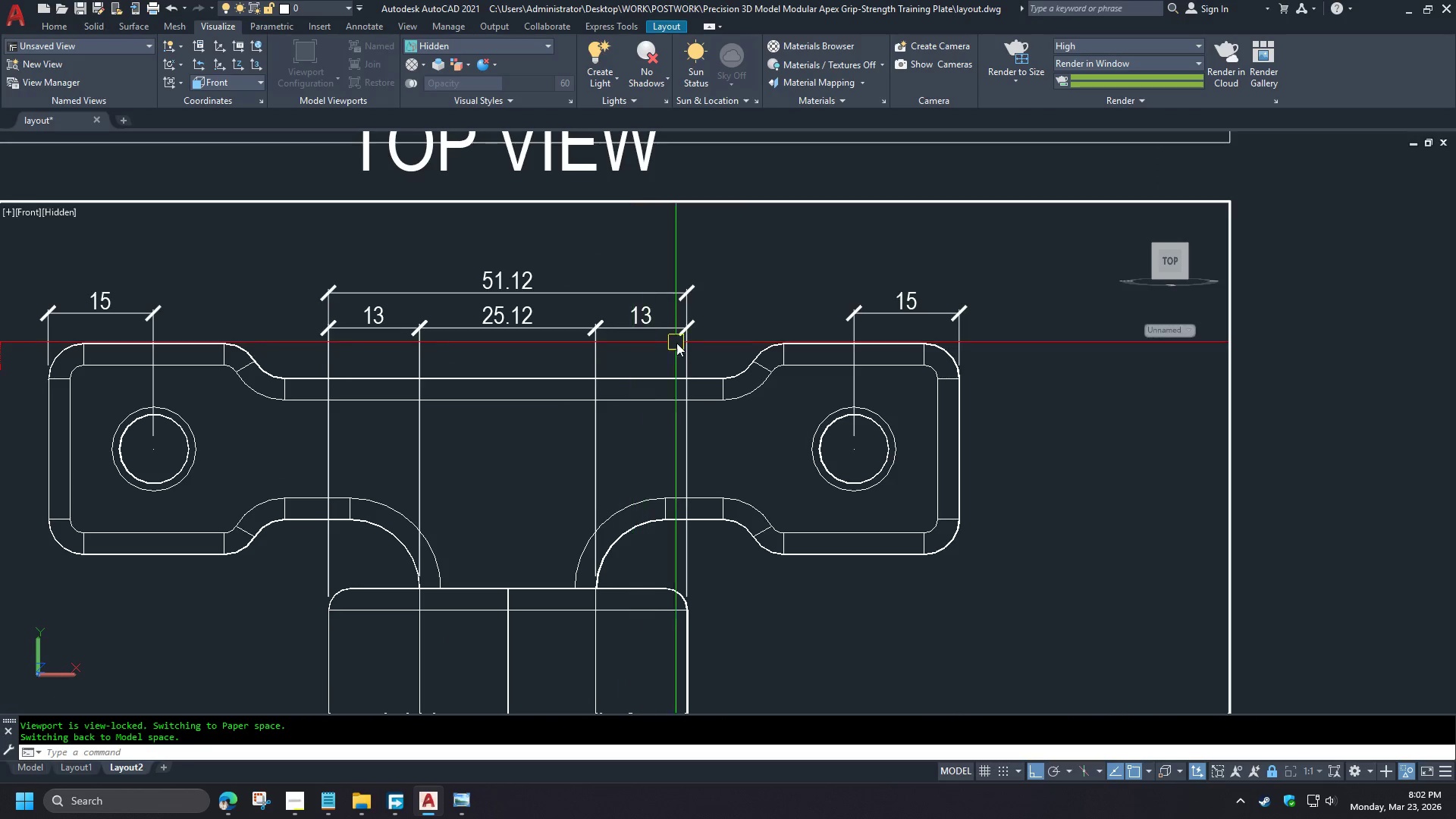 
type(DCO )
 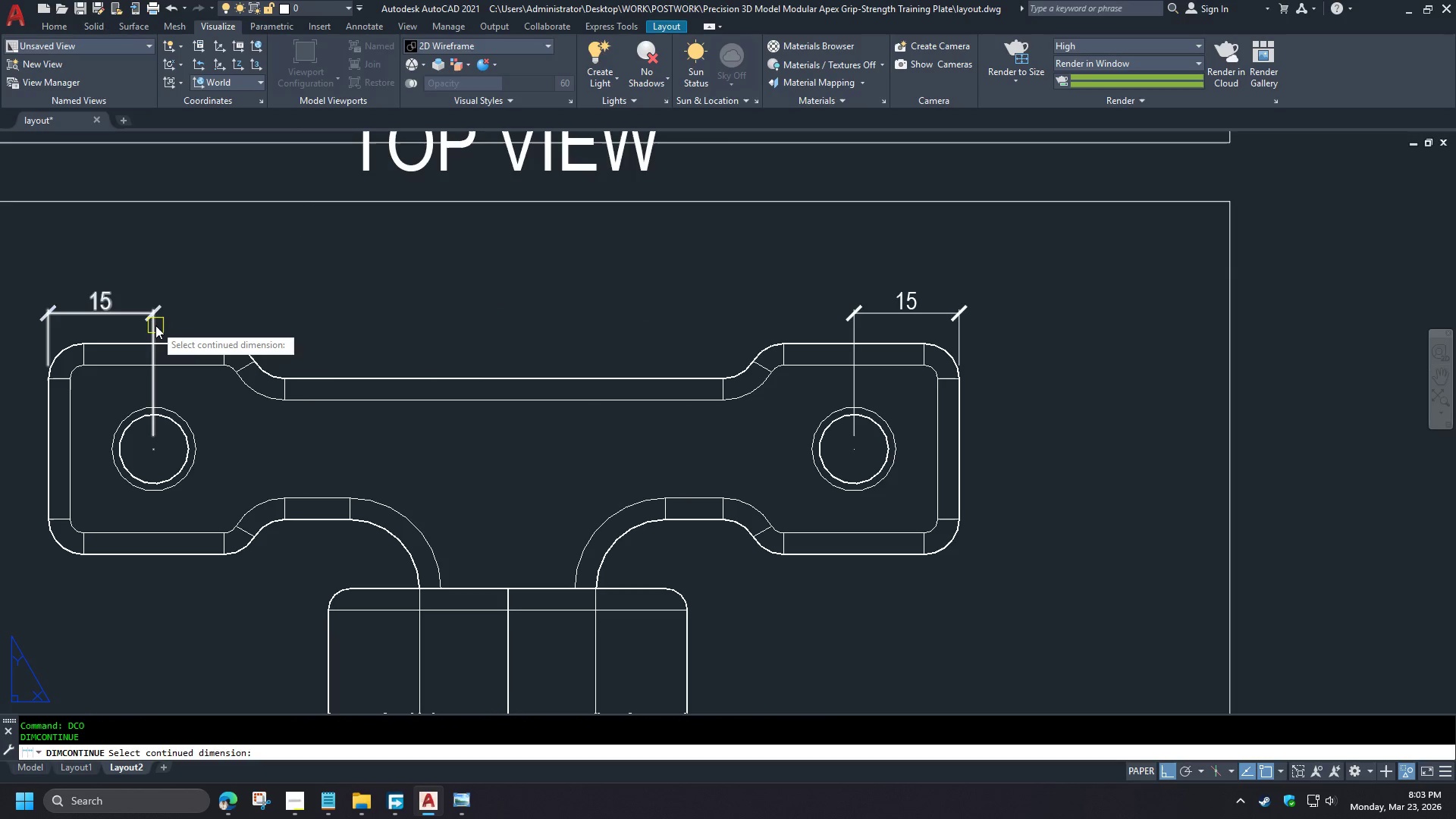 
left_click([155, 325])
 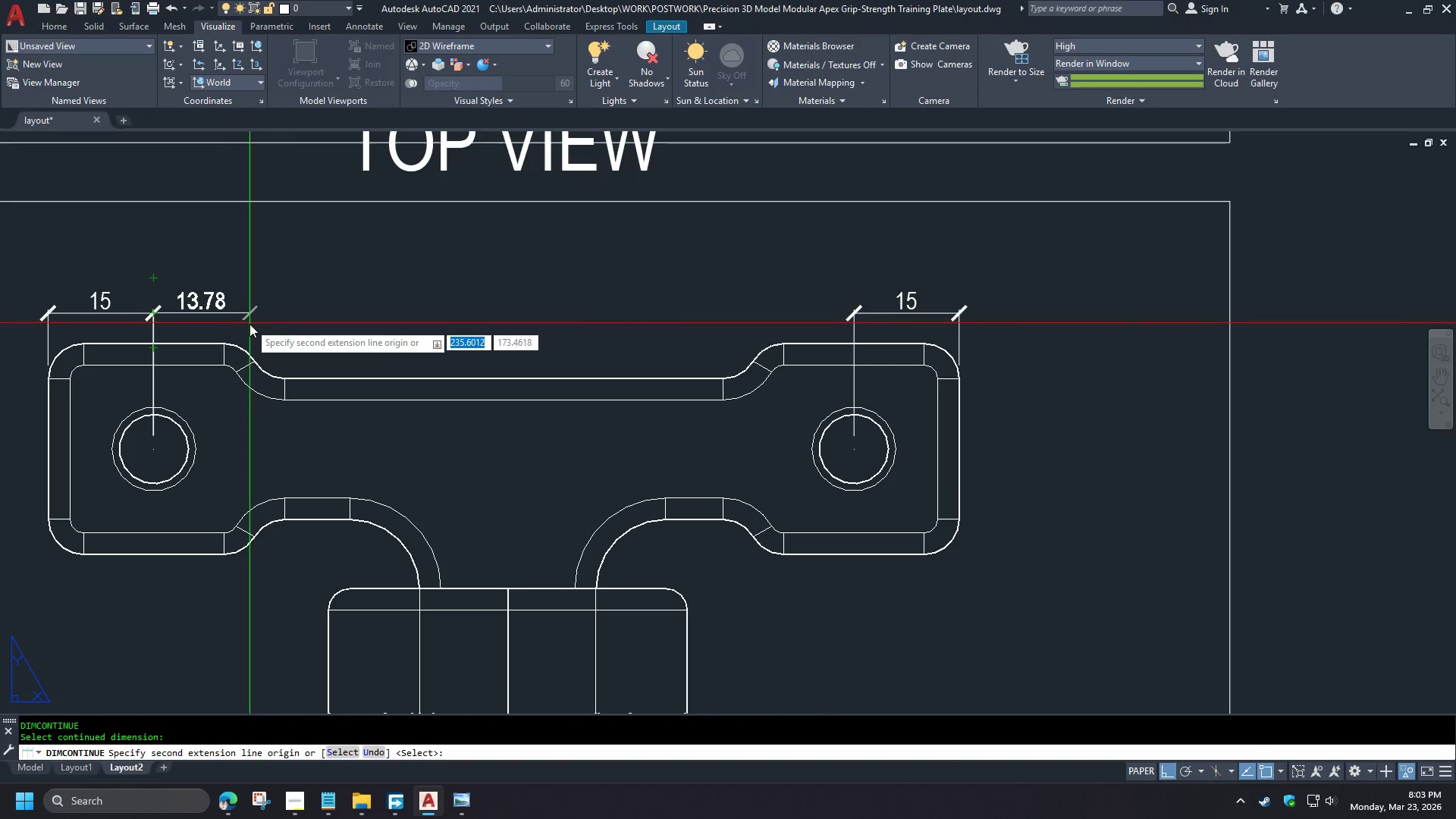 
wait(11.11)
 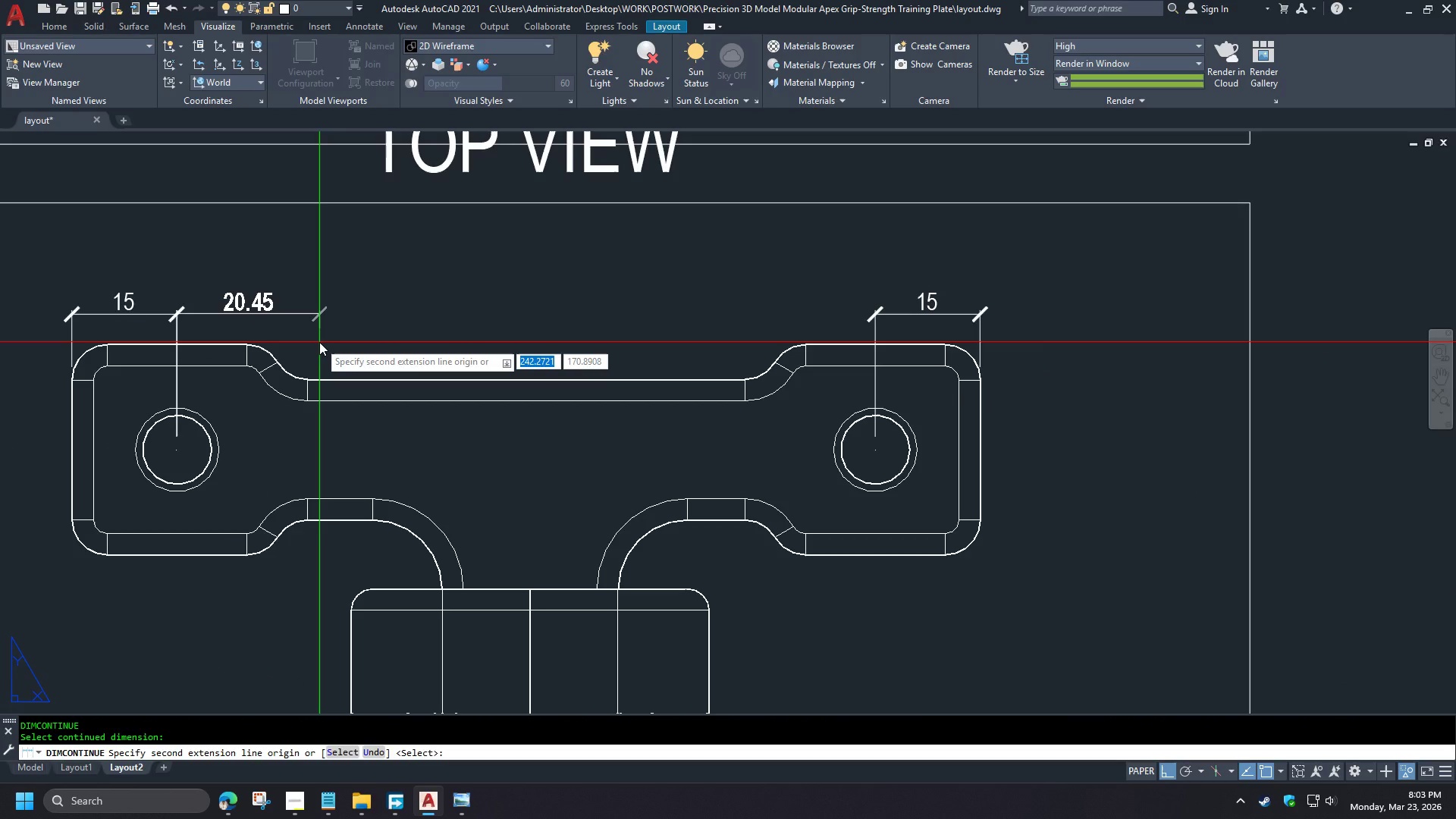 
type(END )
 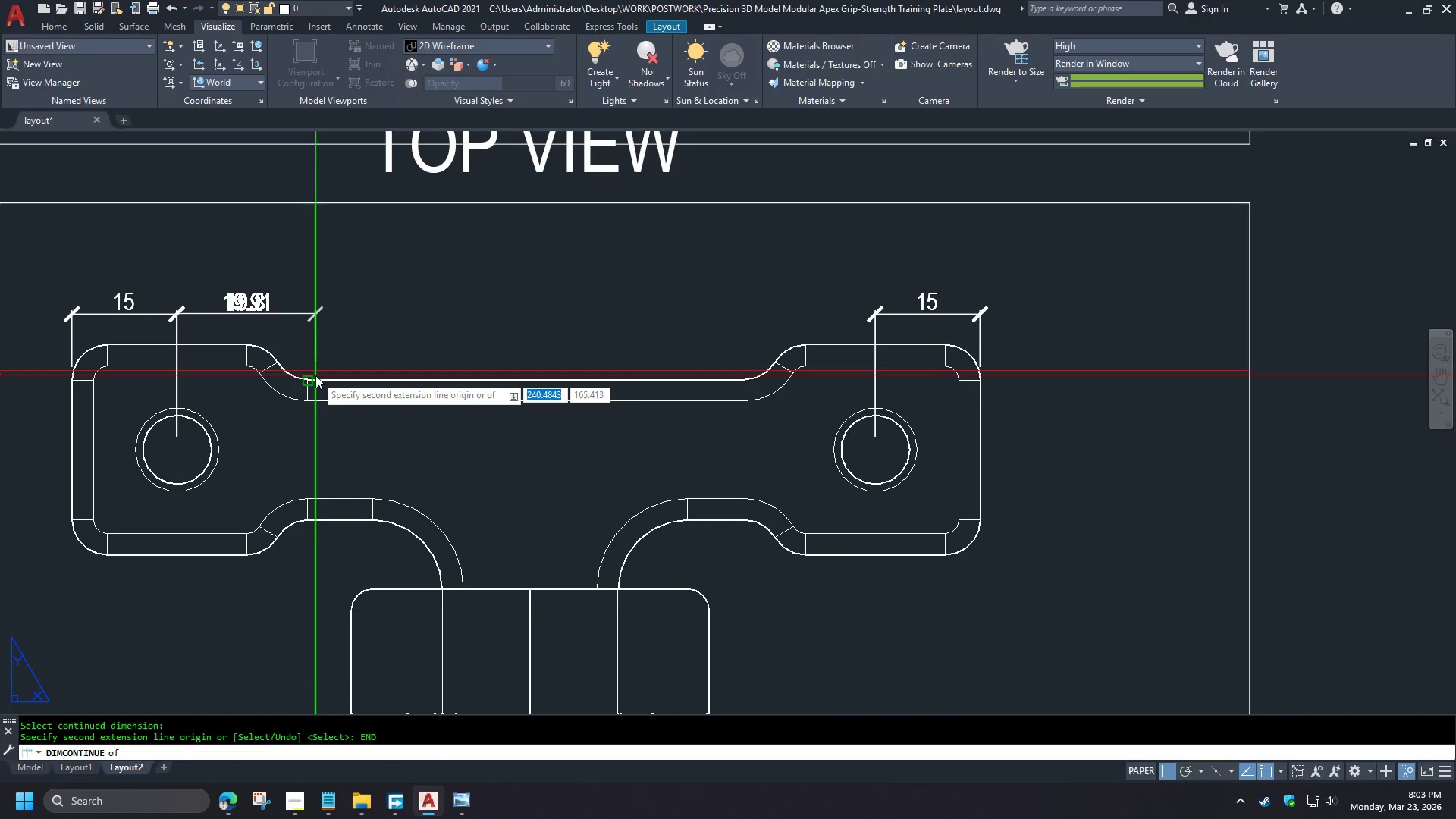 
left_click_drag(start_coordinate=[315, 375], to_coordinate=[348, 629])
 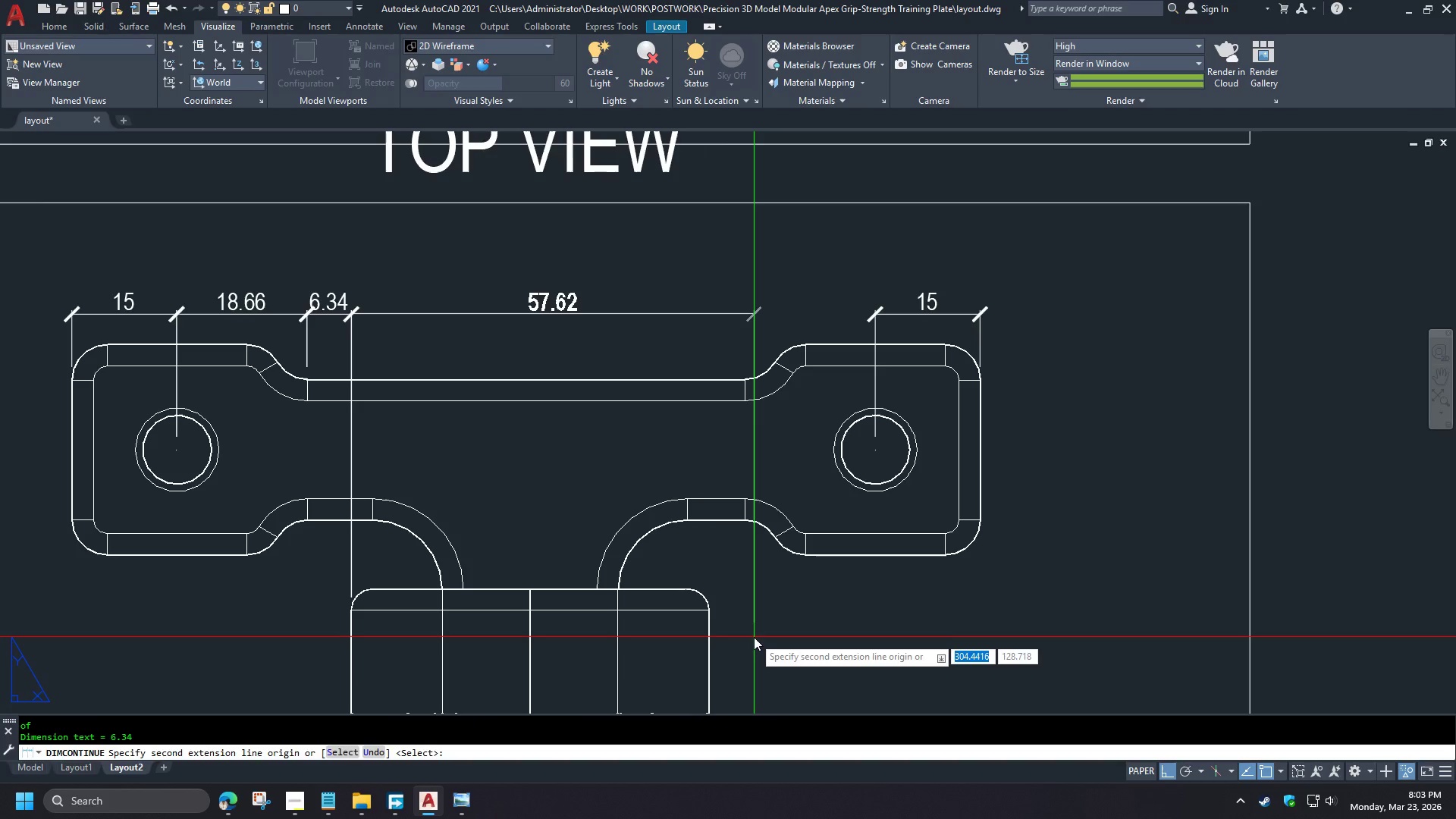 
scroll: coordinate [257, 338], scroll_direction: up, amount: 1.0
 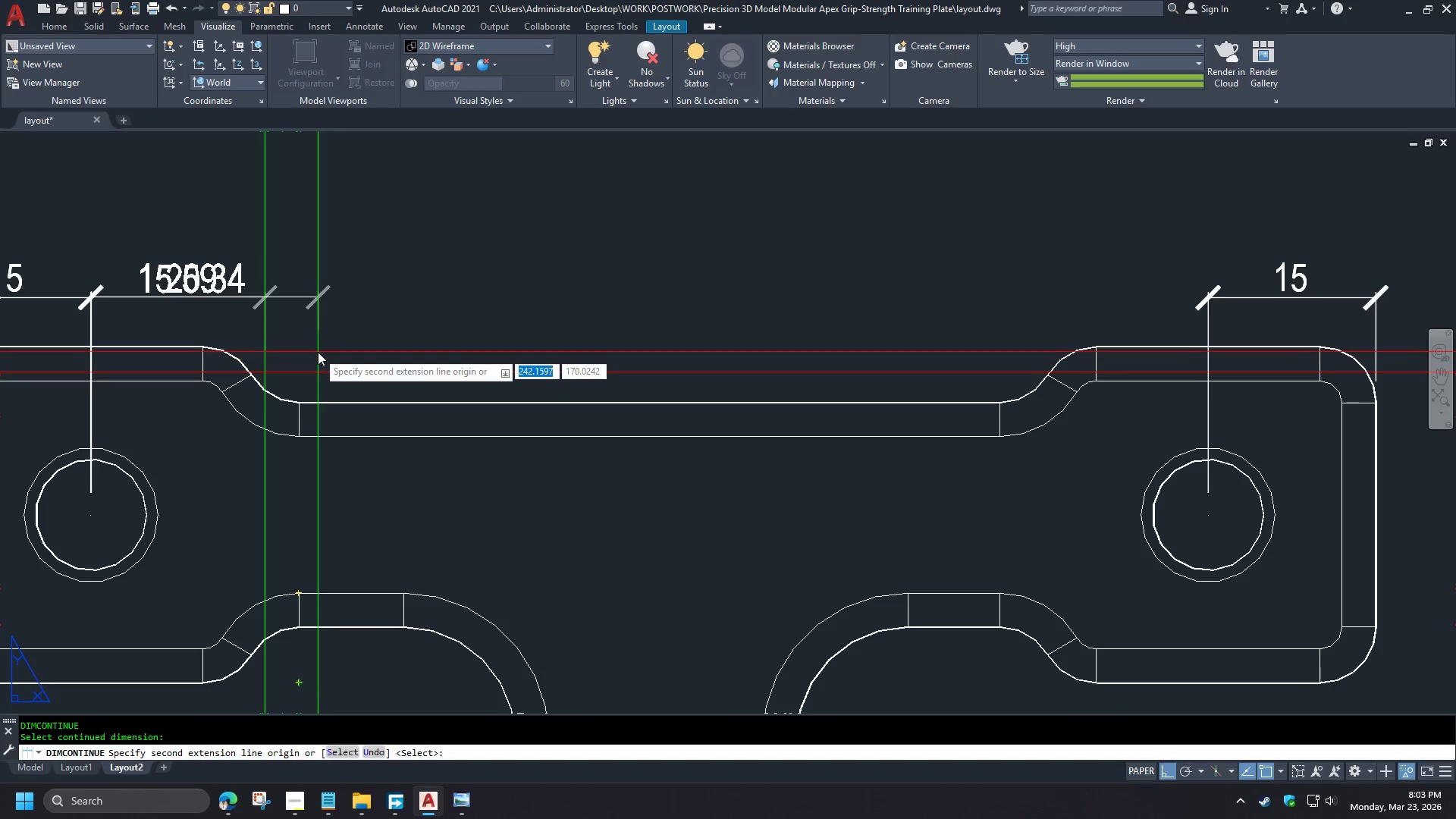 
type(END )
 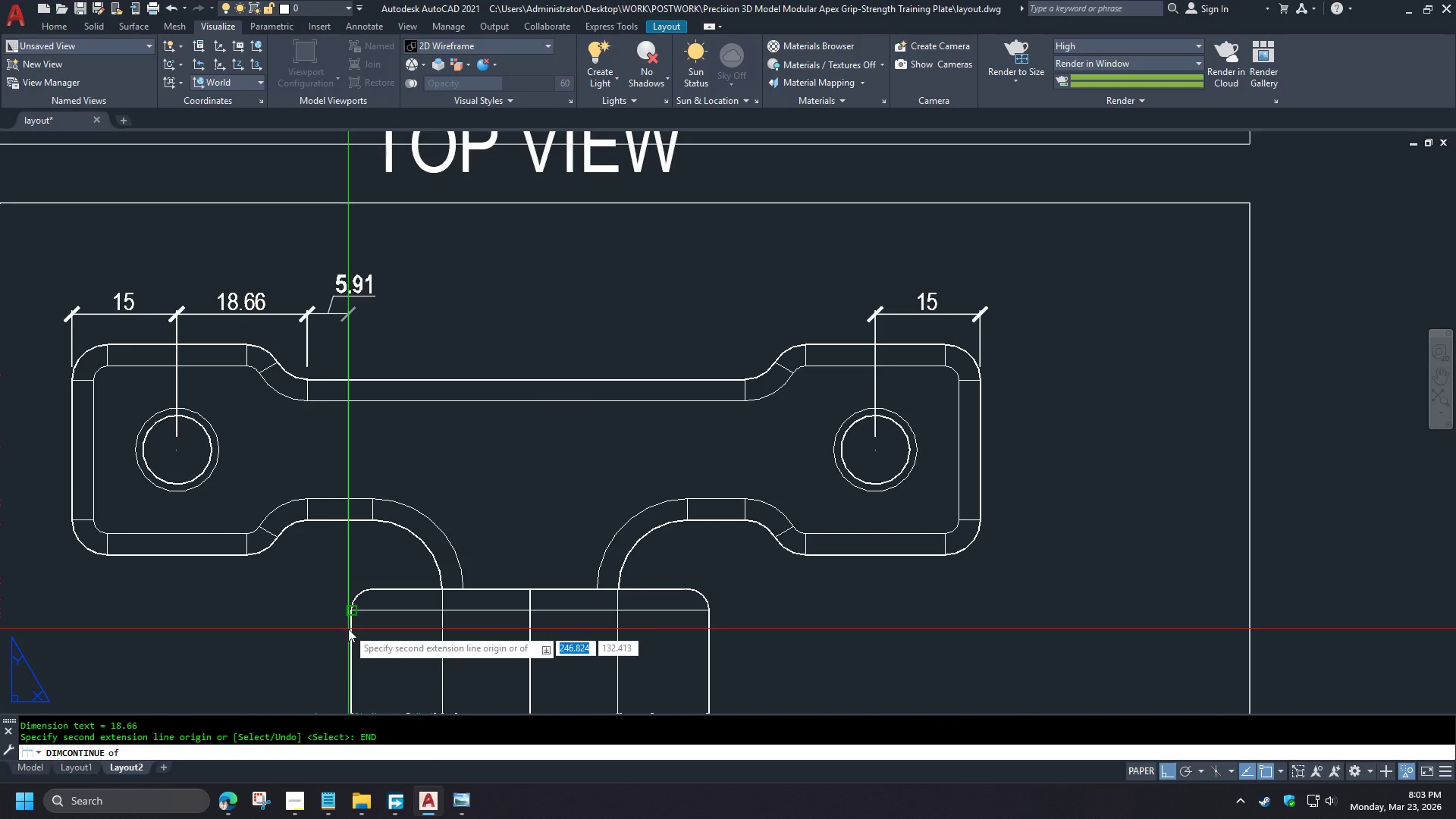 
left_click([348, 629])
 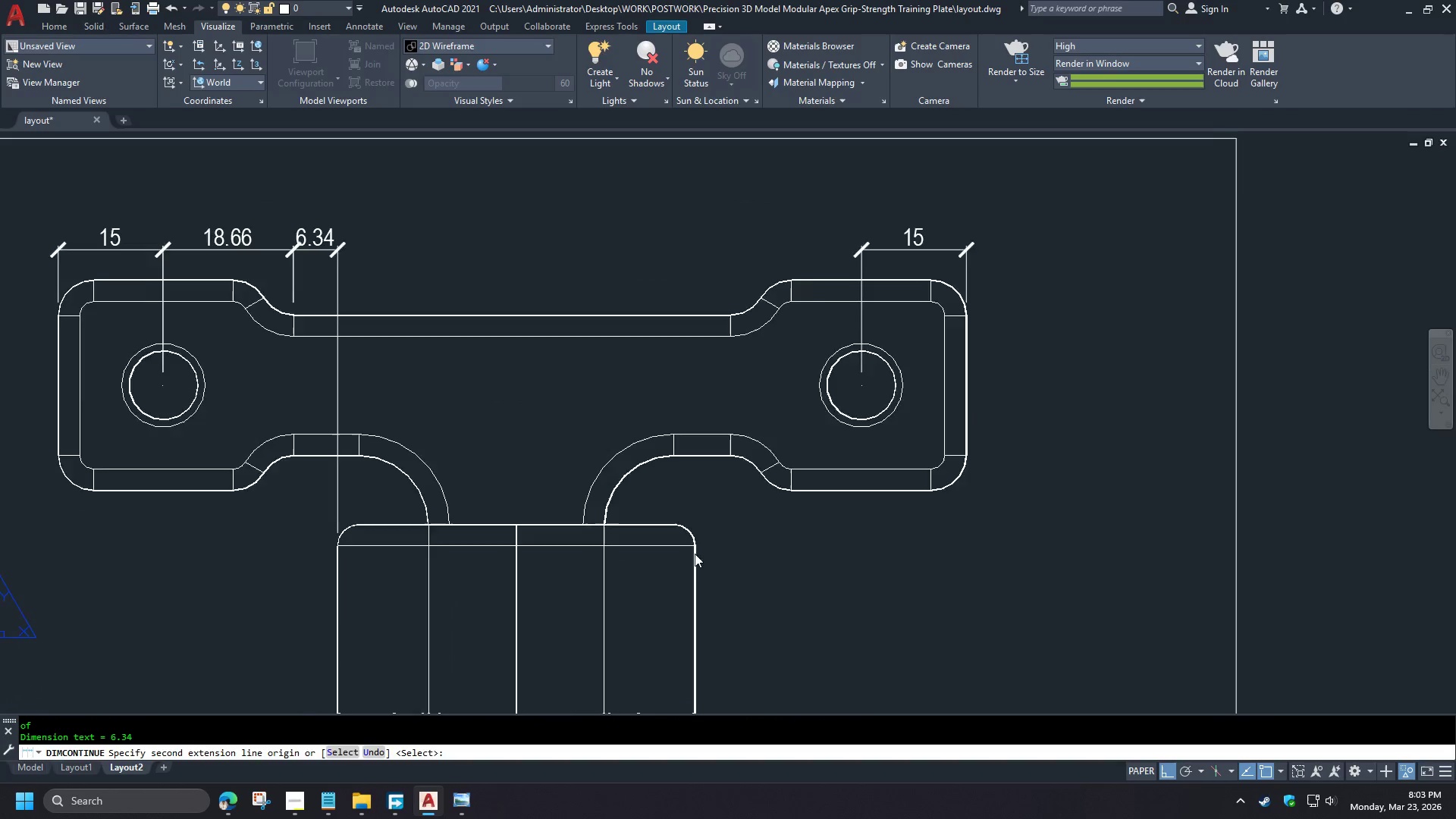 
scroll: coordinate [319, 342], scroll_direction: down, amount: 1.0
 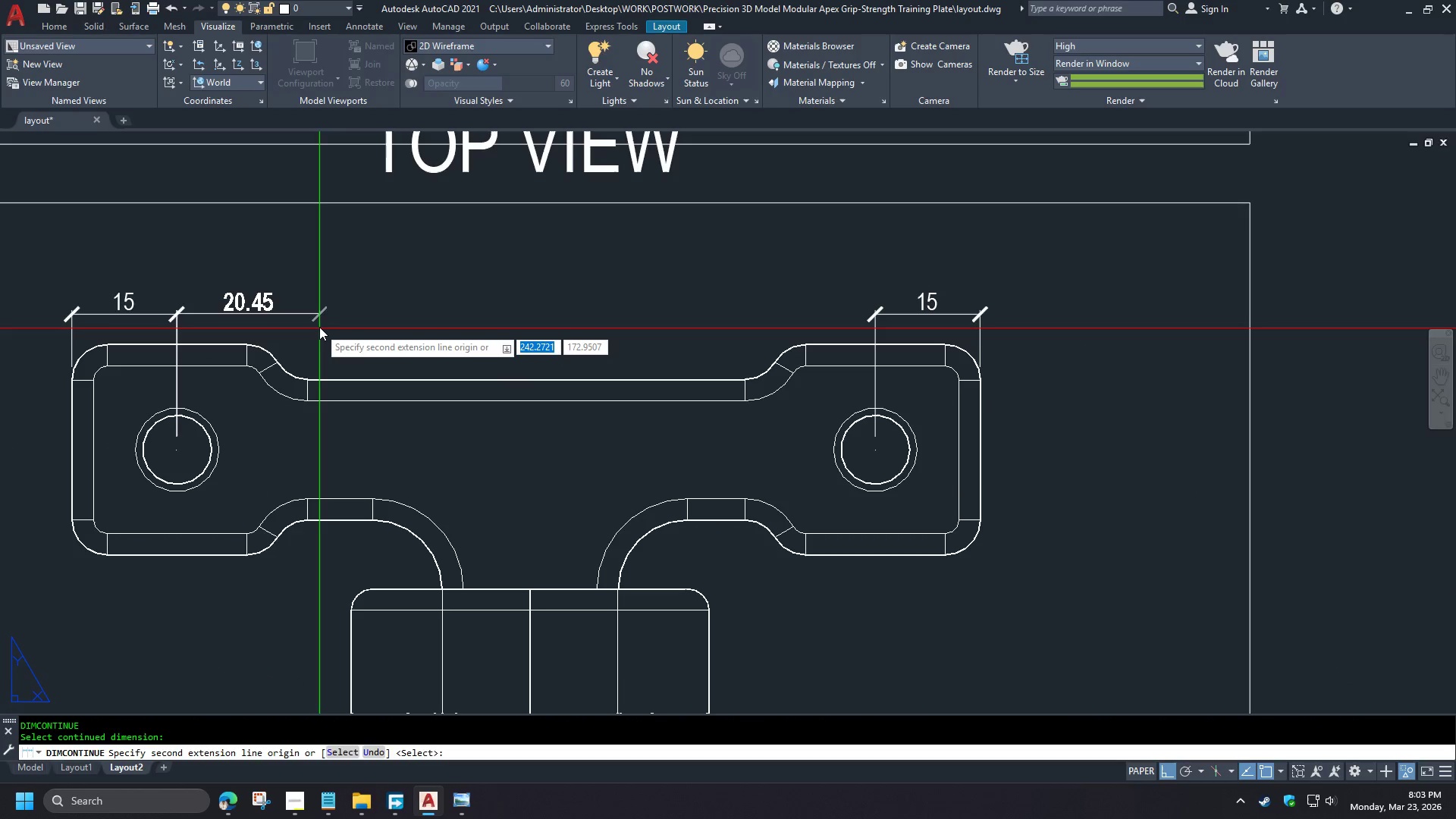 
wait(10.25)
 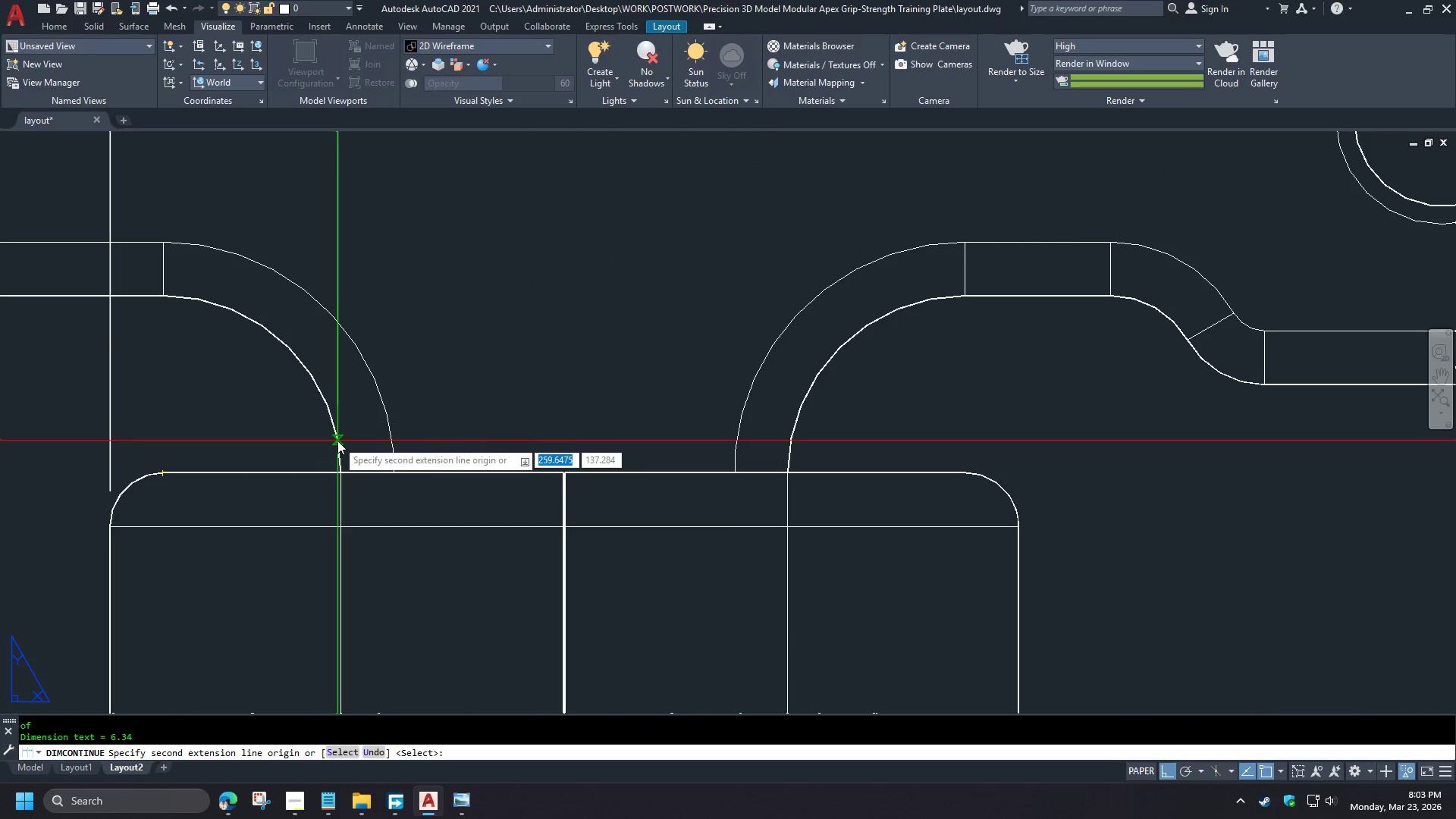 
type(END )
 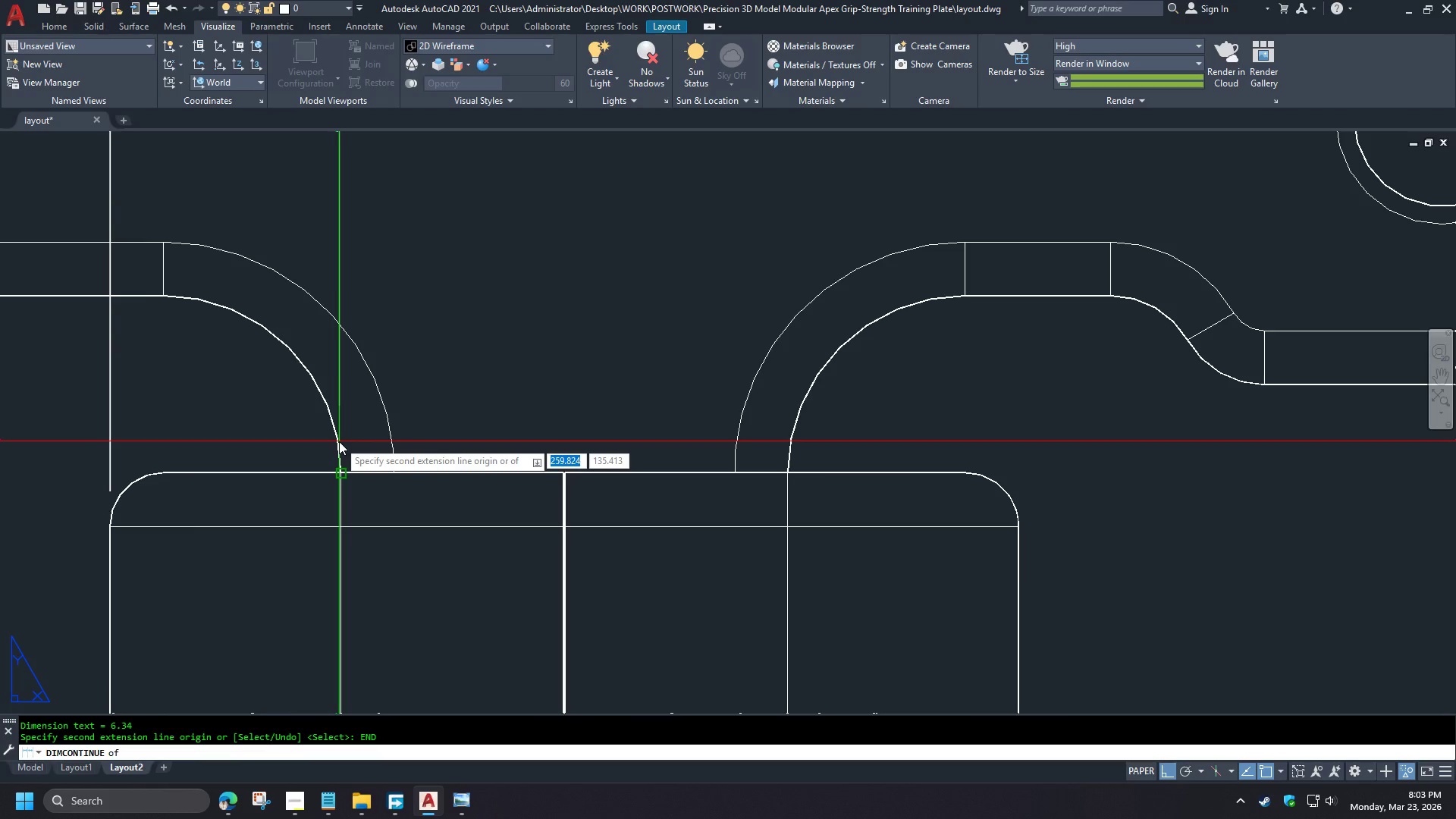 
left_click([339, 441])
 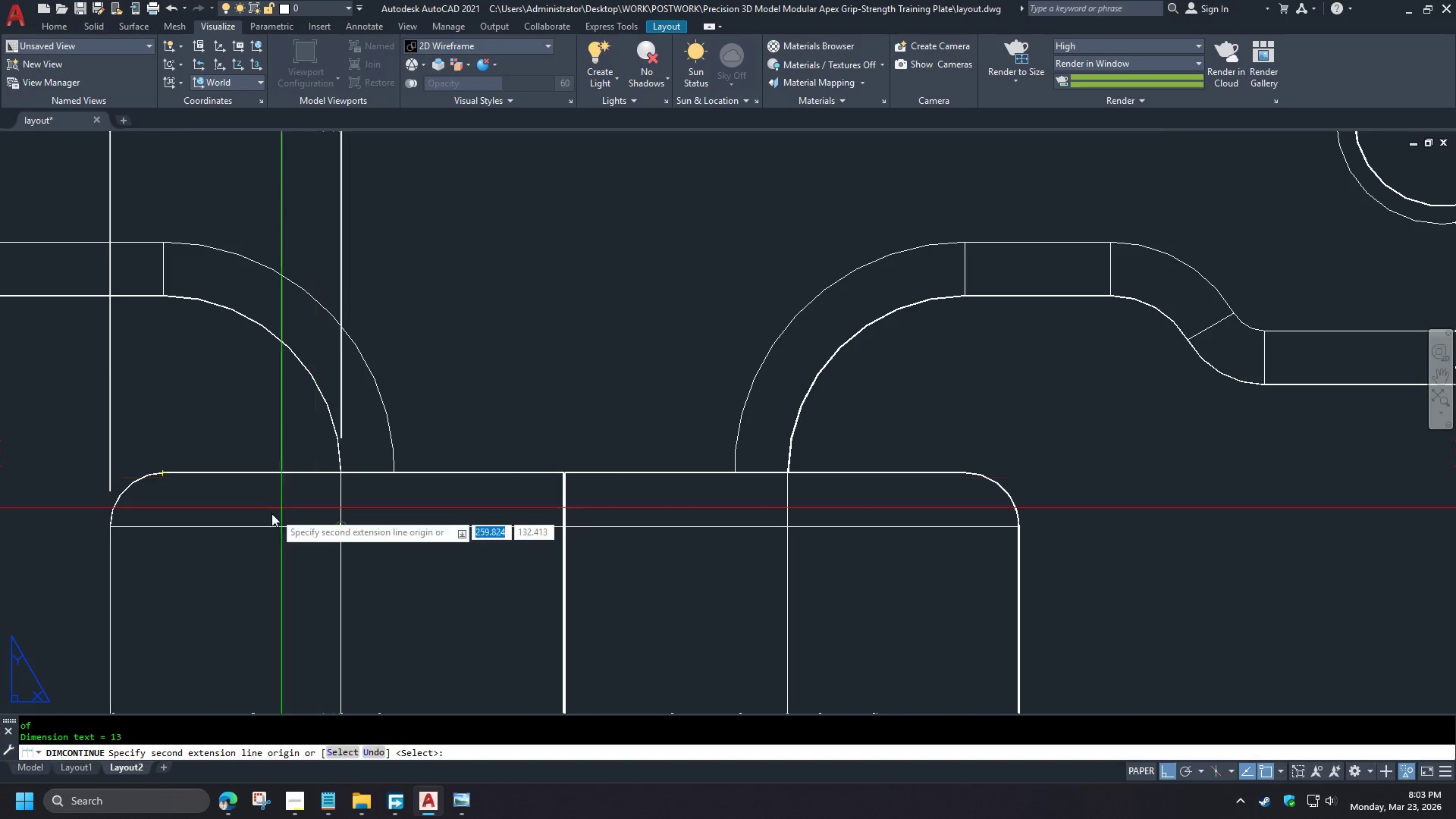 
type(END )
 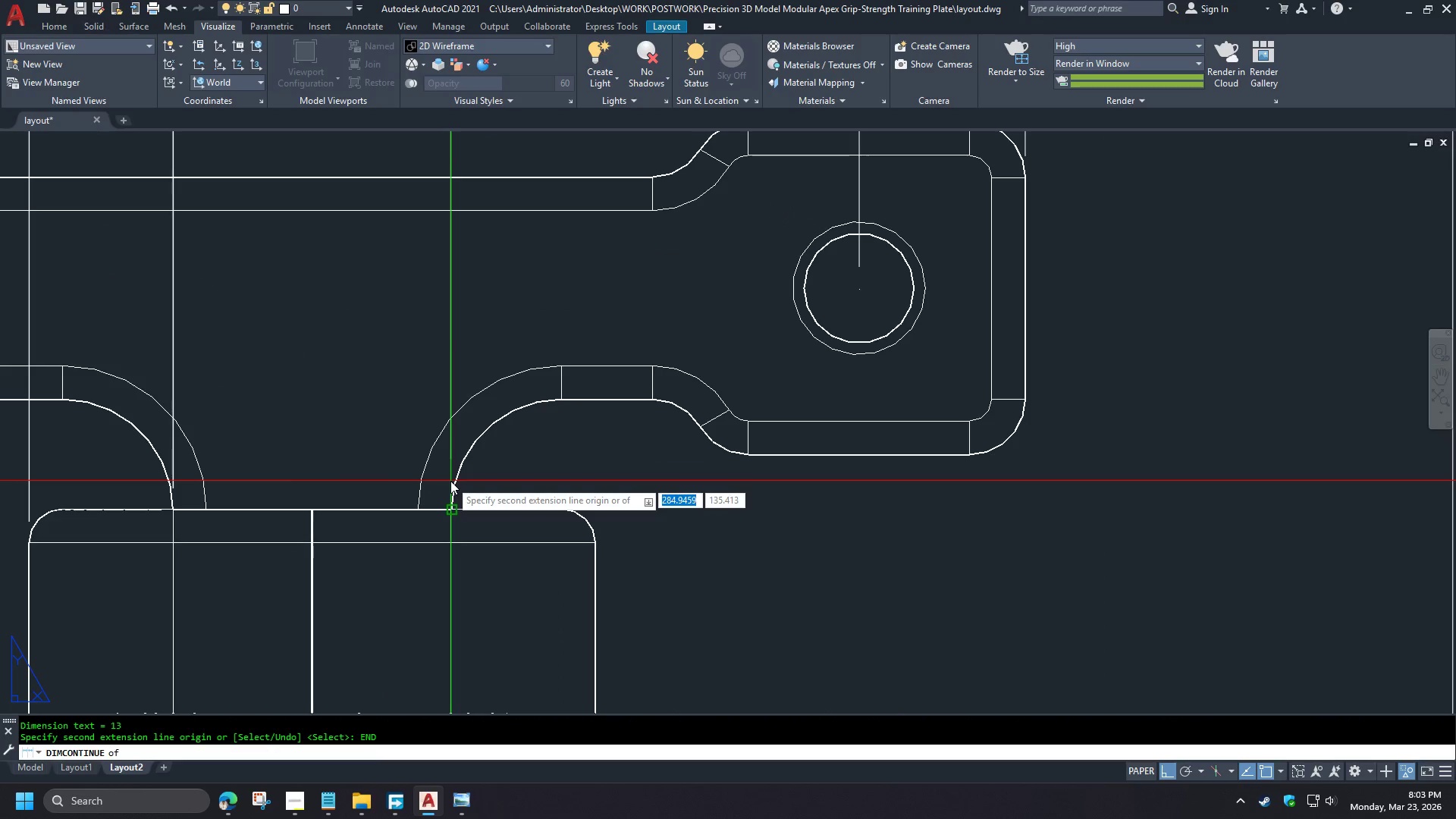 
left_click_drag(start_coordinate=[450, 481], to_coordinate=[582, 532])
 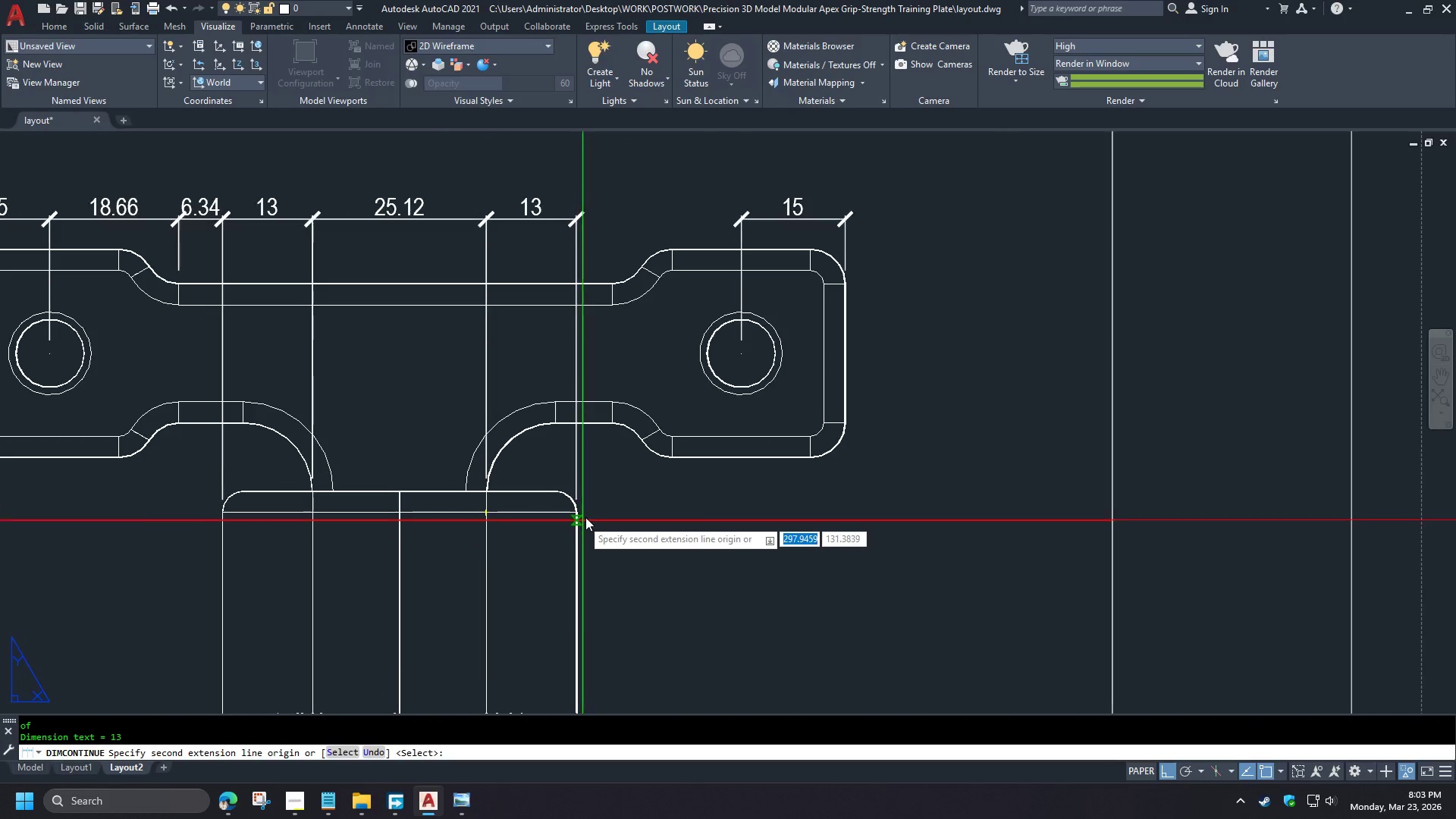 
type(END )
 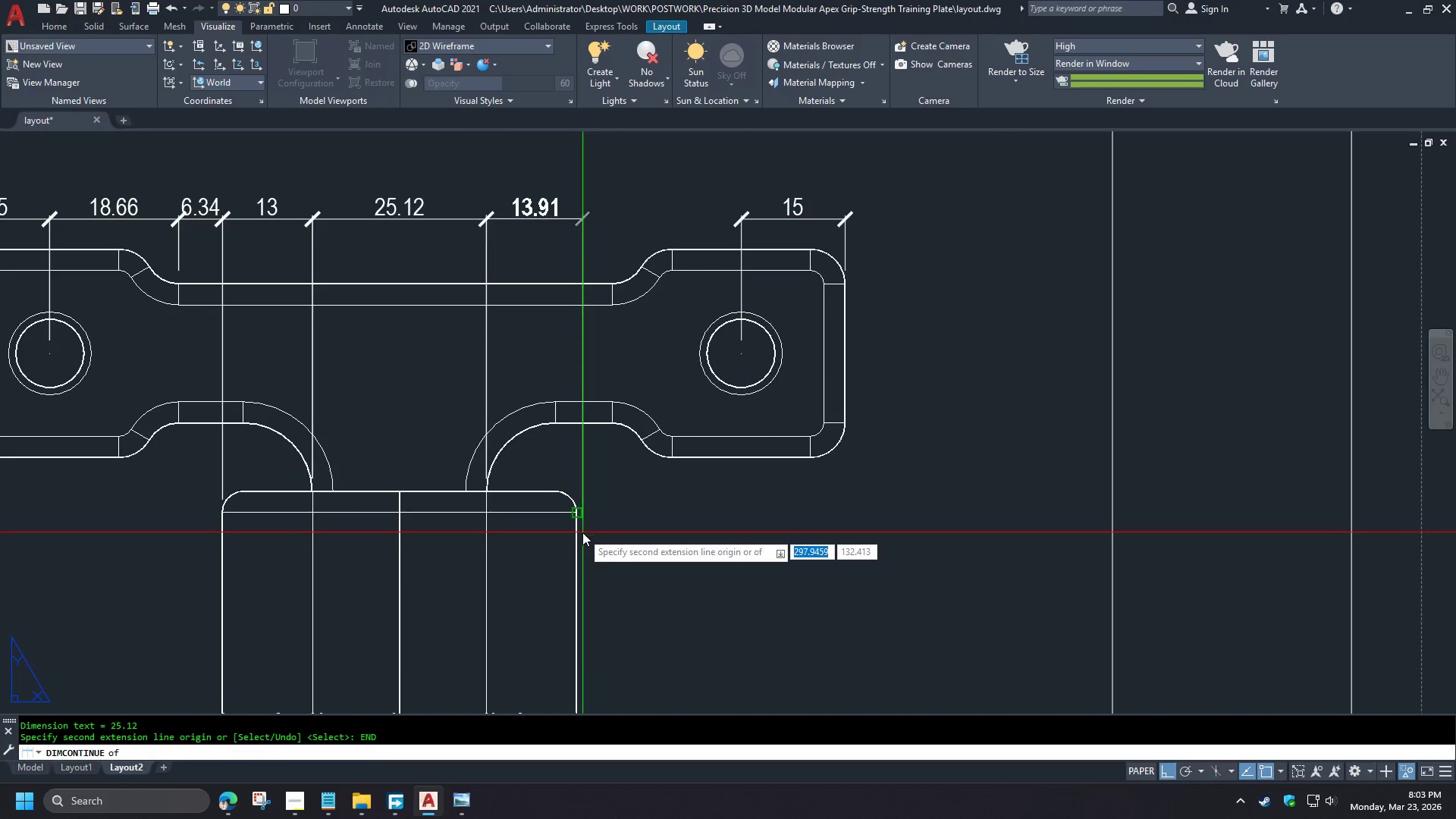 
left_click([582, 532])
 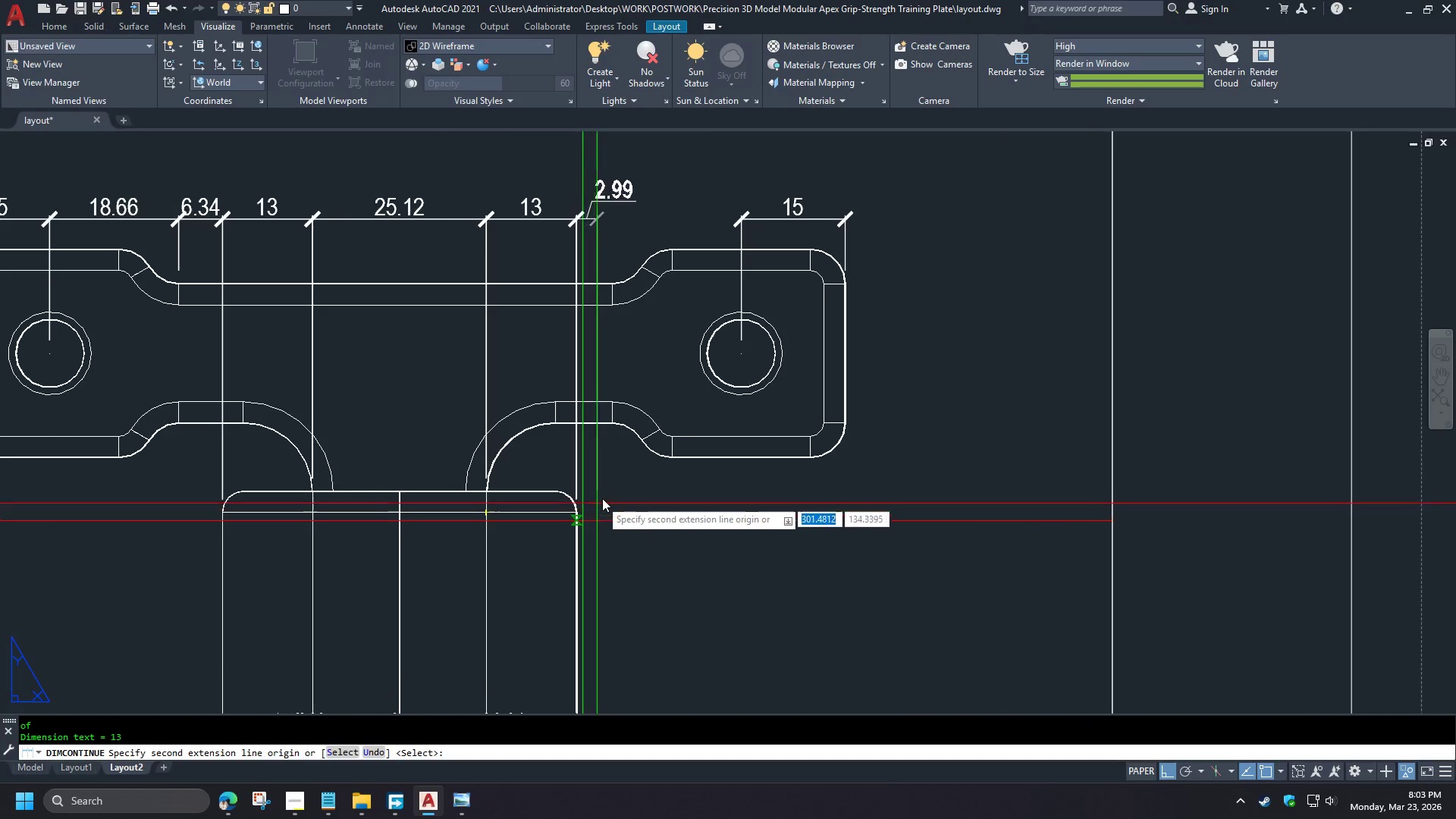 
scroll: coordinate [336, 440], scroll_direction: up, amount: 2.0
 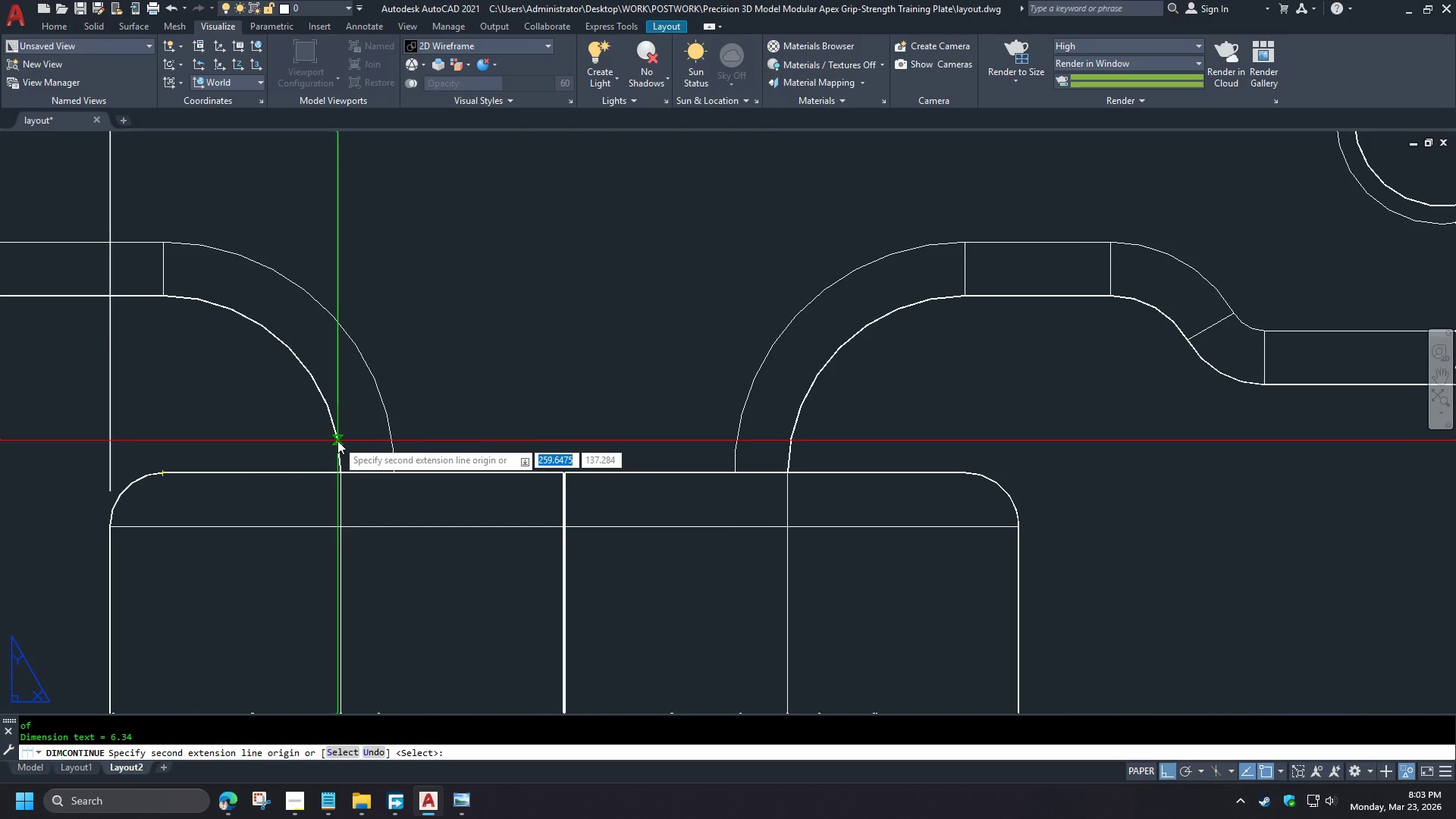 
type(END )
 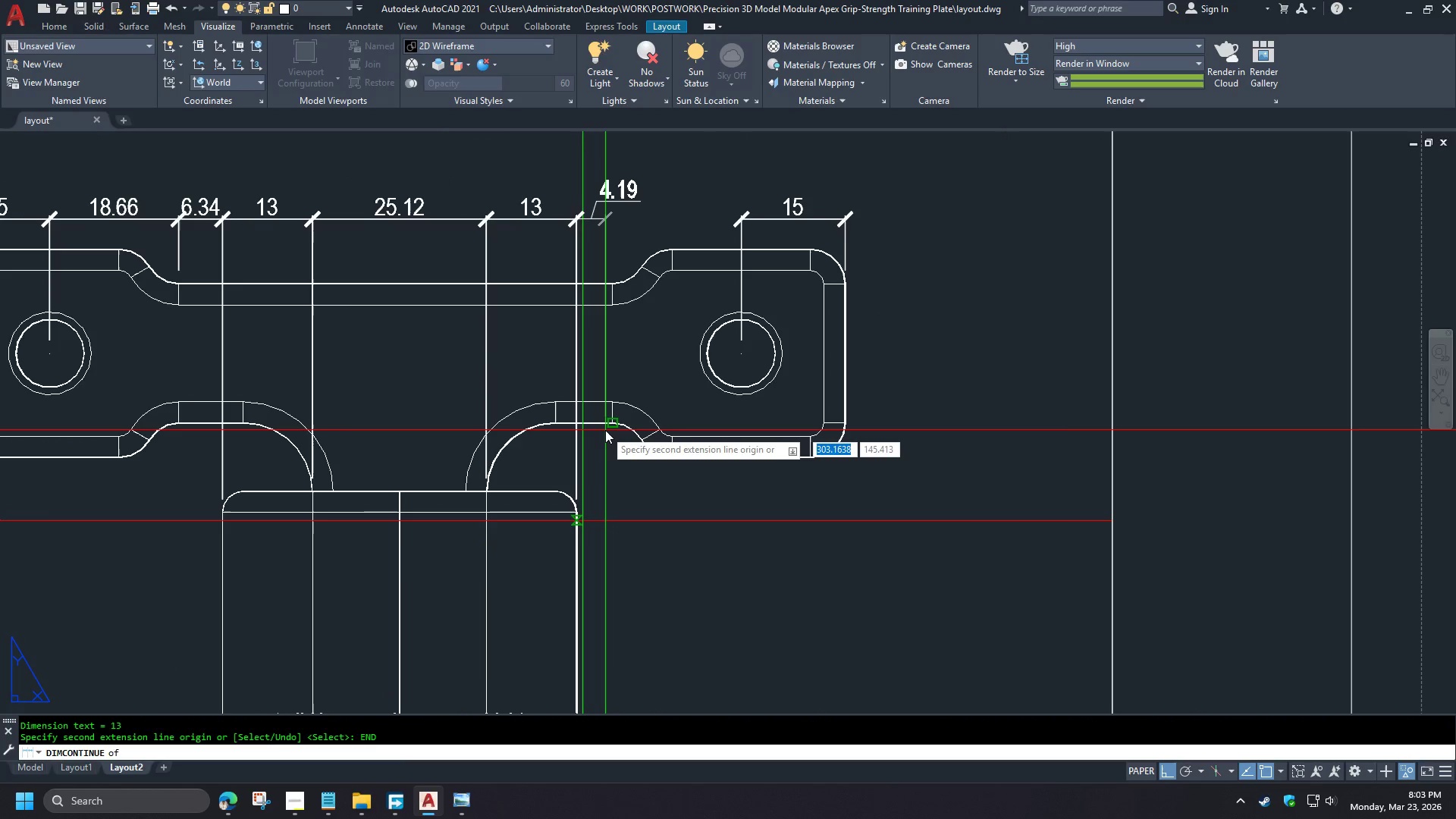 
left_click([605, 430])
 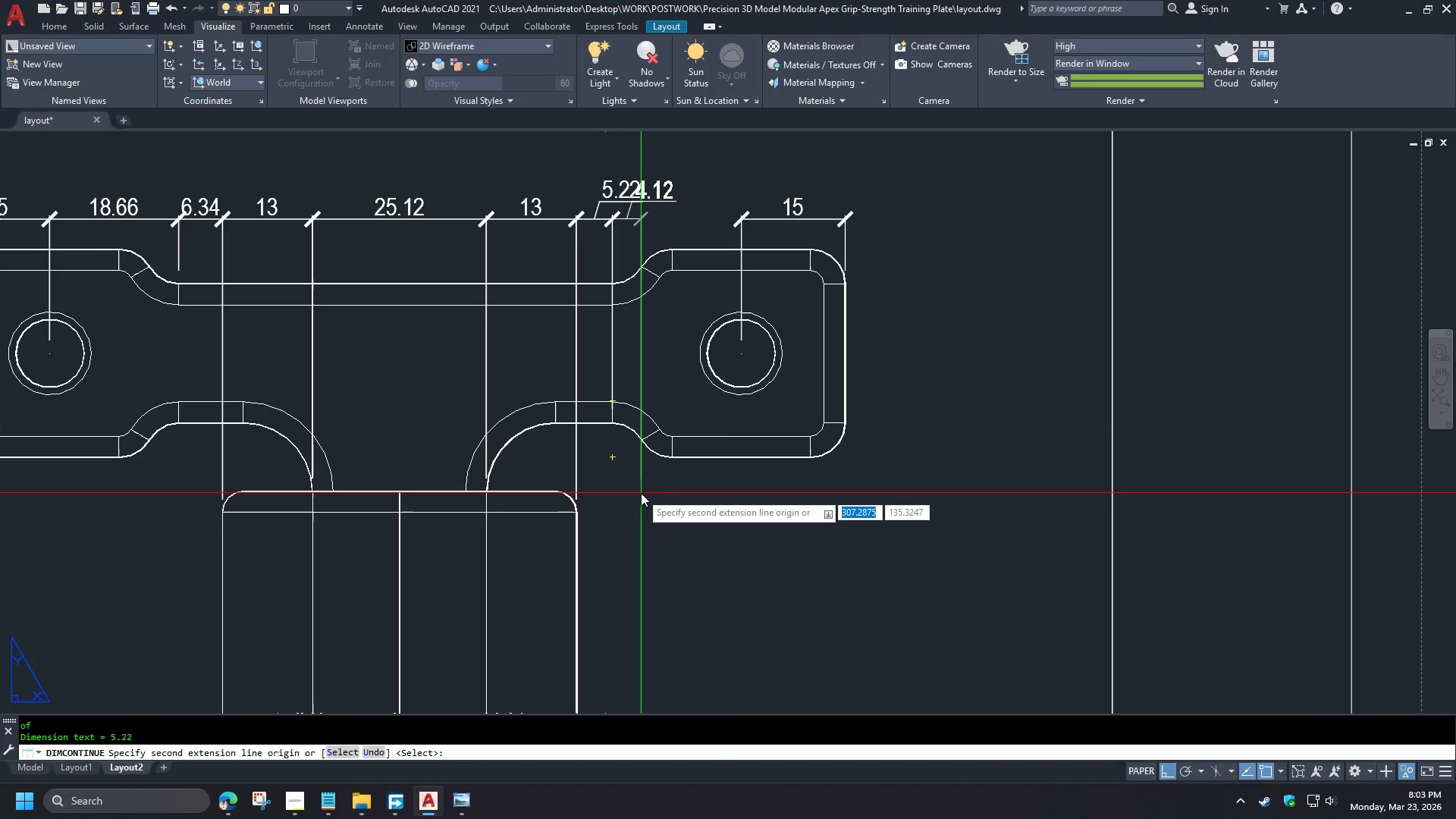 
scroll: coordinate [267, 516], scroll_direction: down, amount: 2.0
 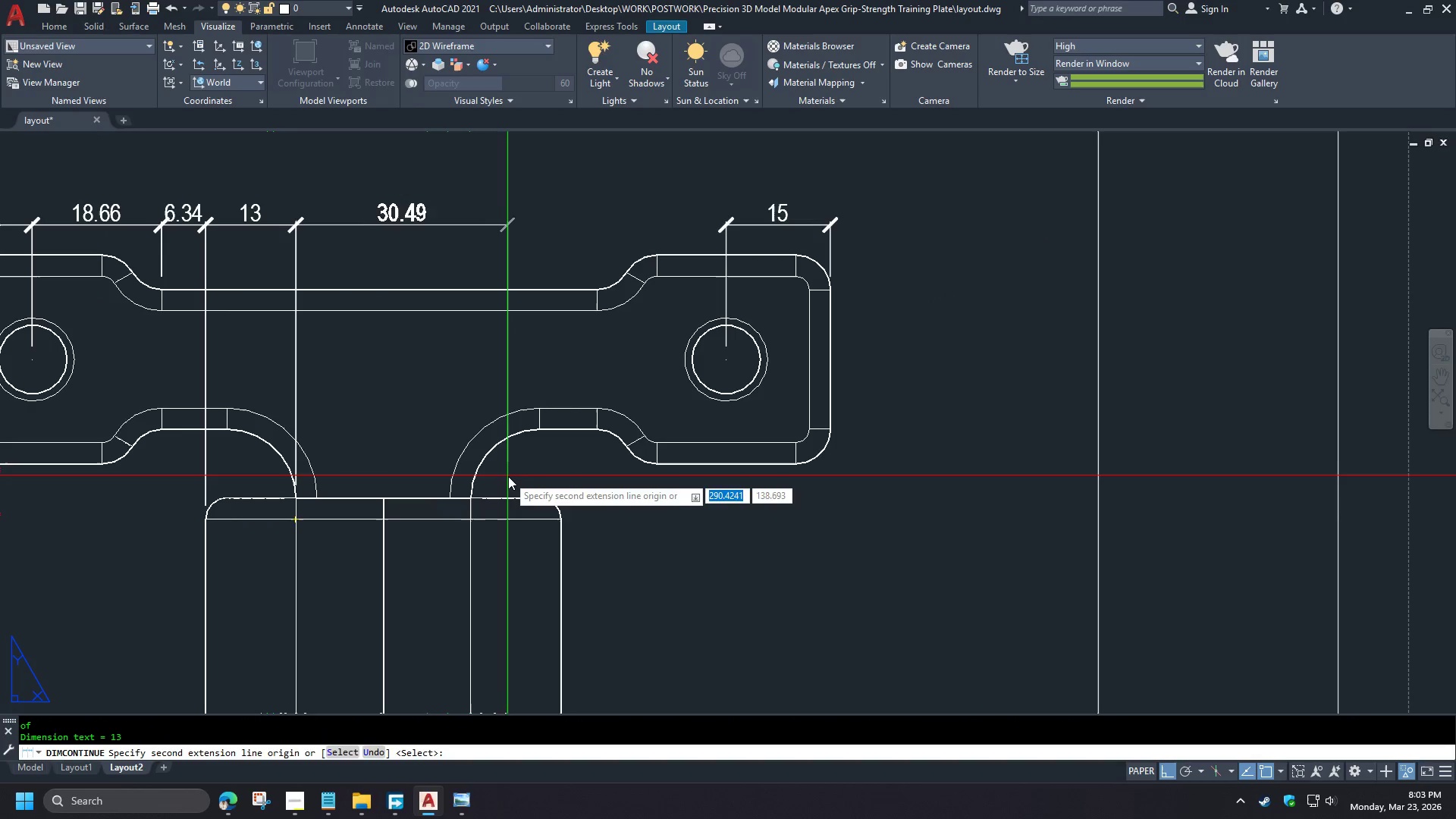 
scroll: coordinate [500, 480], scroll_direction: up, amount: 1.0
 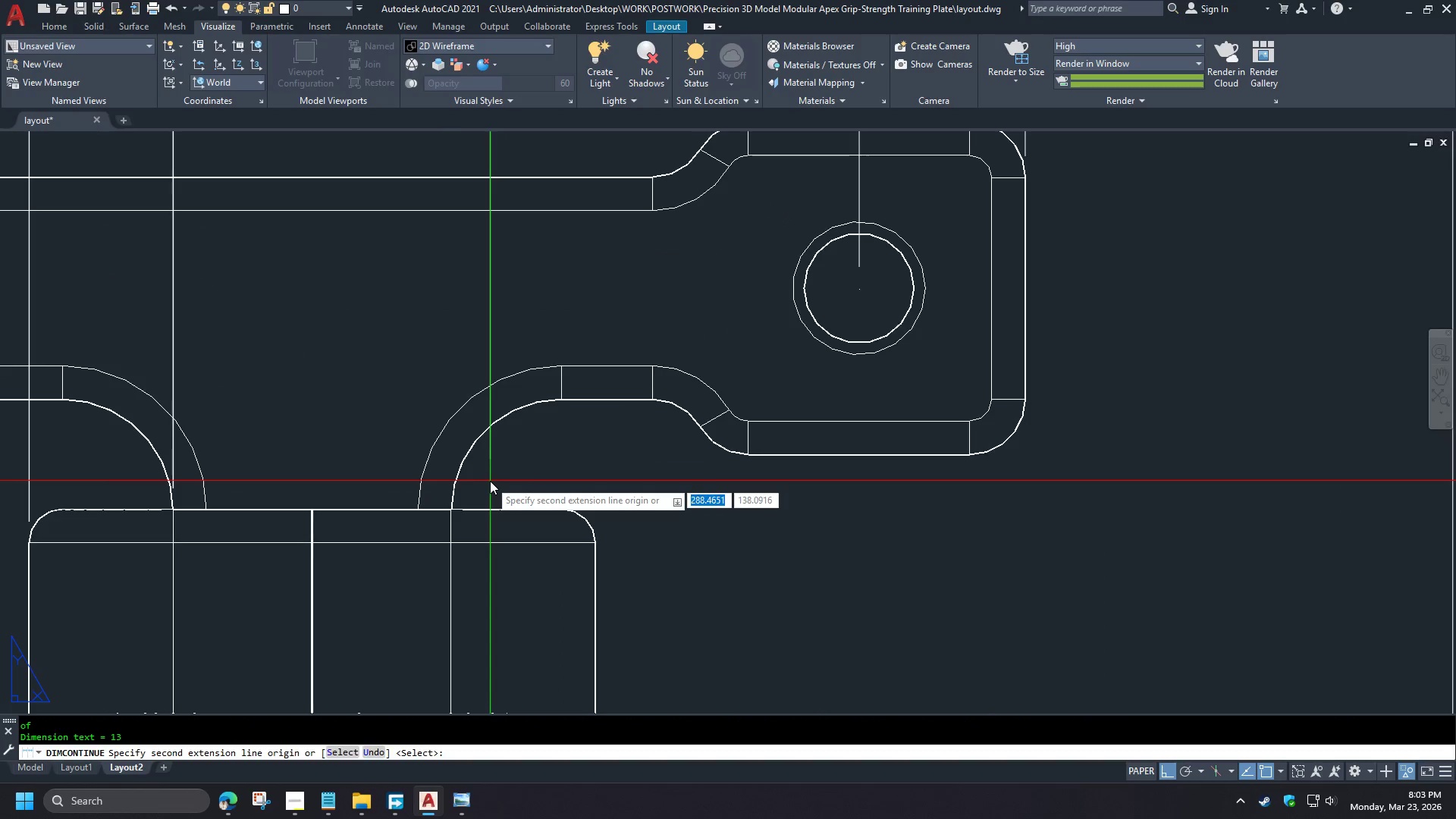 
scroll: coordinate [545, 463], scroll_direction: down, amount: 1.0
 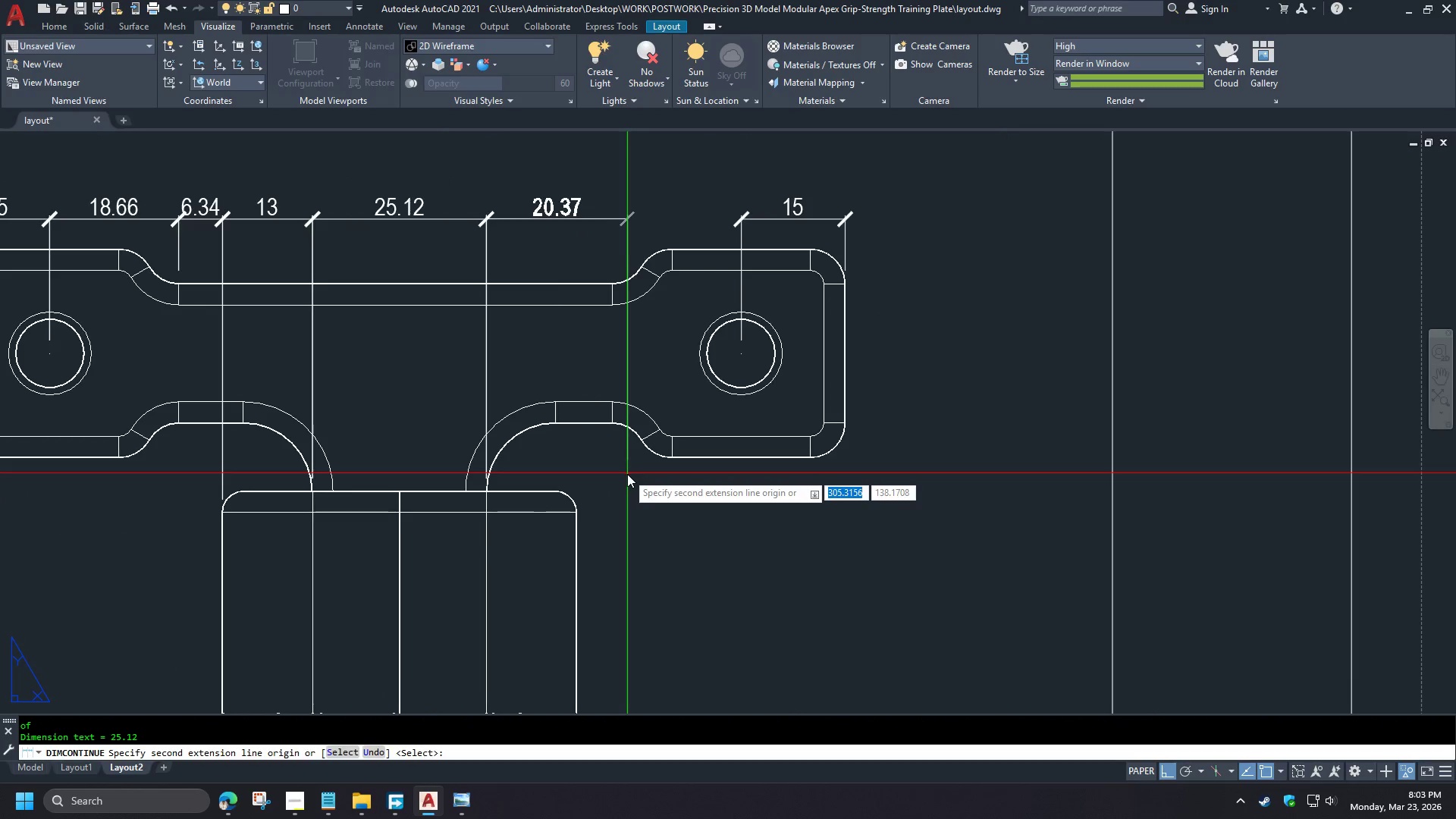 
wait(9.53)
 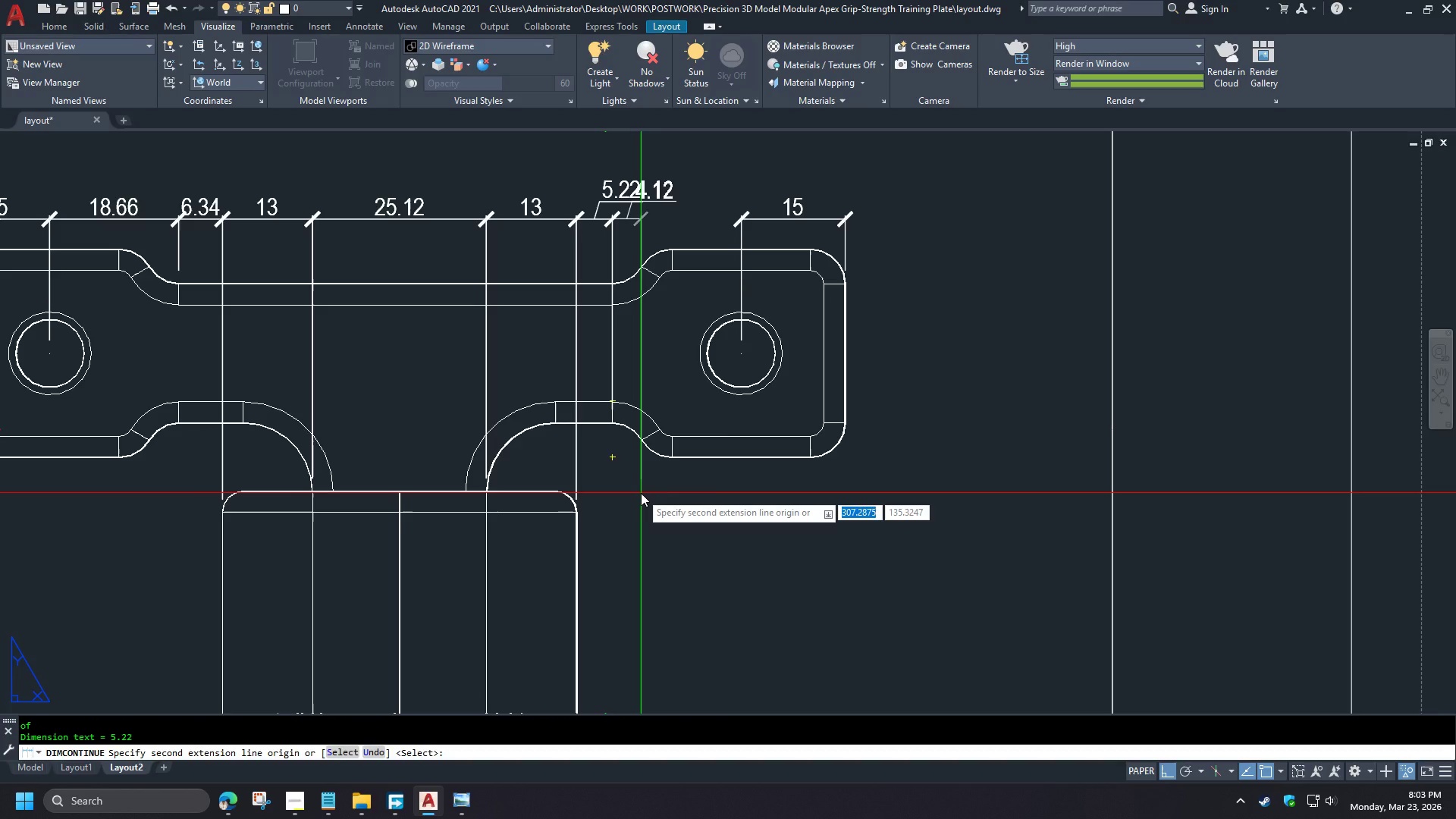 
left_click([744, 361])
 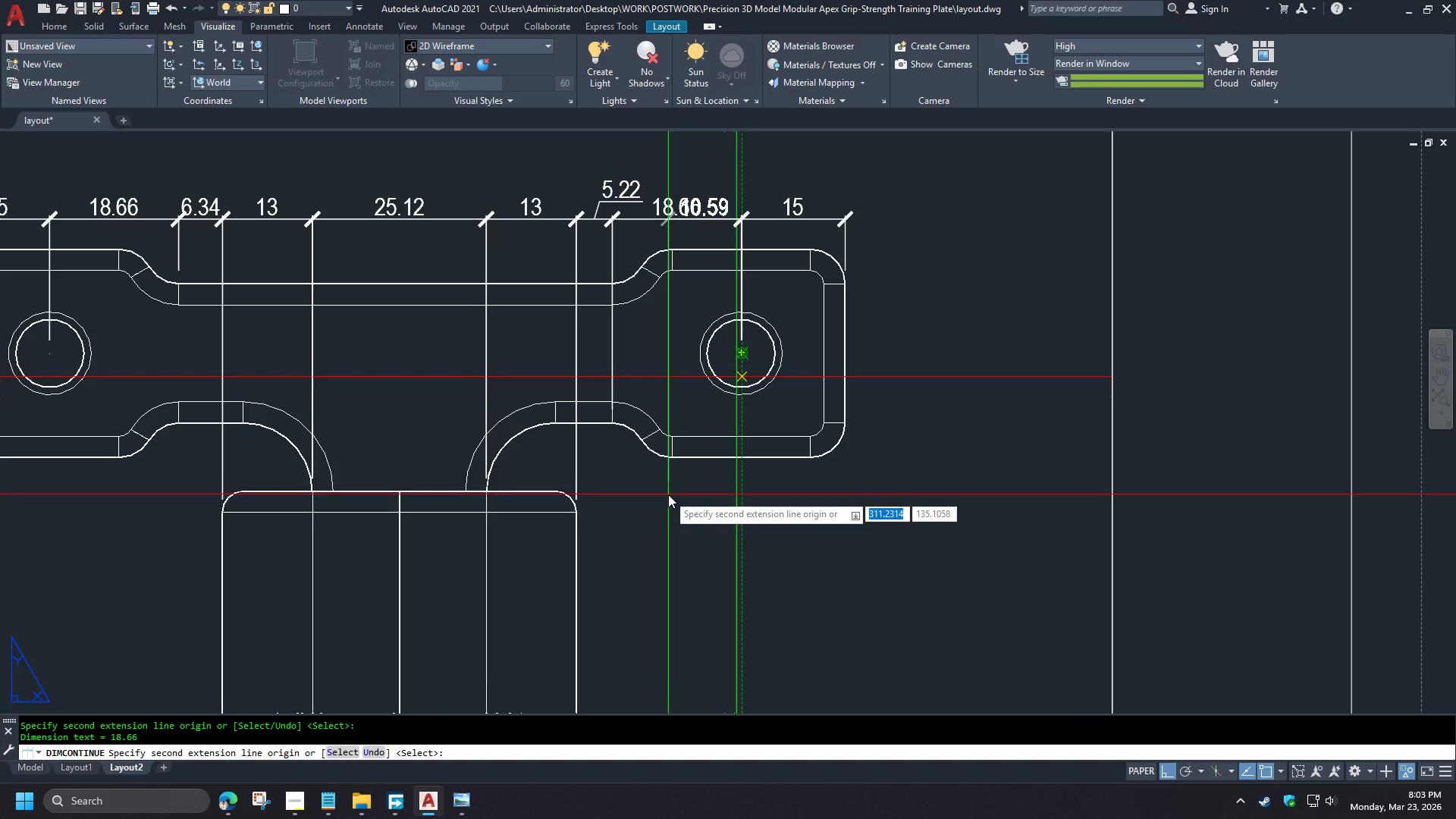 
type(  DBA  )
 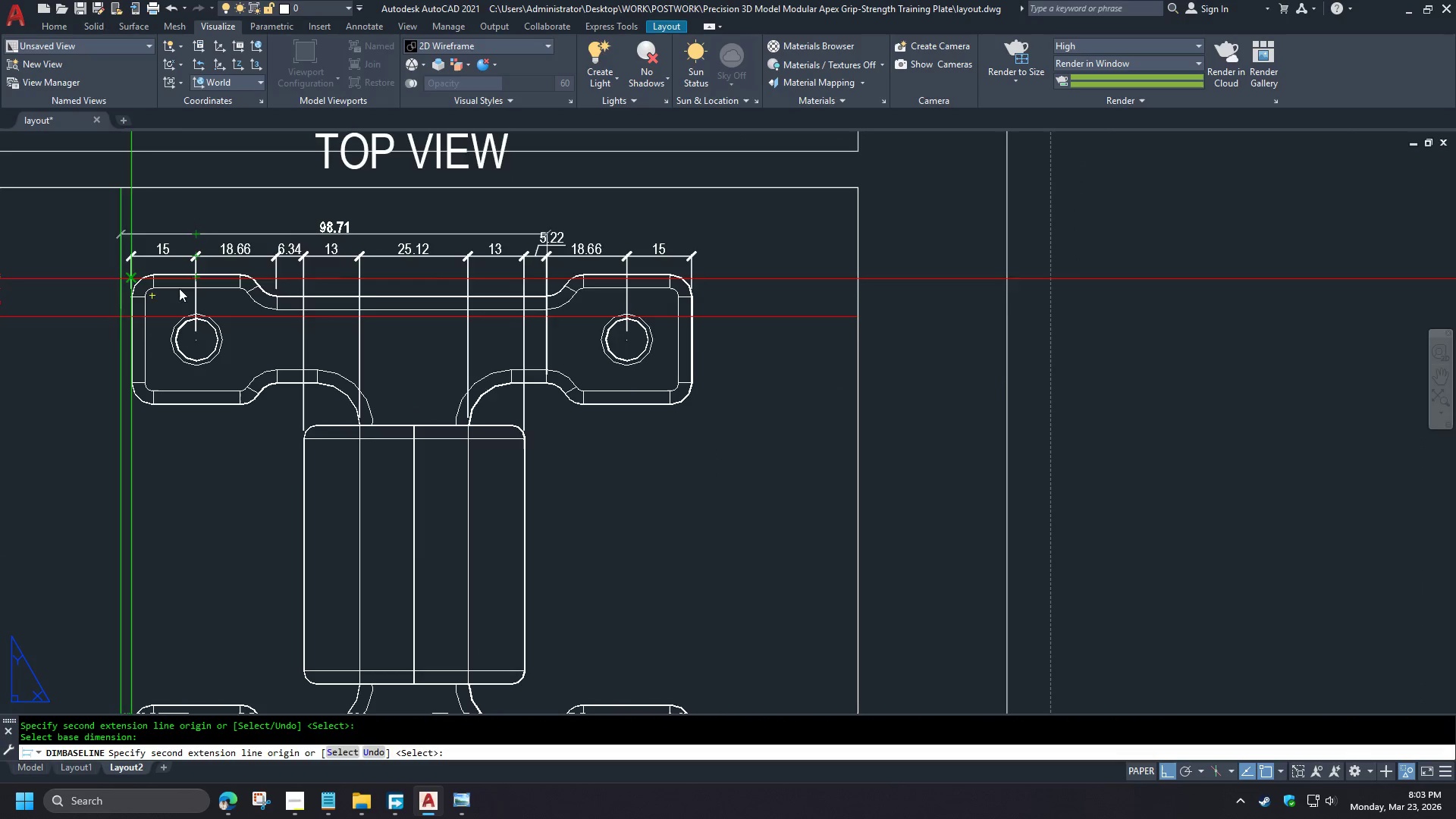 
left_click([127, 277])
 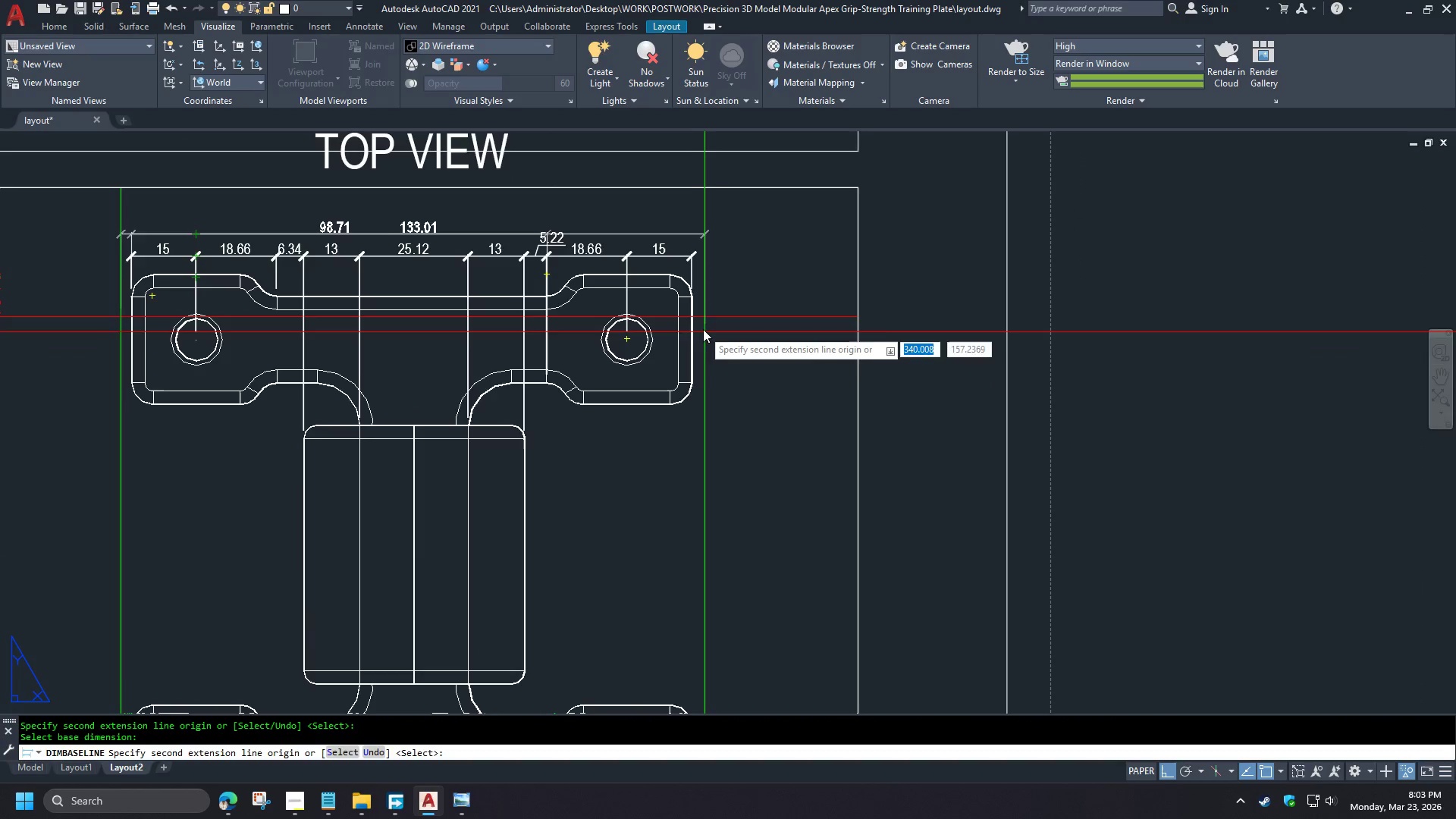 
type(END )
 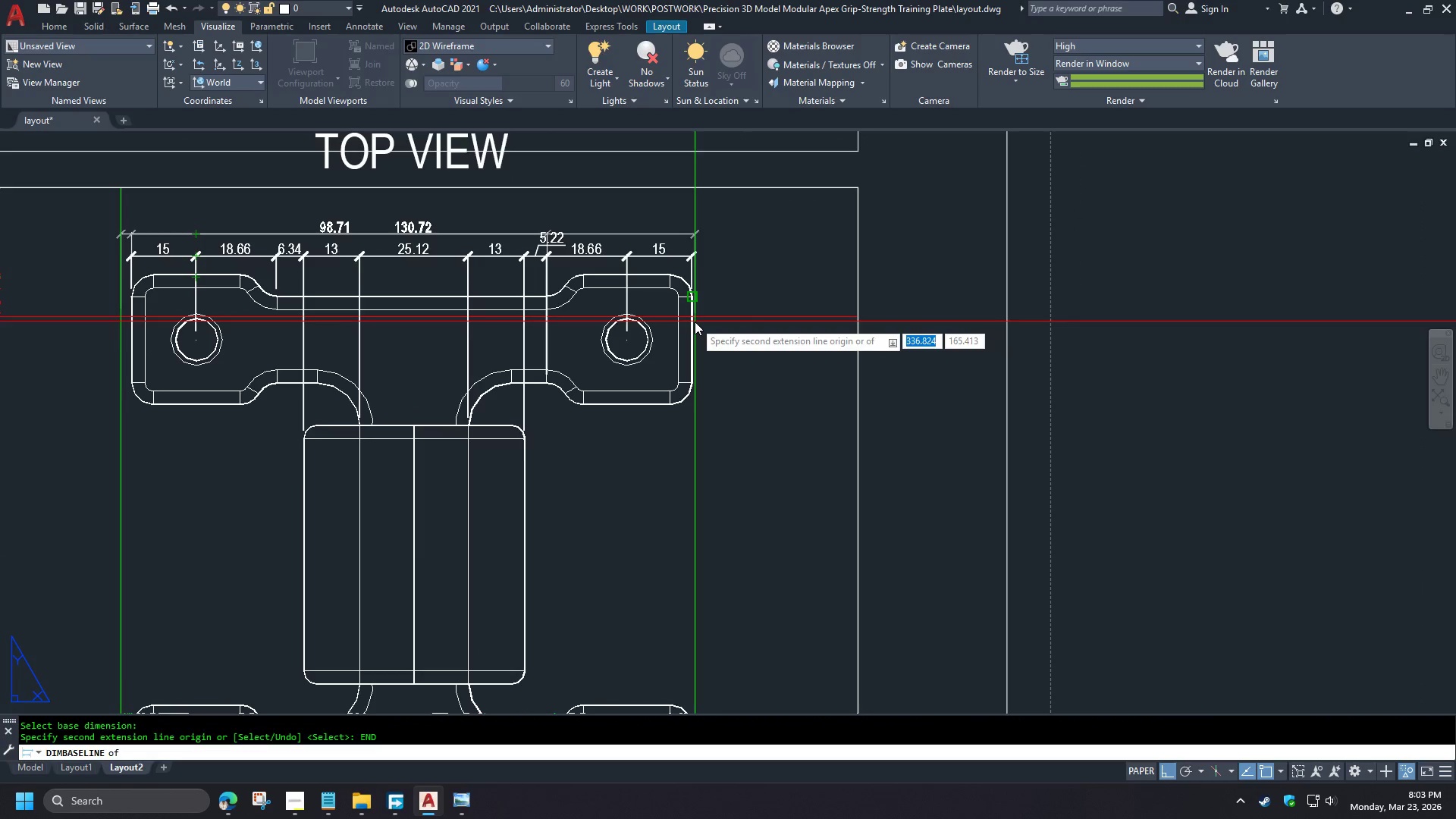 
left_click([695, 322])
 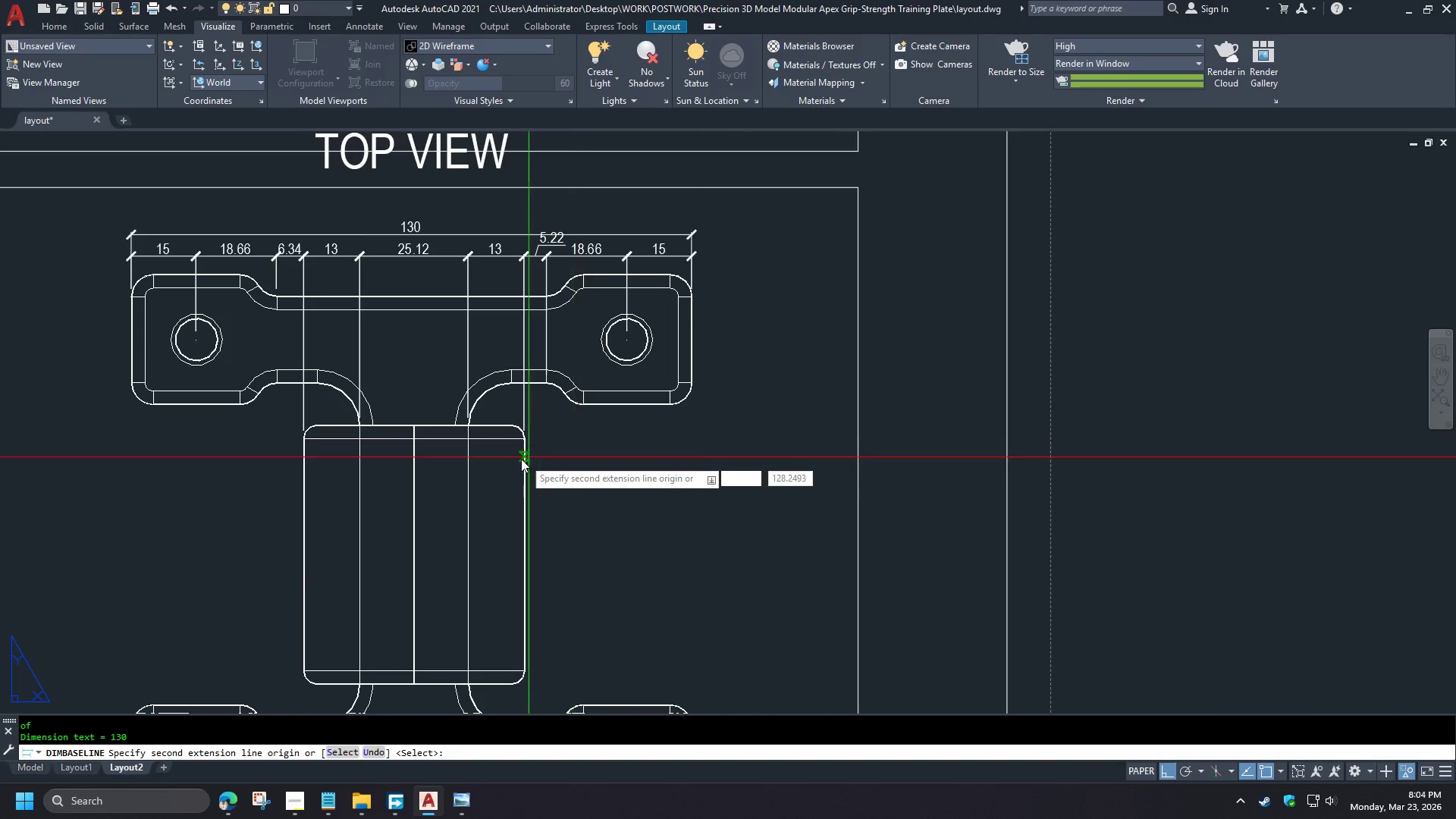 
key(Space)
 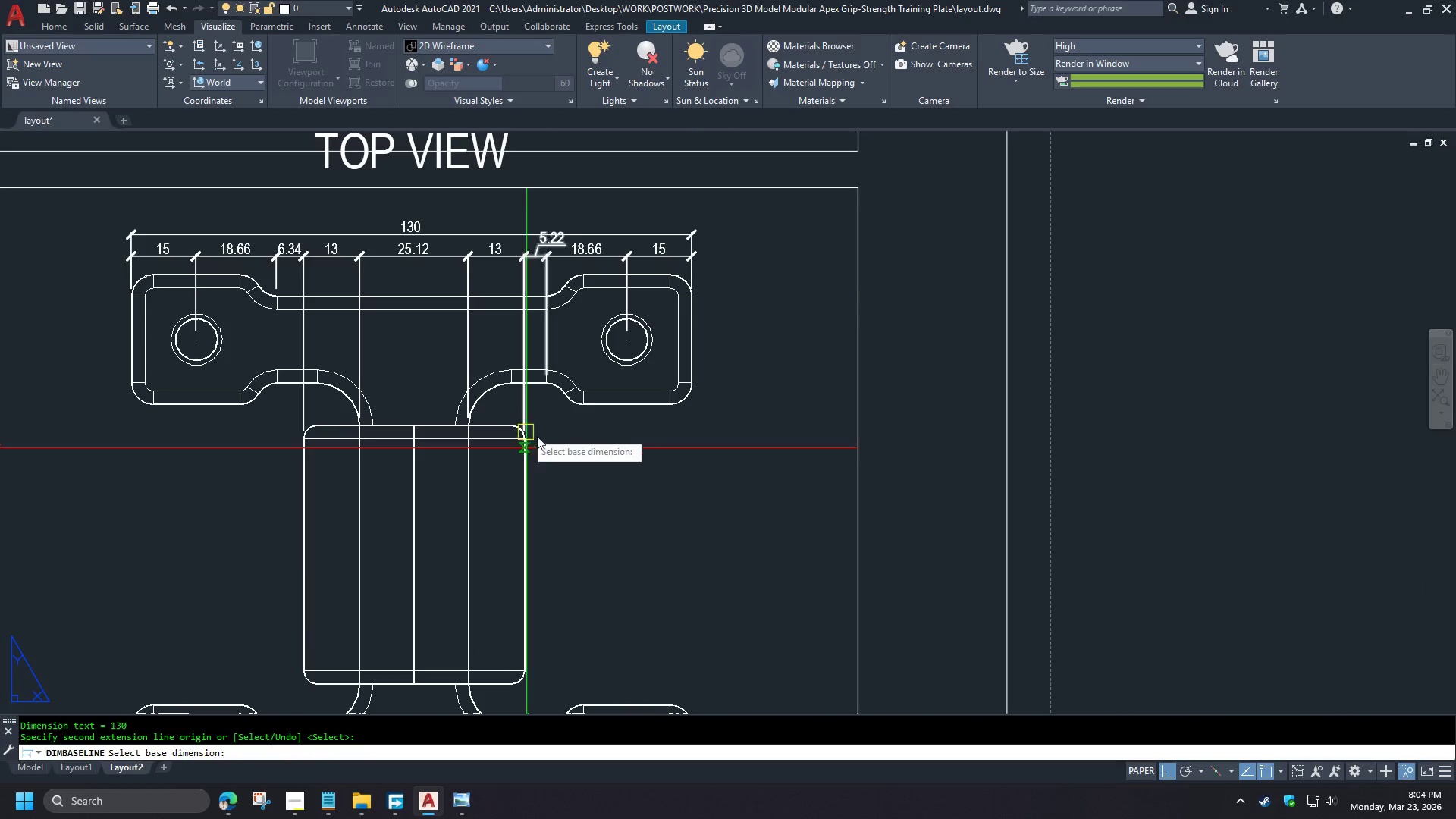 
key(Space)
 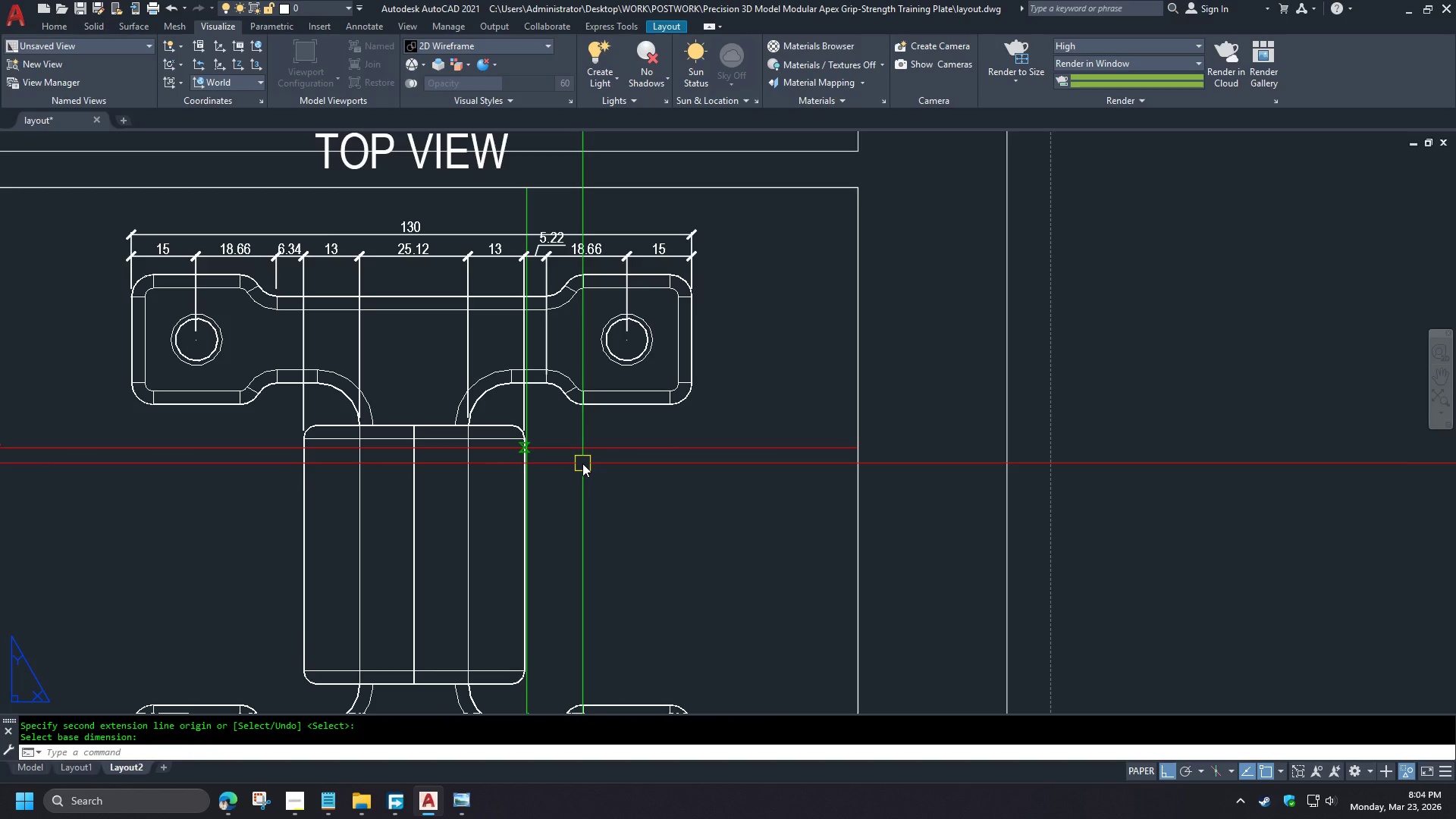 
scroll: coordinate [550, 381], scroll_direction: down, amount: 1.0
 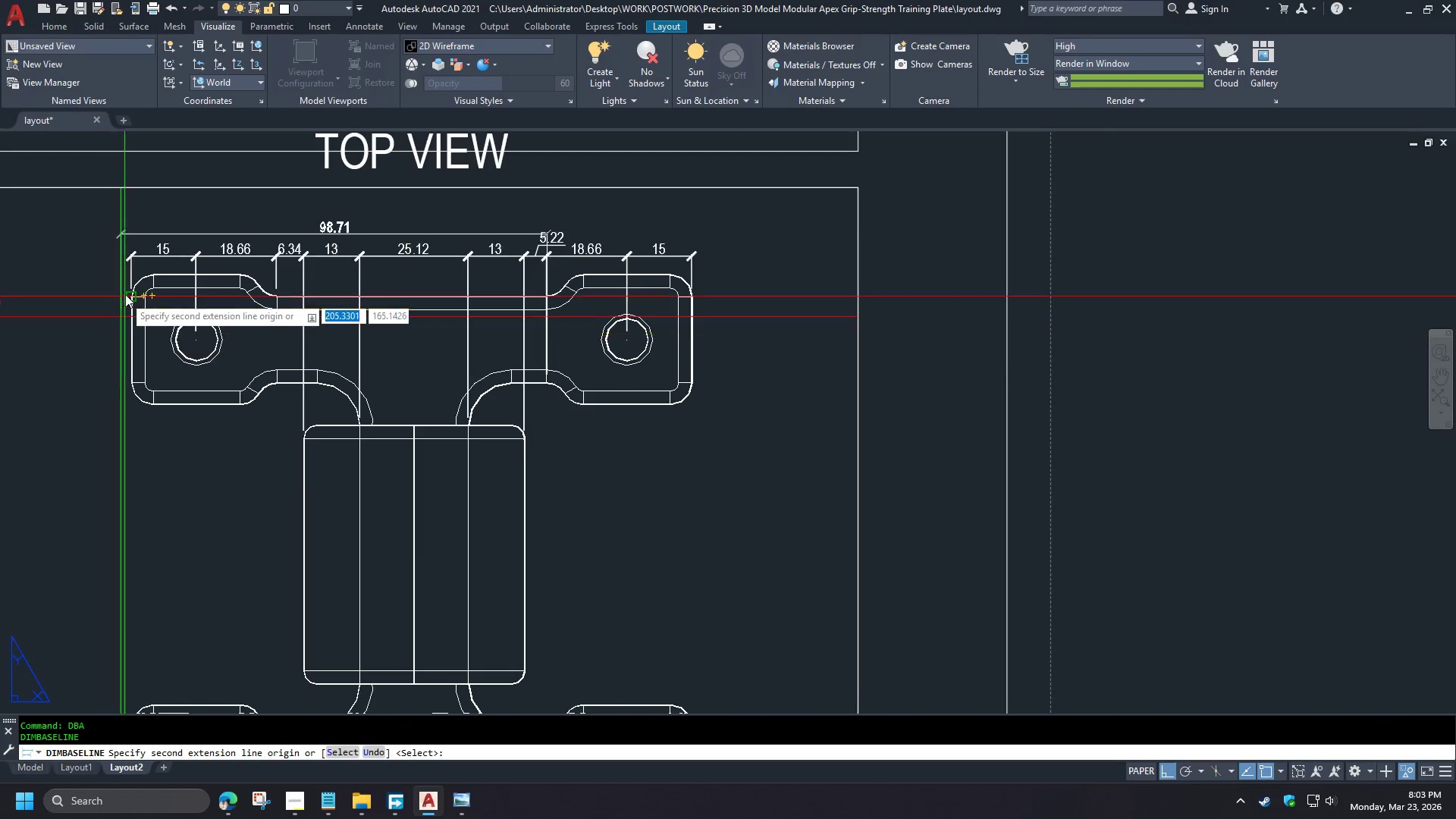 
wait(6.47)
 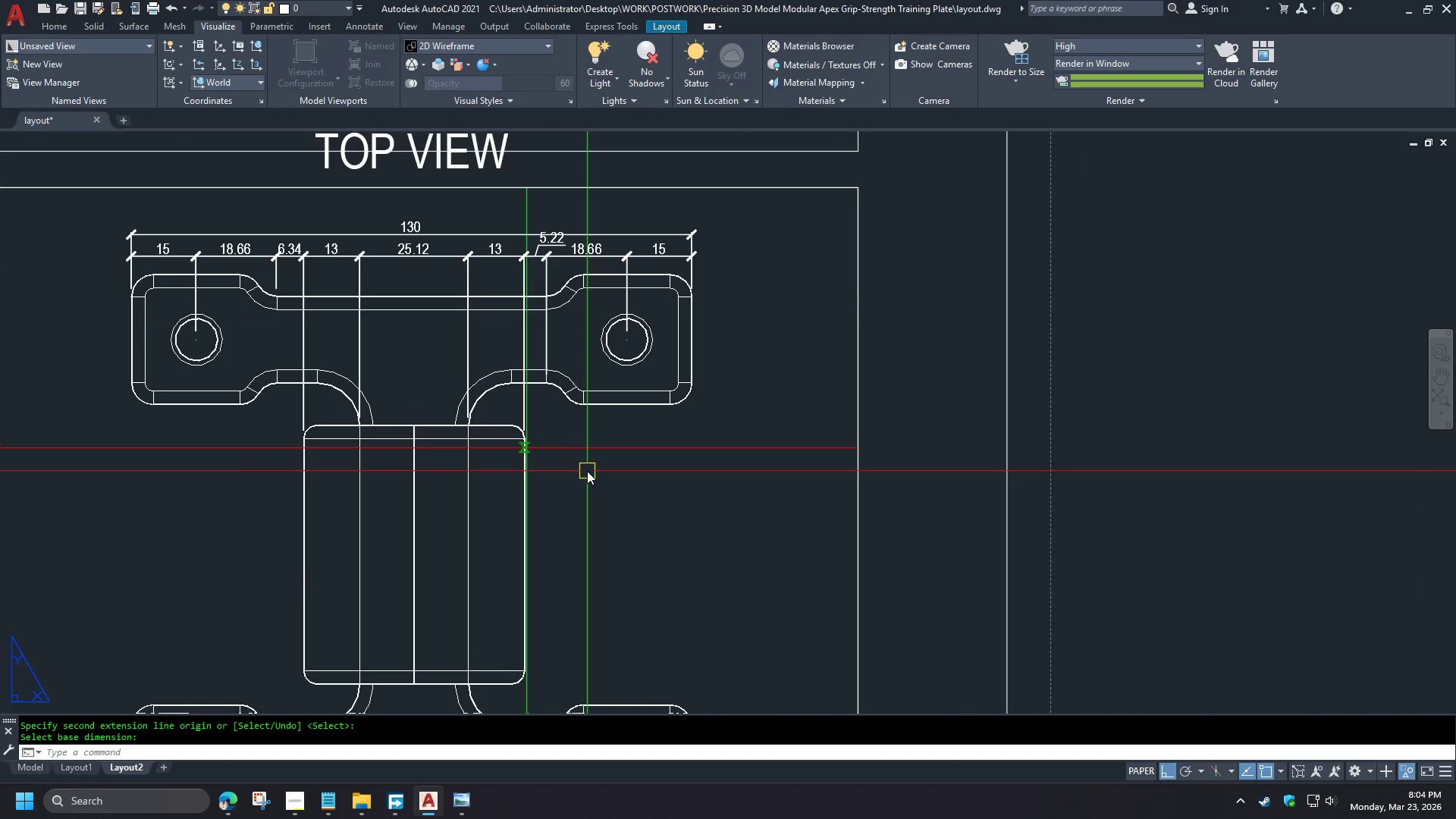 
scroll: coordinate [500, 309], scroll_direction: up, amount: 1.0
 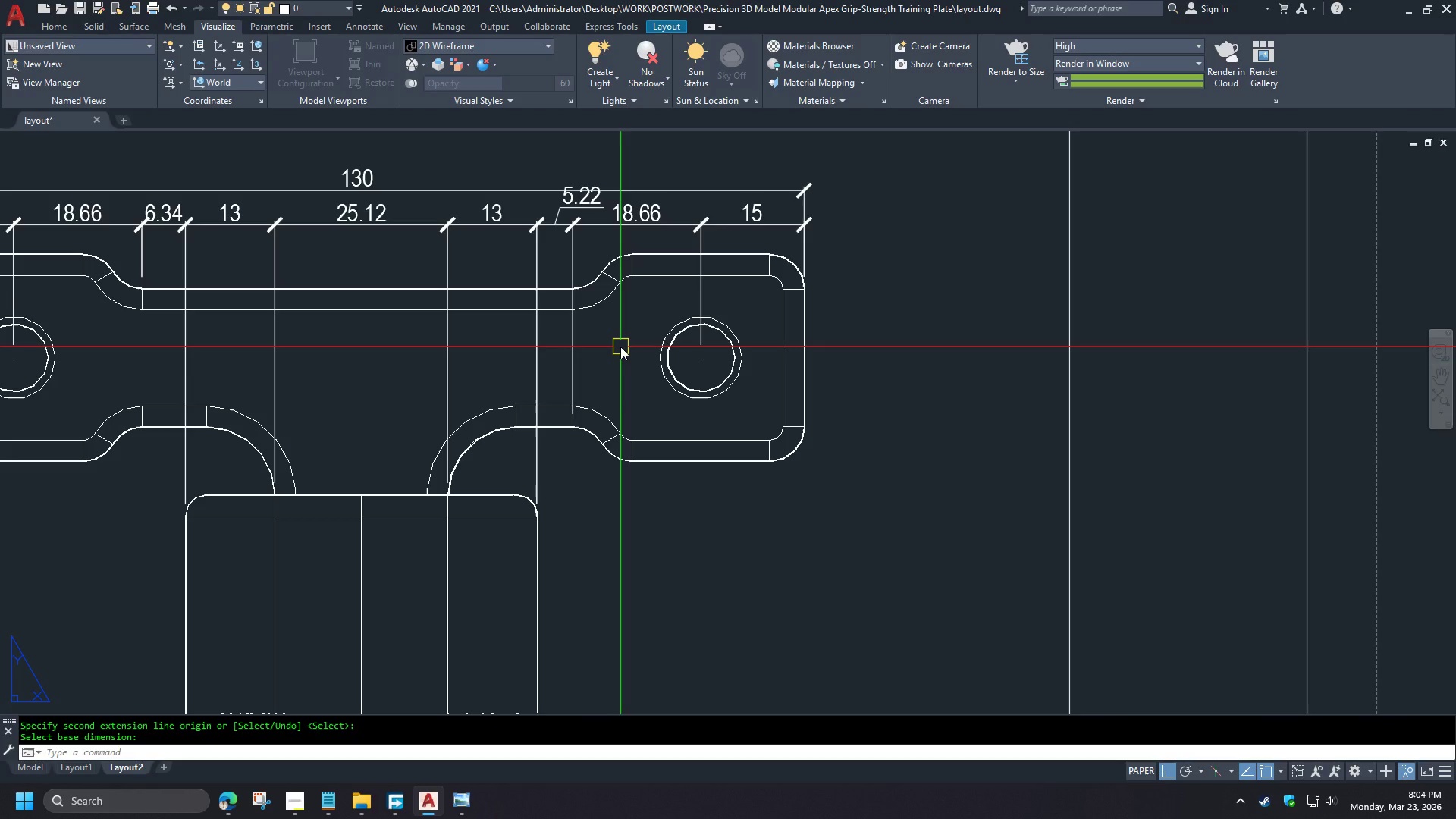 
wait(16.73)
 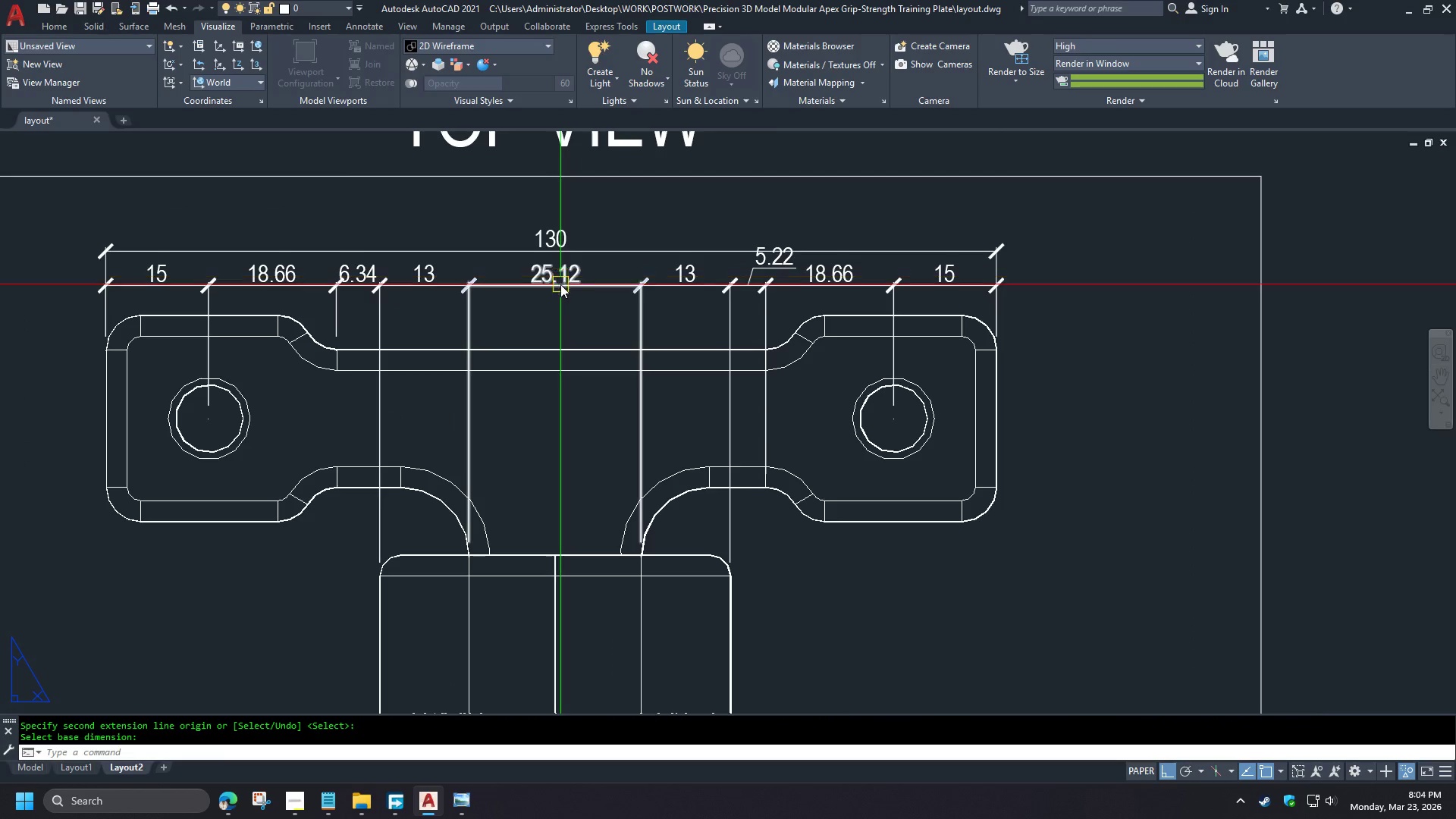 
key(S)
 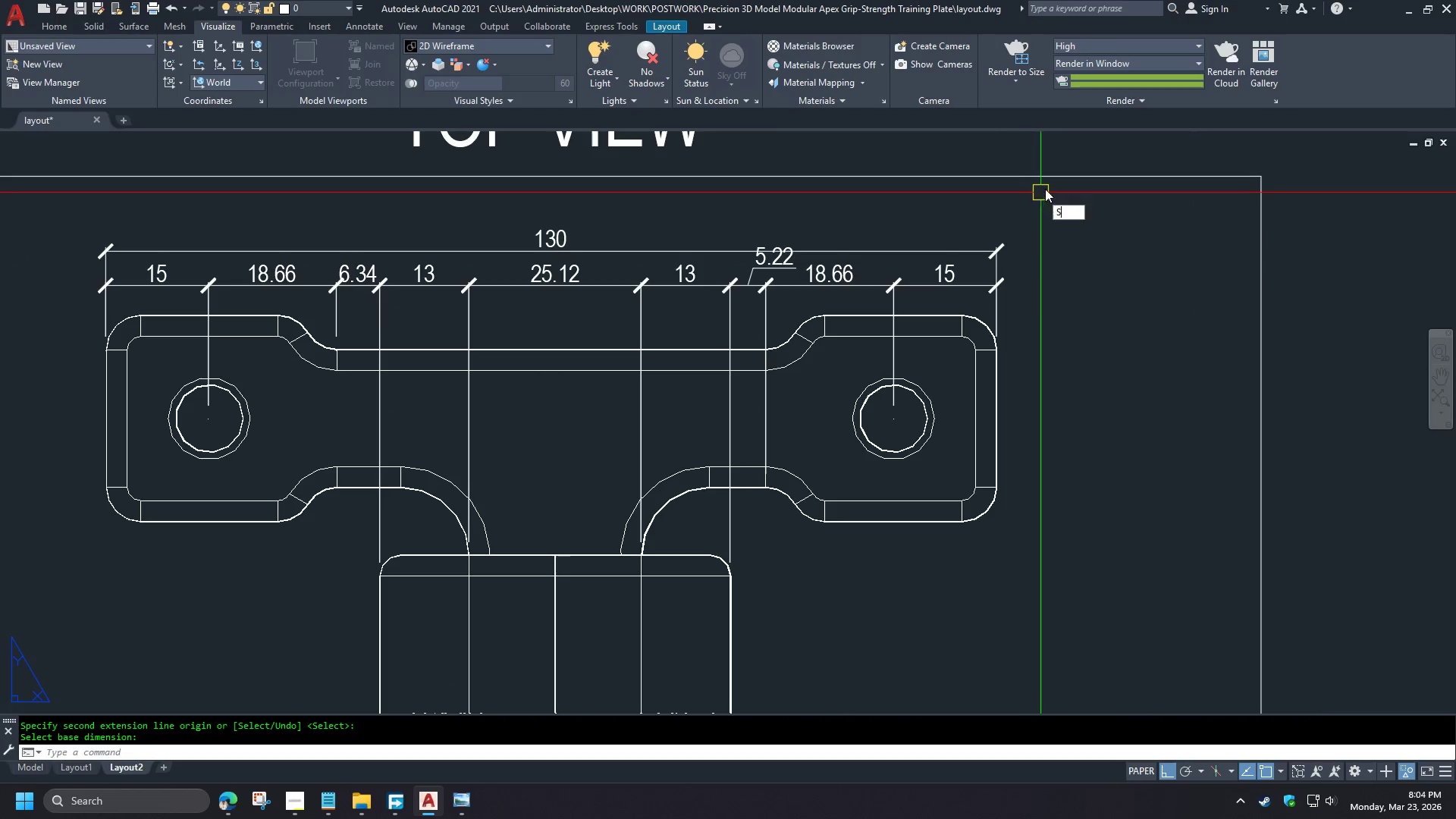 
key(Space)
 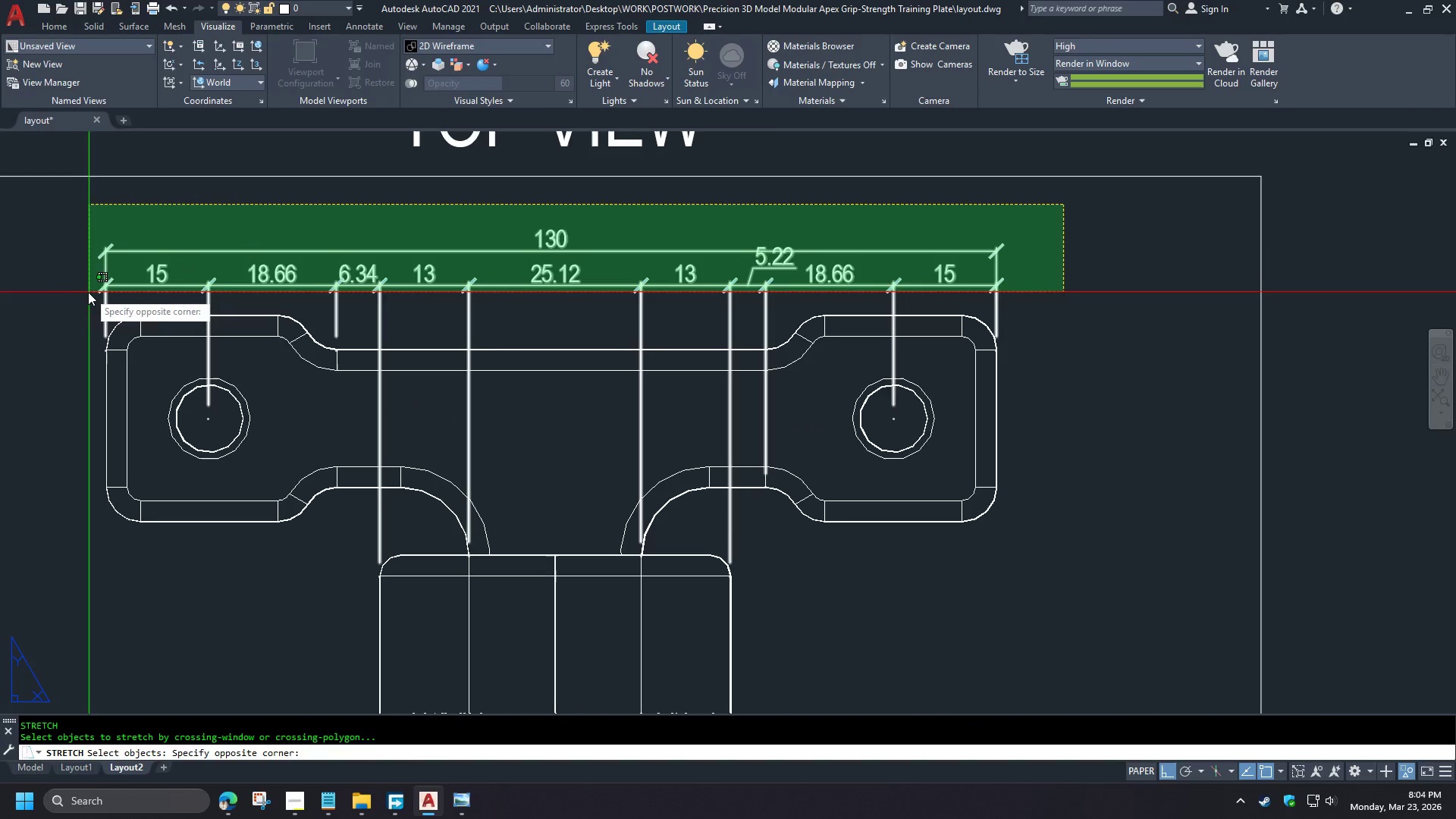 
left_click([77, 294])
 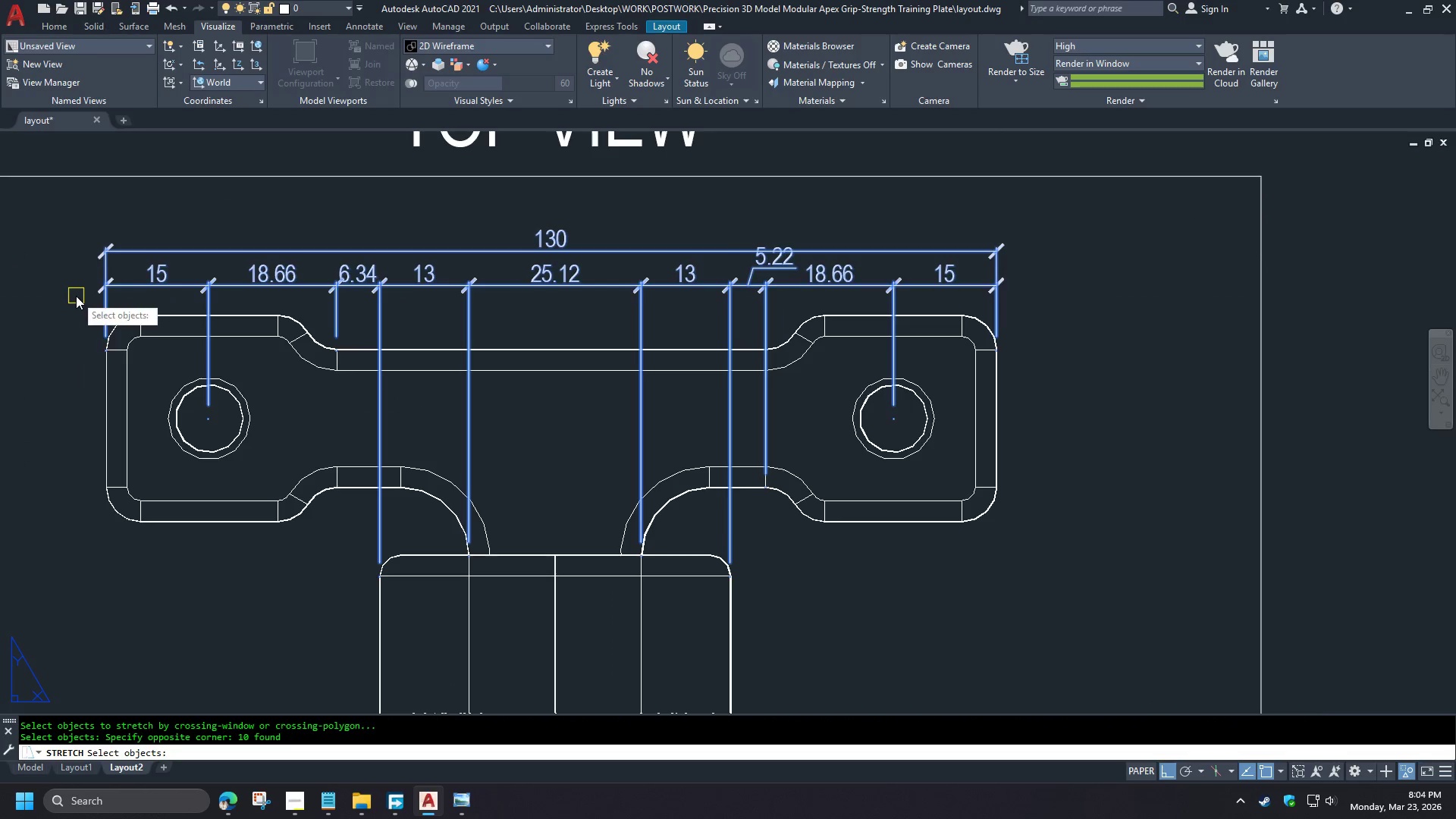 
key(Space)
 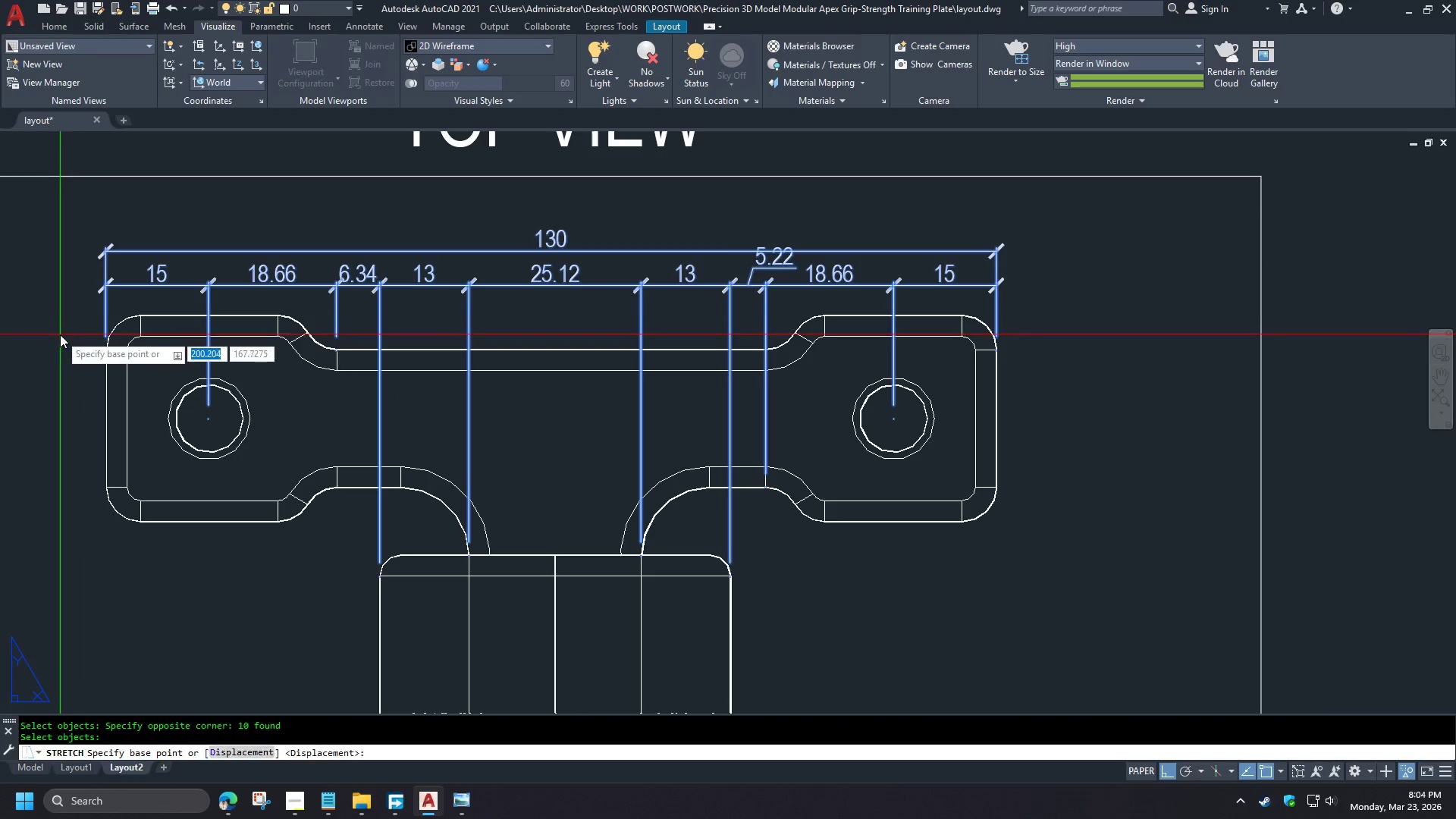 
double_click([60, 334])
 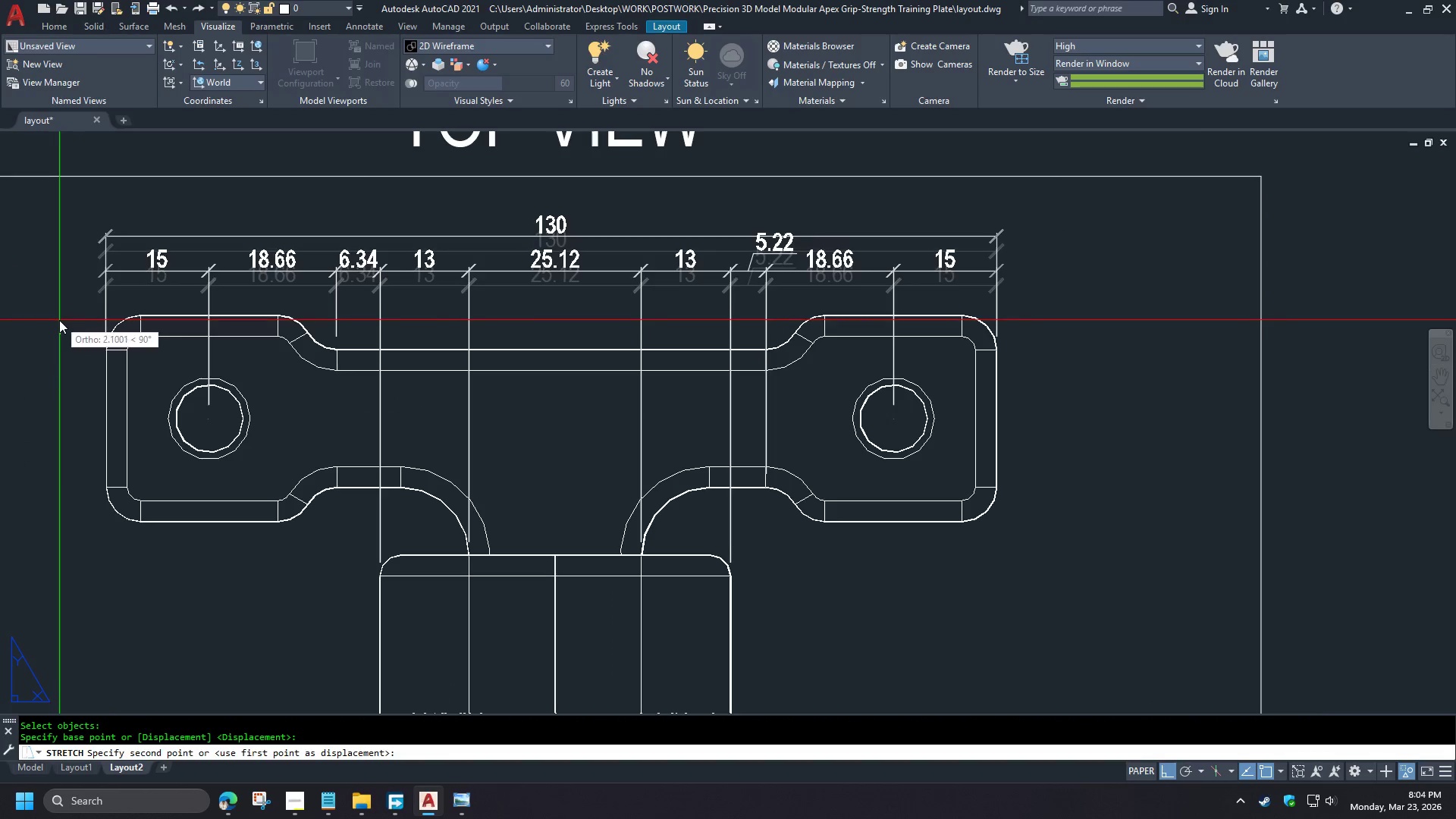 
left_click([59, 320])
 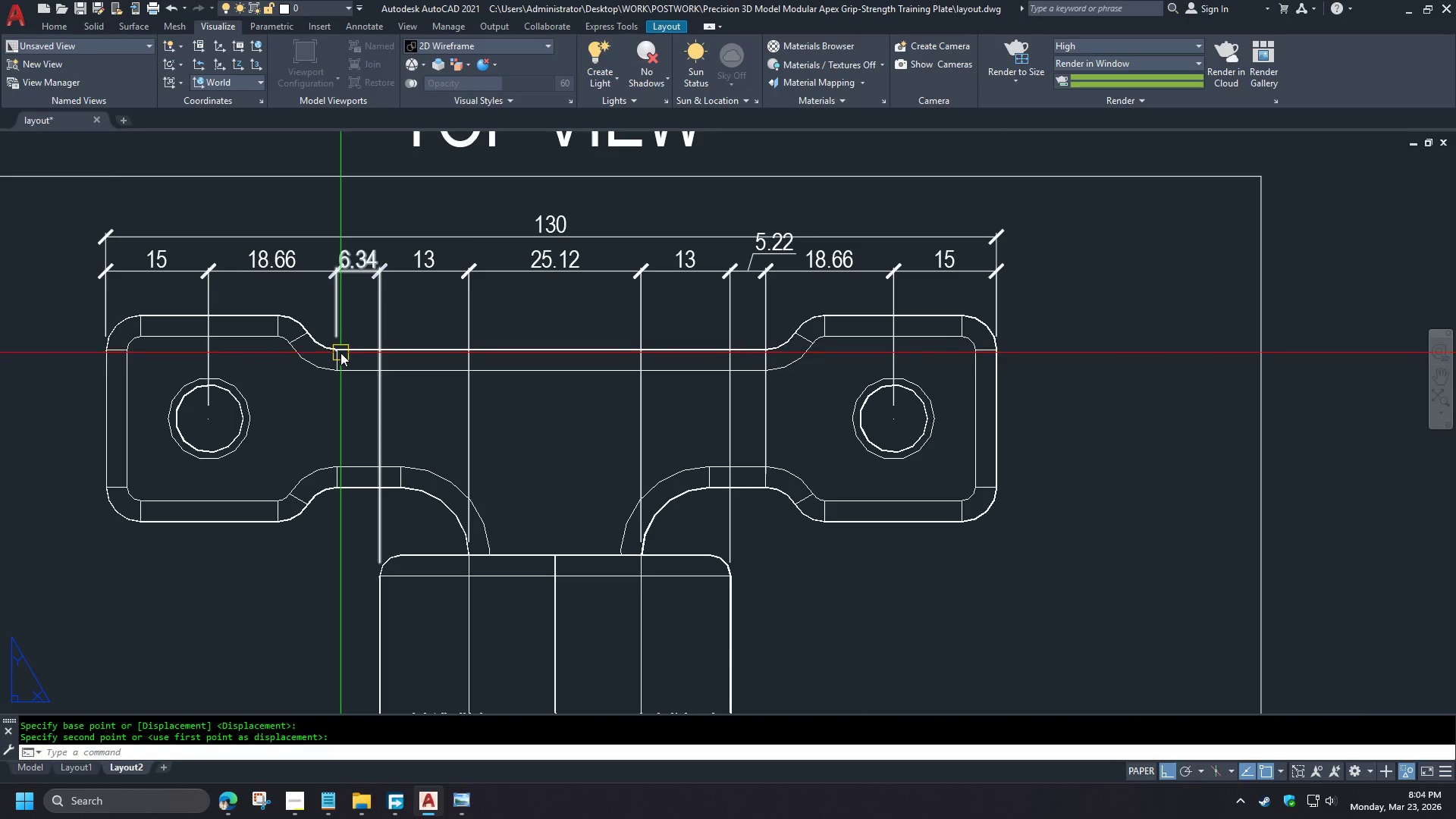 
scroll: coordinate [886, 363], scroll_direction: down, amount: 1.0
 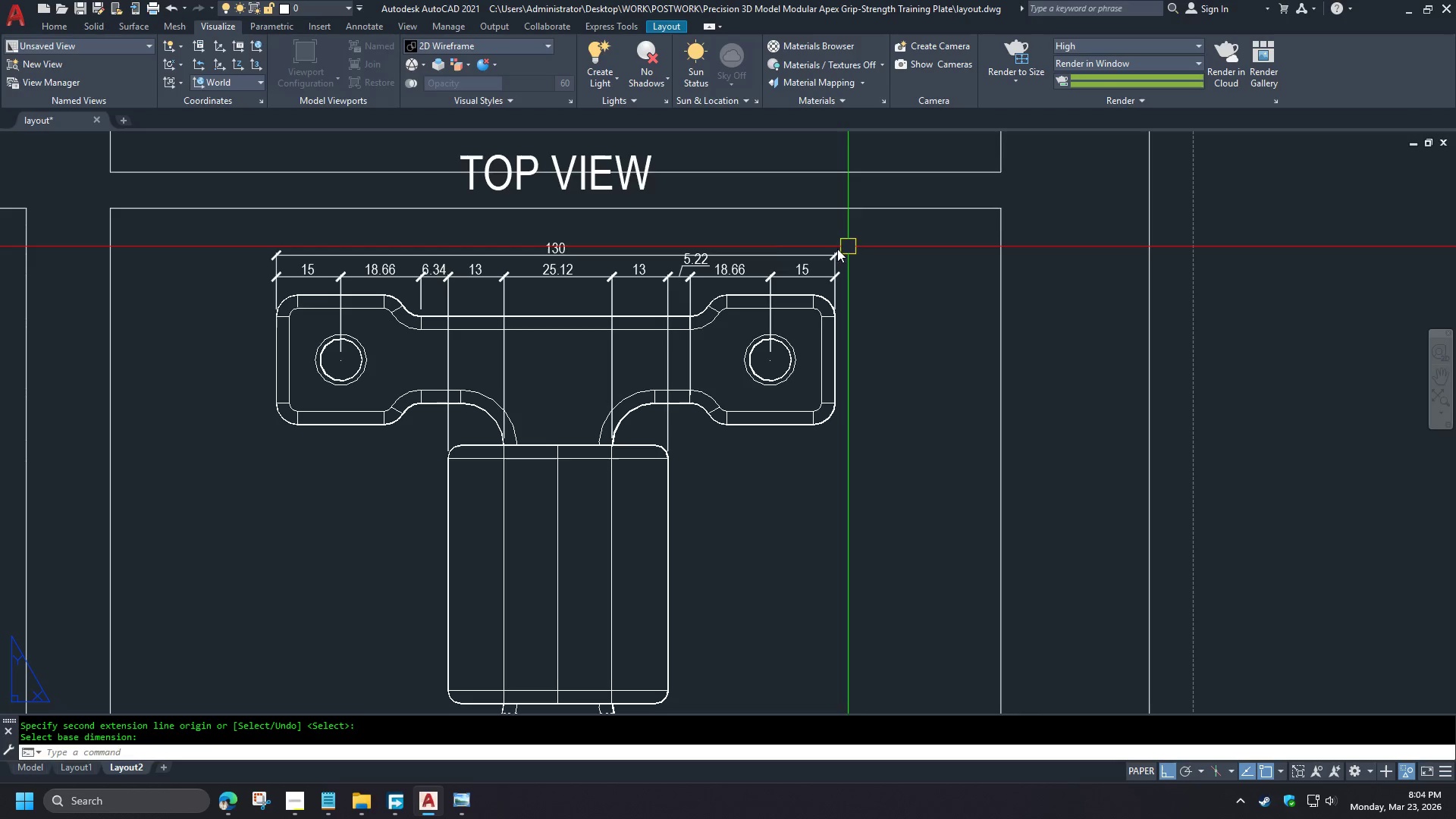 
key(D)
 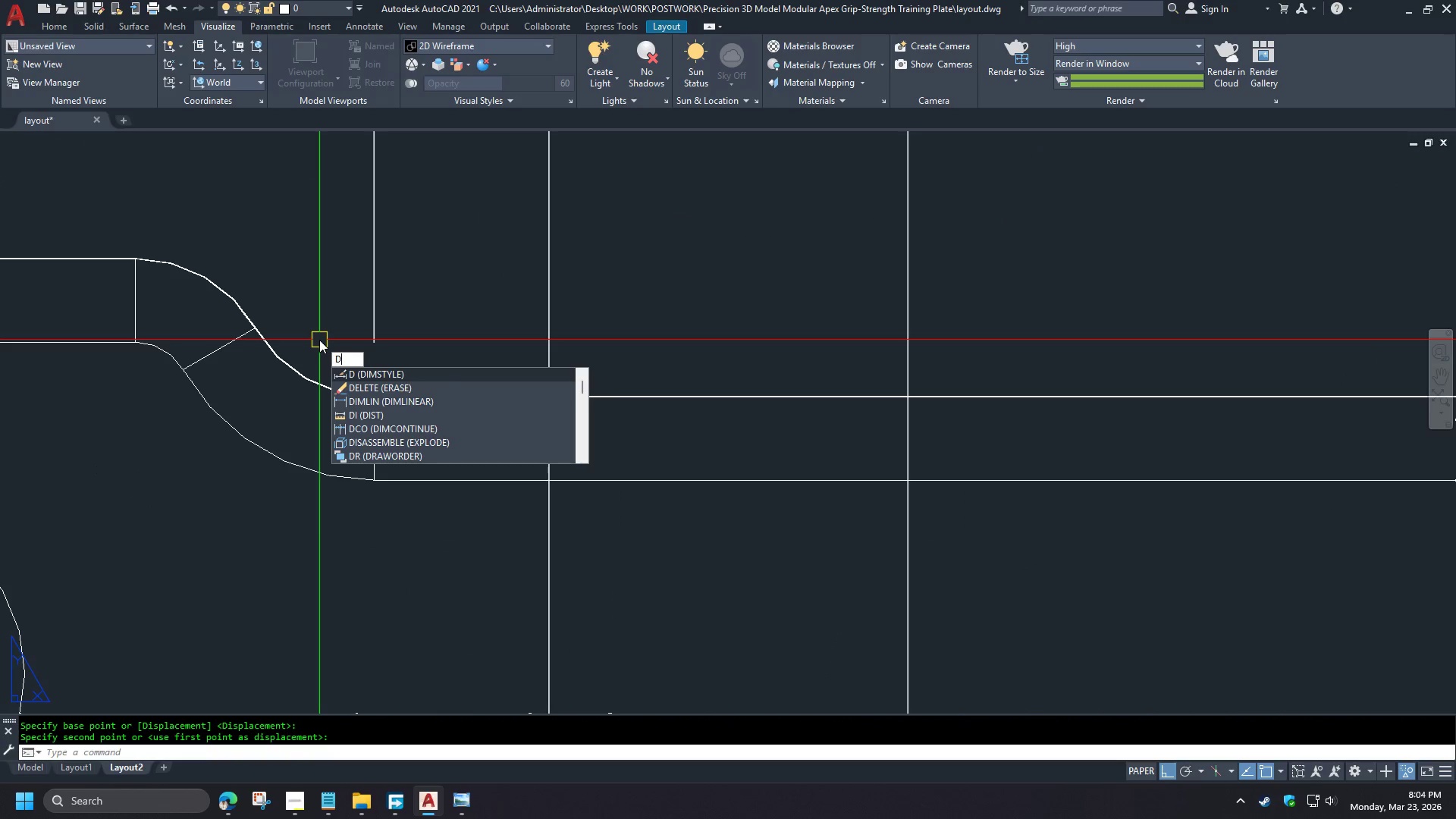 
key(I)
 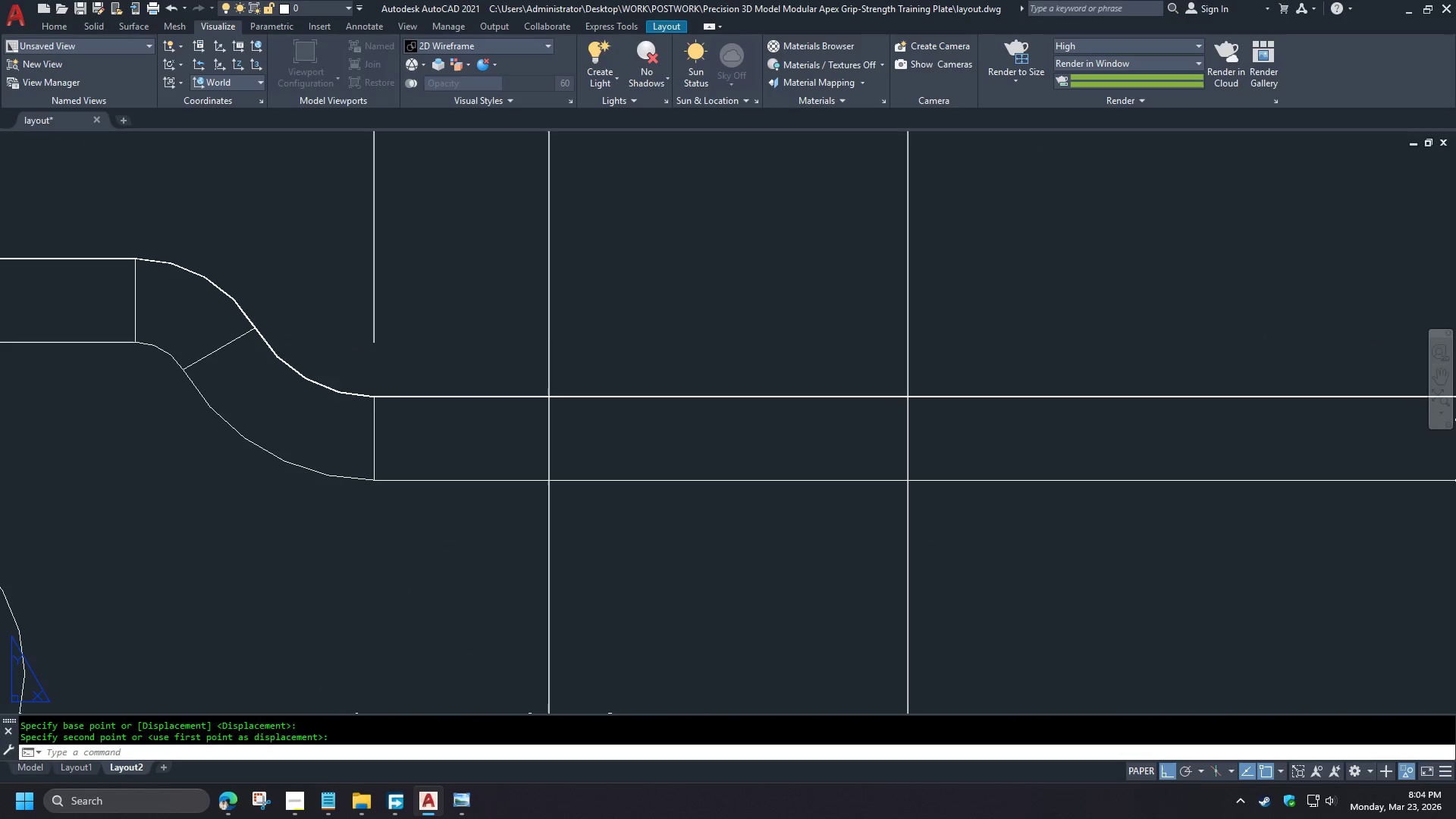 
key(Space)
 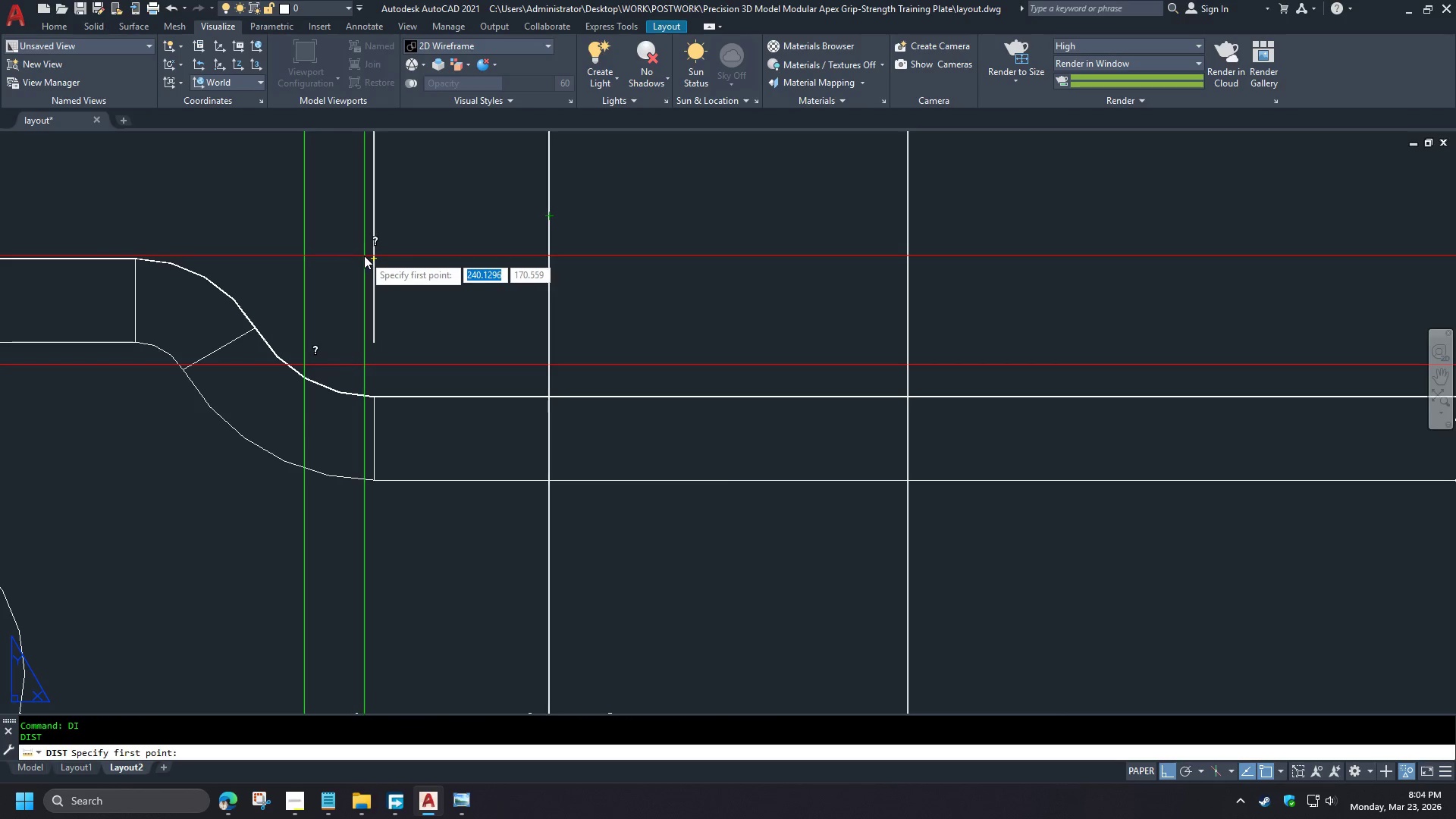 
scroll: coordinate [560, 263], scroll_direction: up, amount: 1.0
 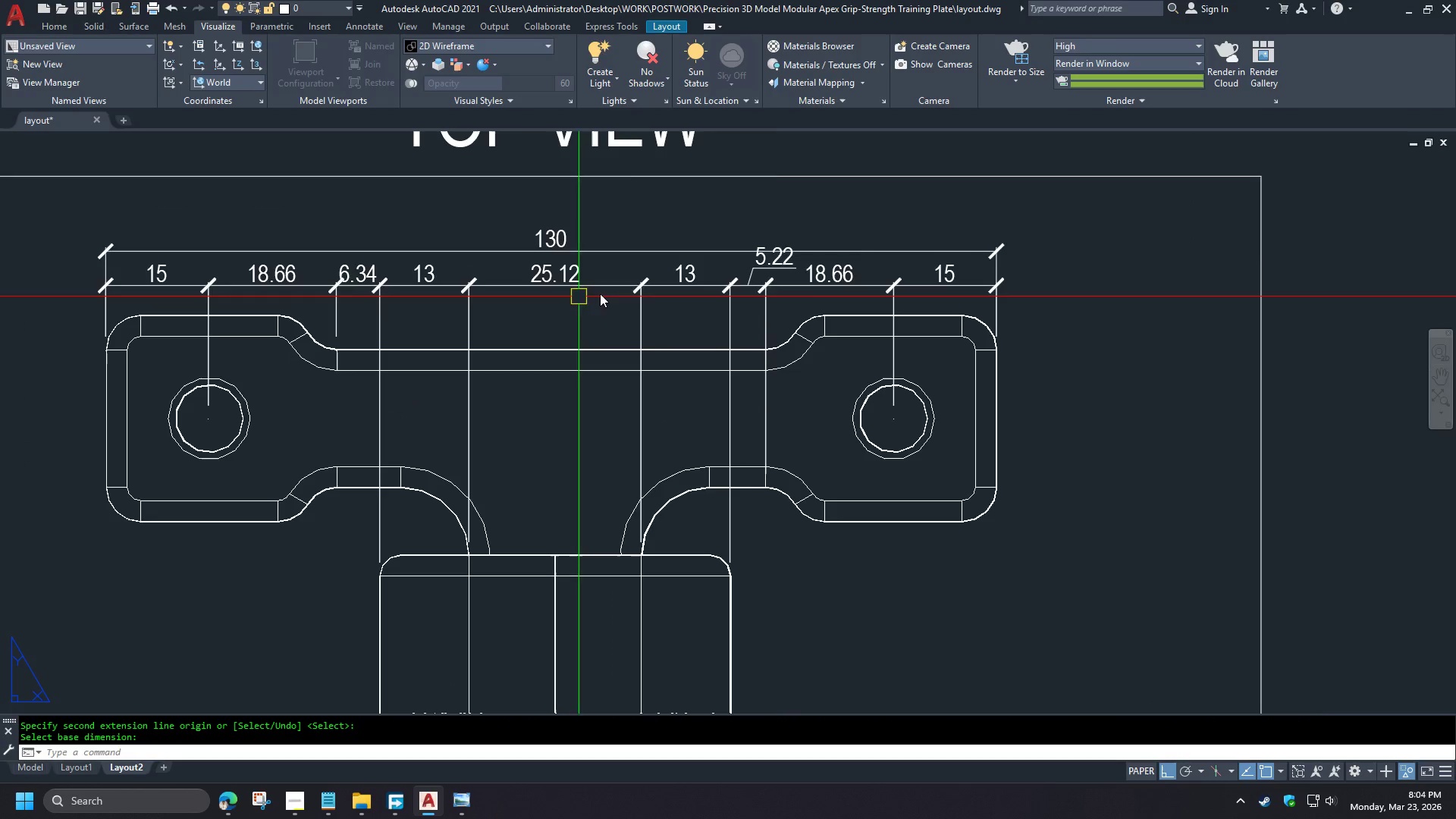 
type(CE)
 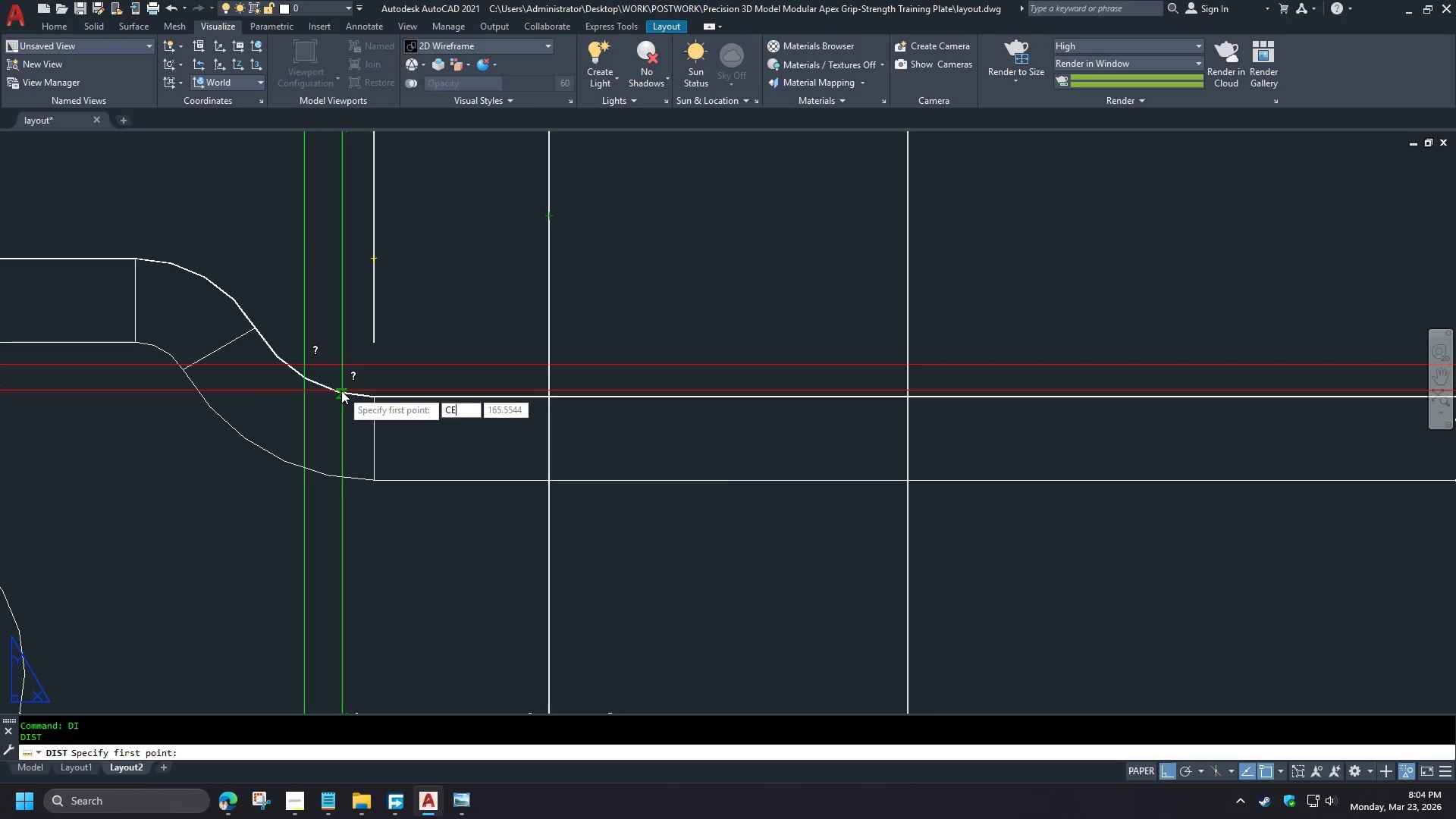 
key(N)
 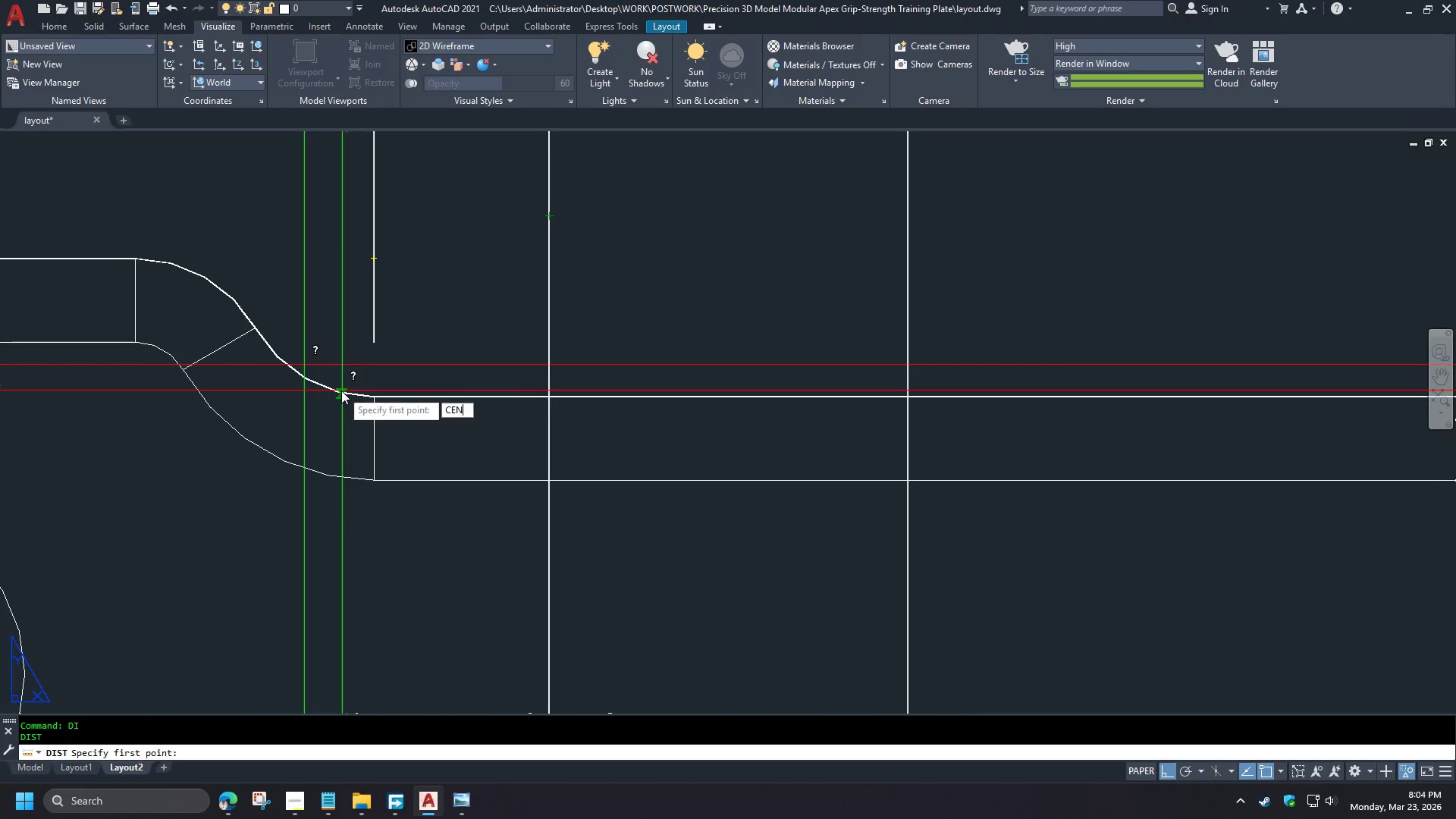 
key(Space)
 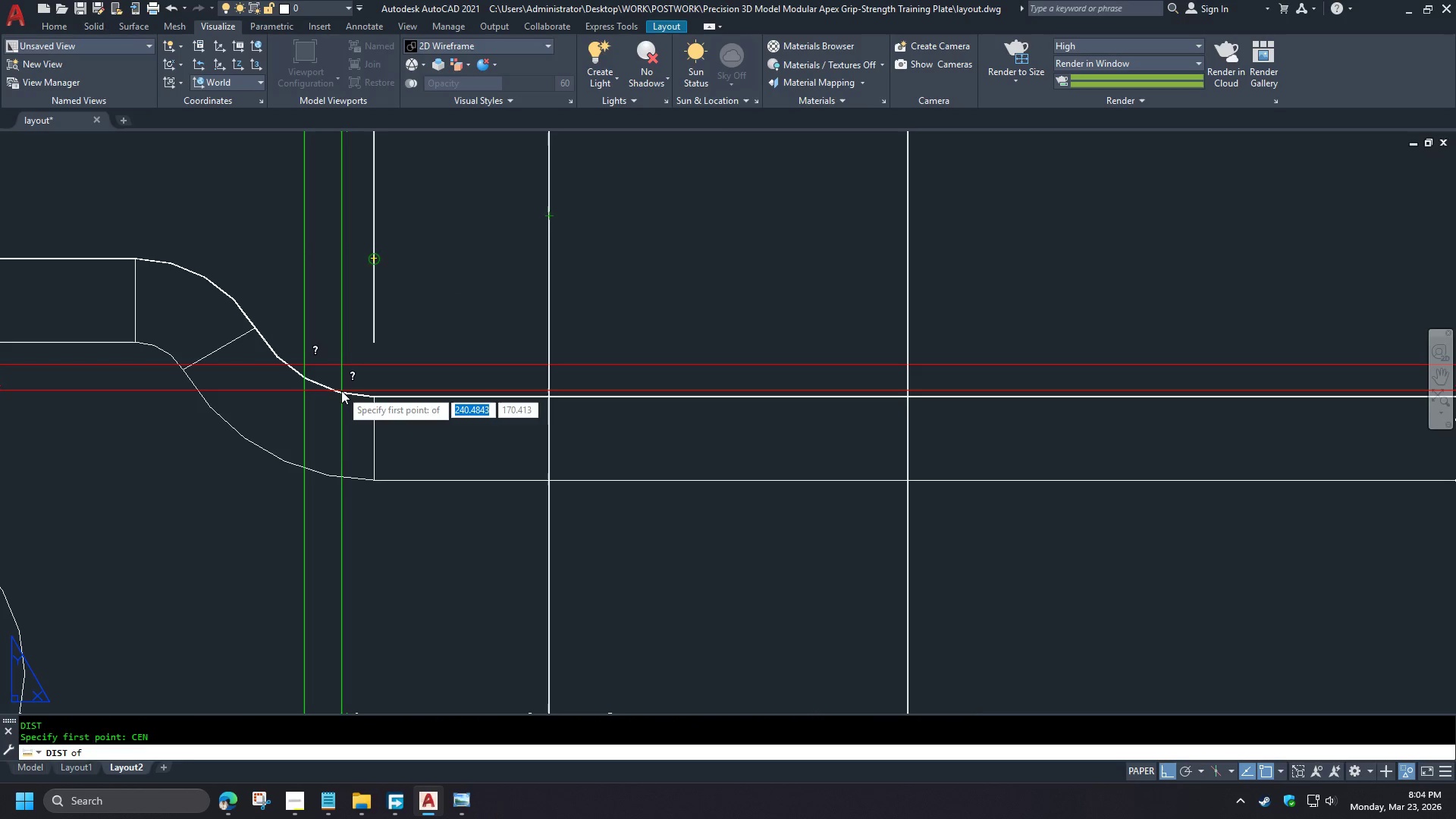 
left_click([341, 391])
 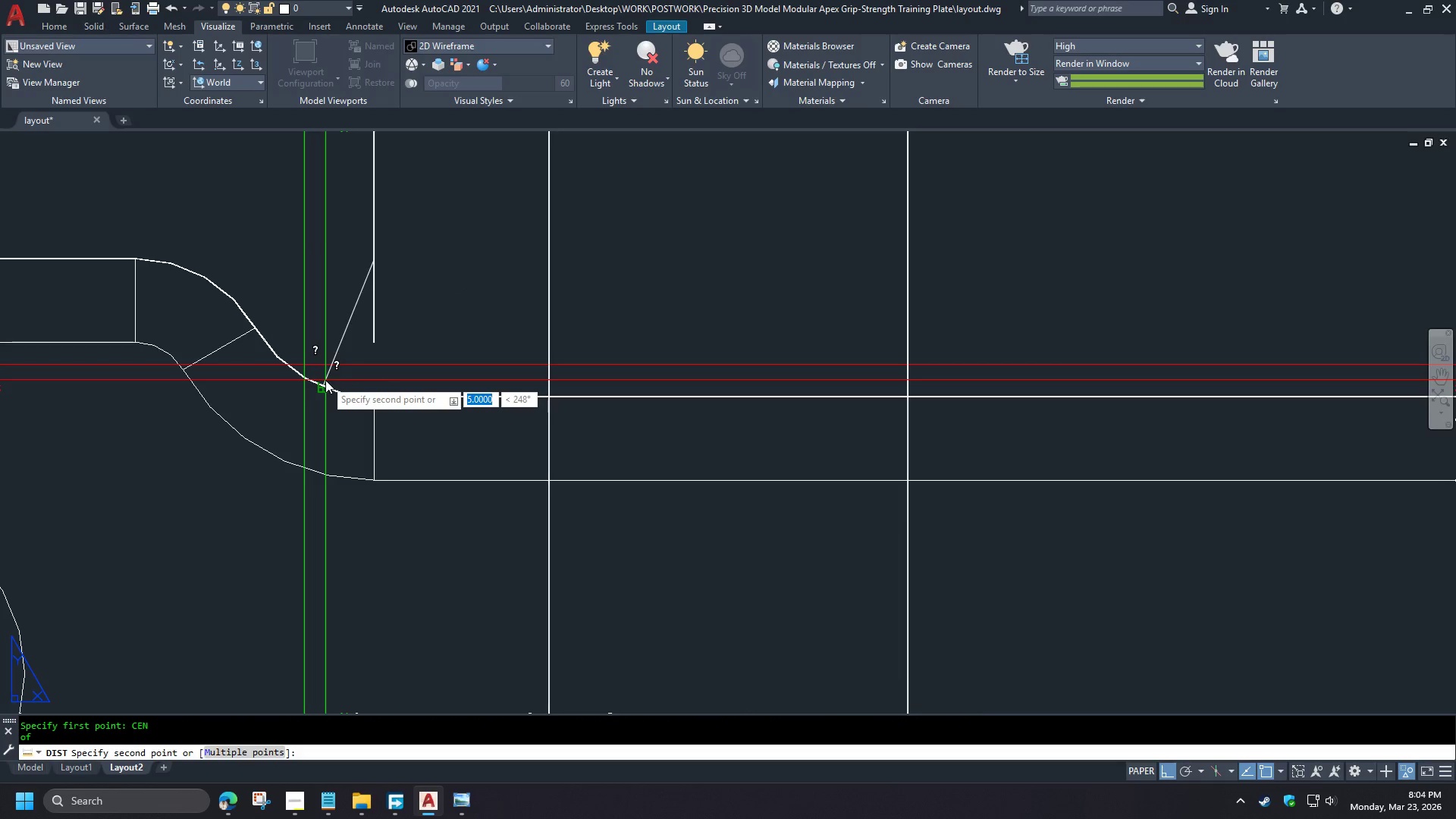 
left_click([325, 380])
 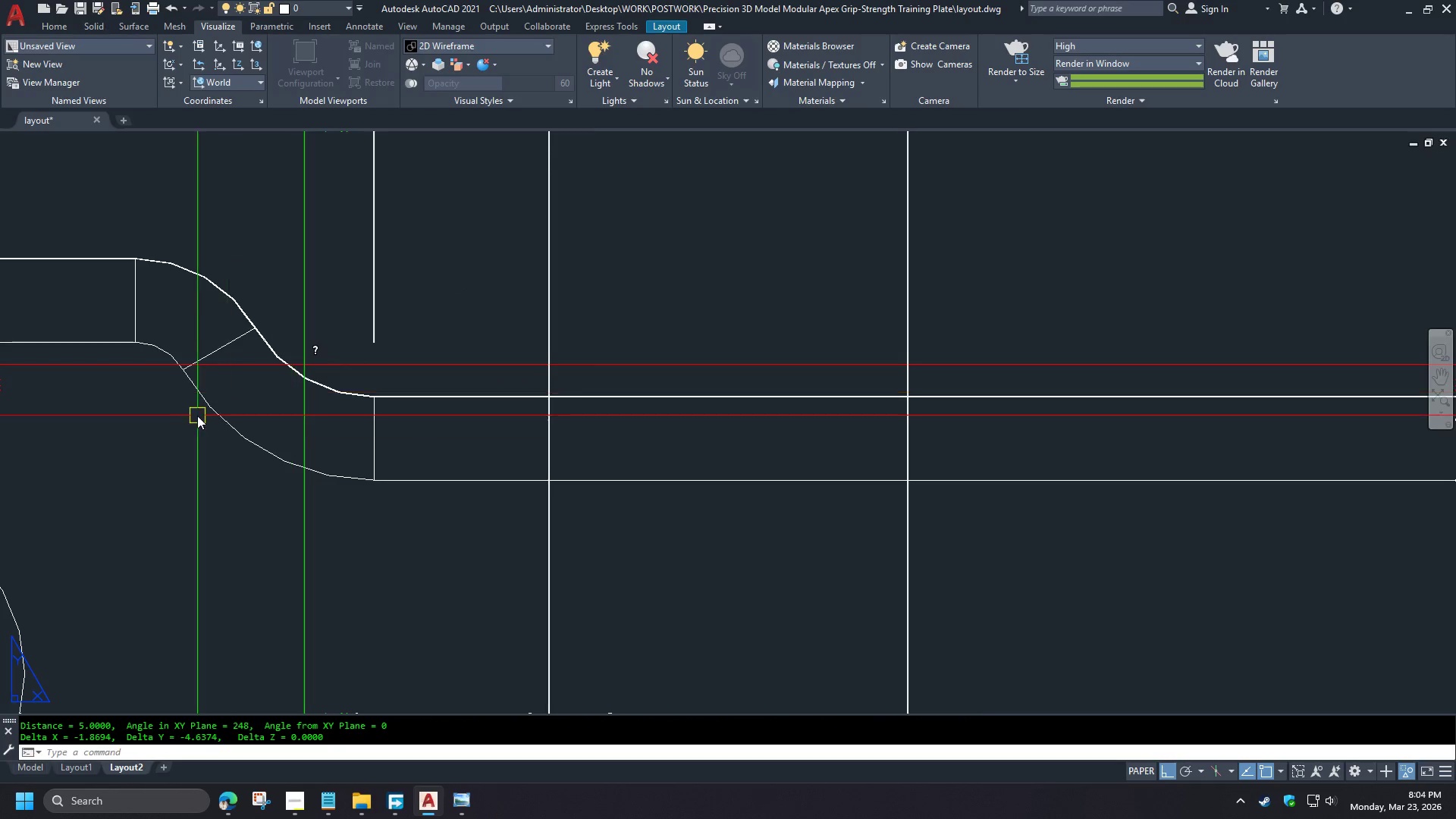 
scroll: coordinate [324, 349], scroll_direction: up, amount: 3.0
 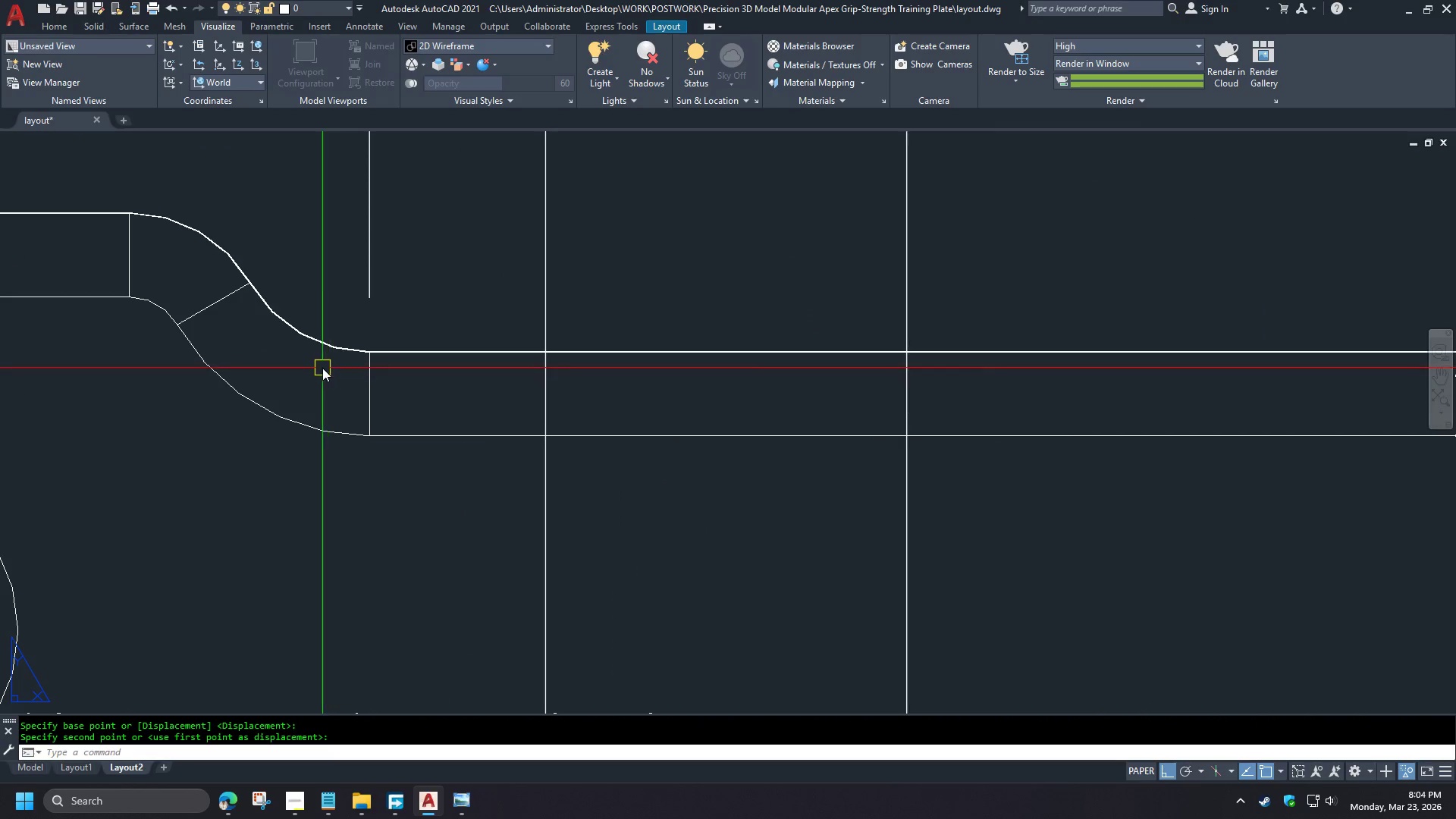 
key(Space)
 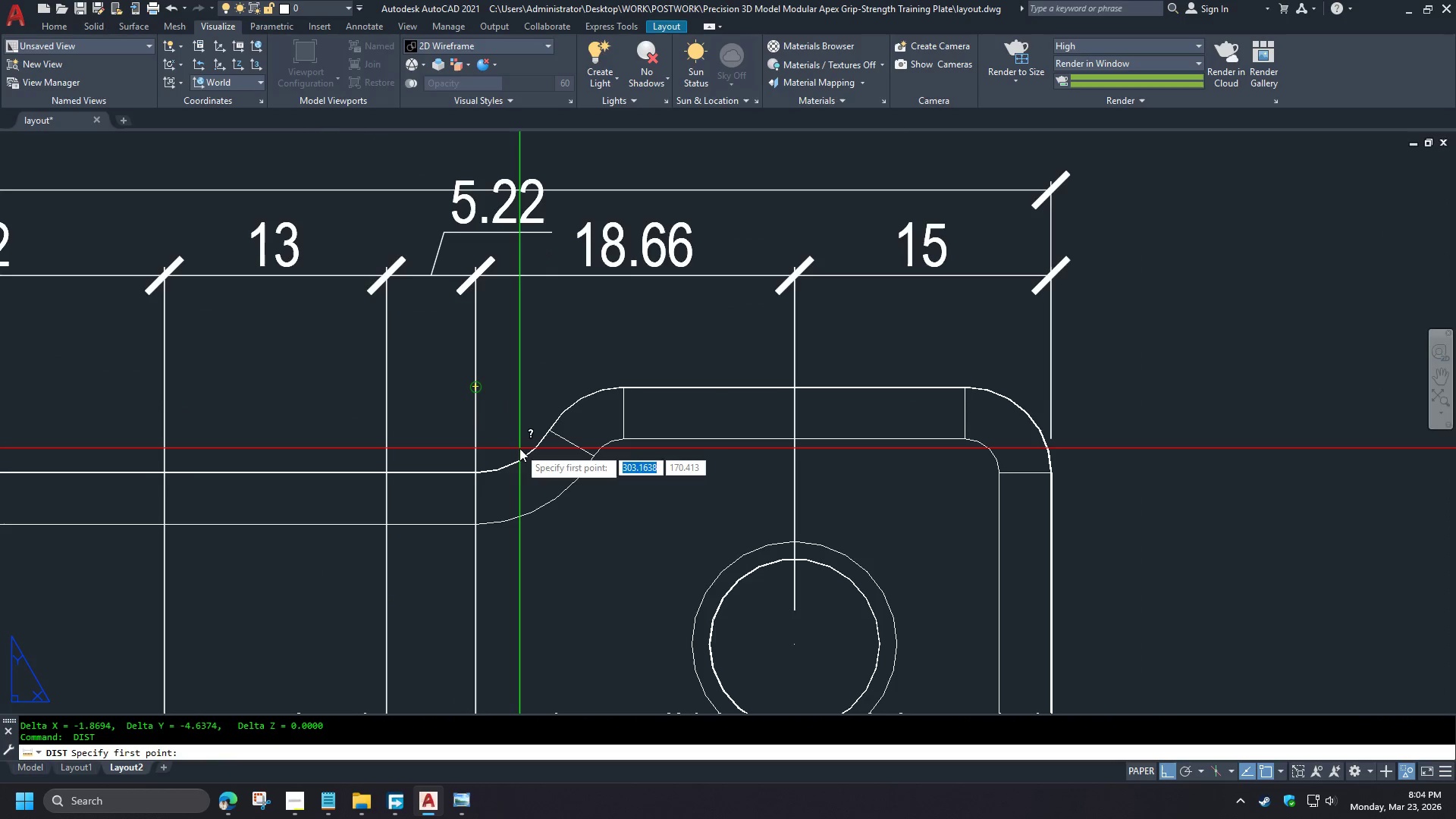 
scroll: coordinate [318, 340], scroll_direction: none, amount: 0.0
 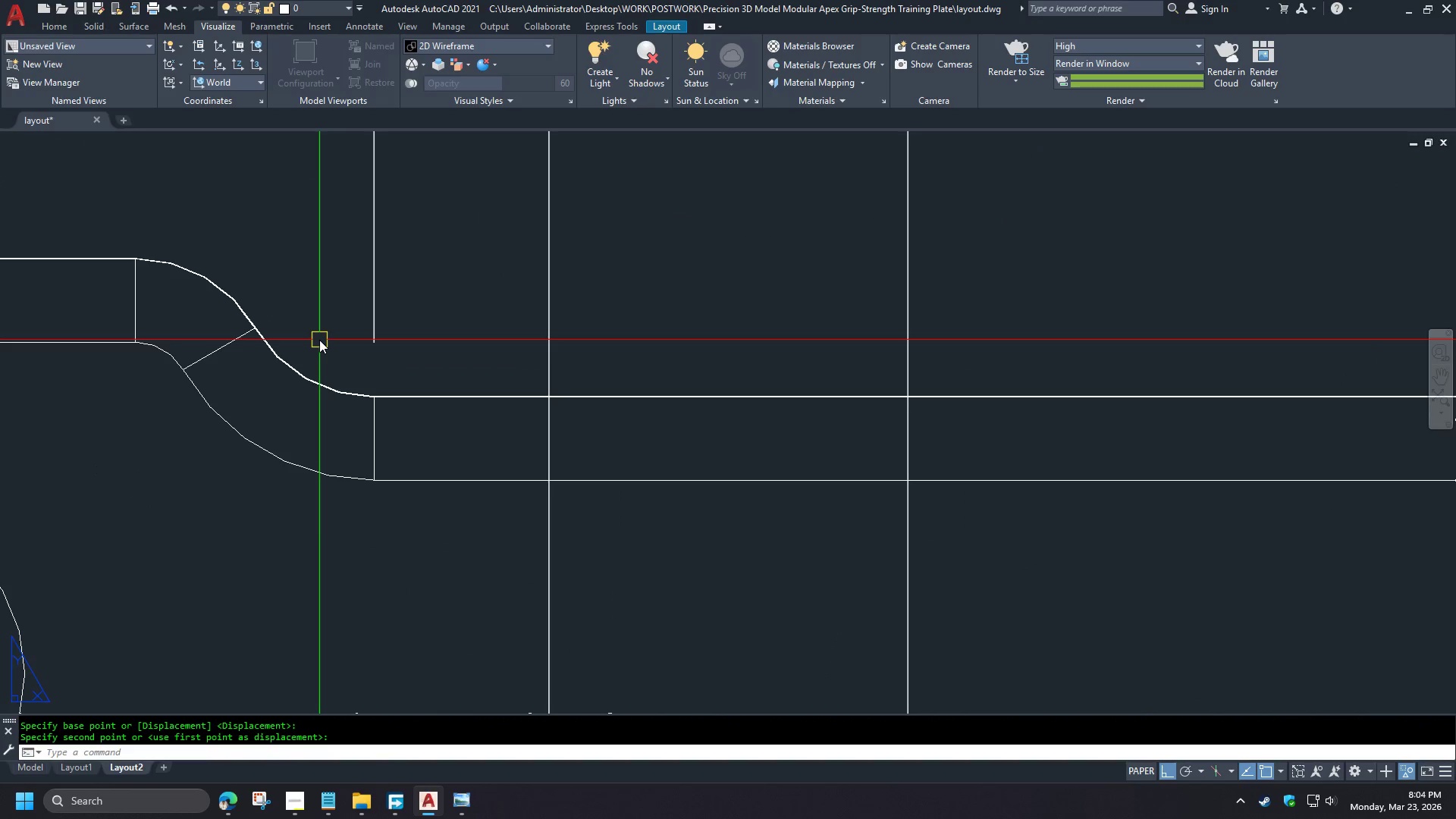 
type(CE)
 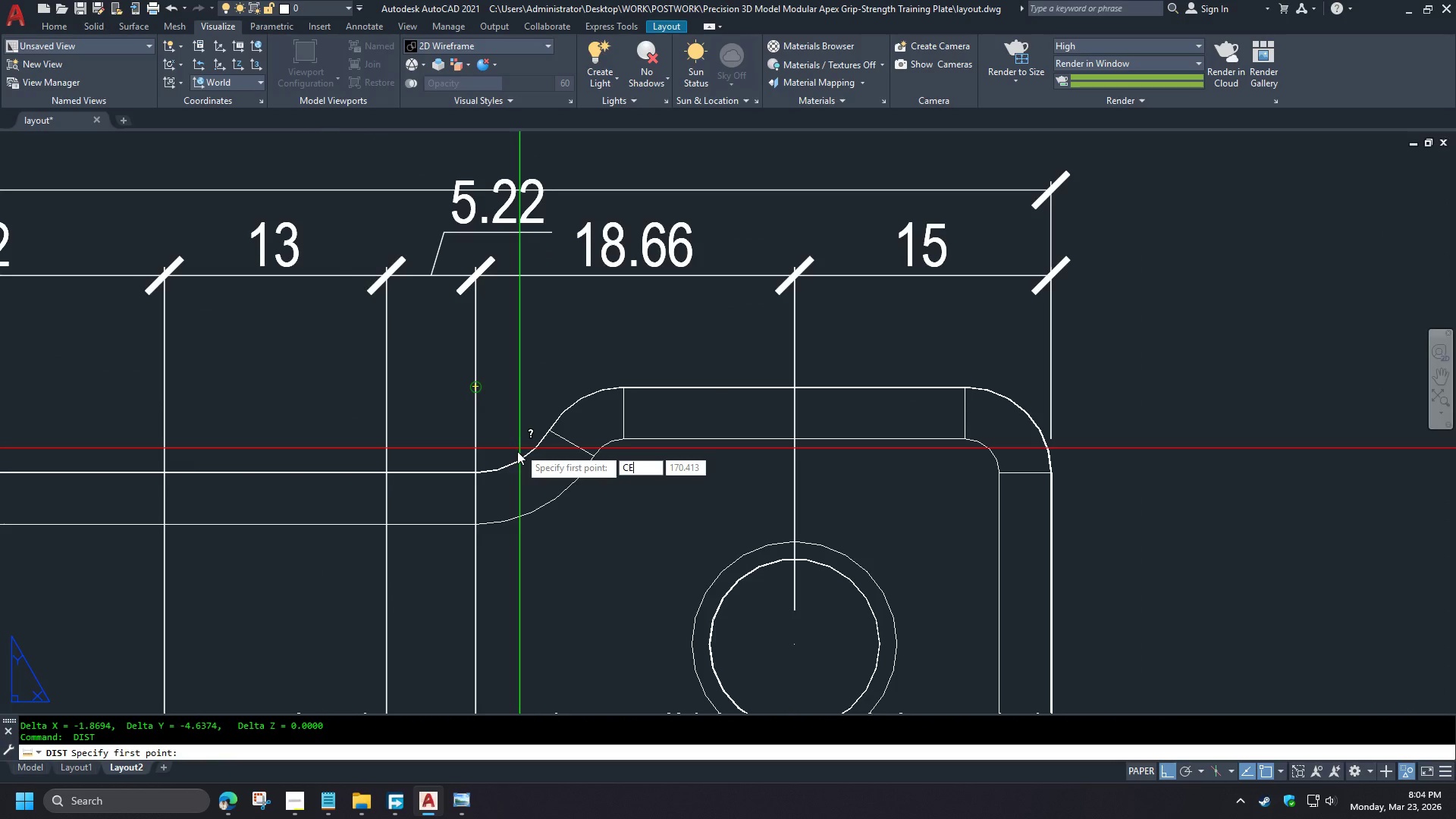 
key(N)
 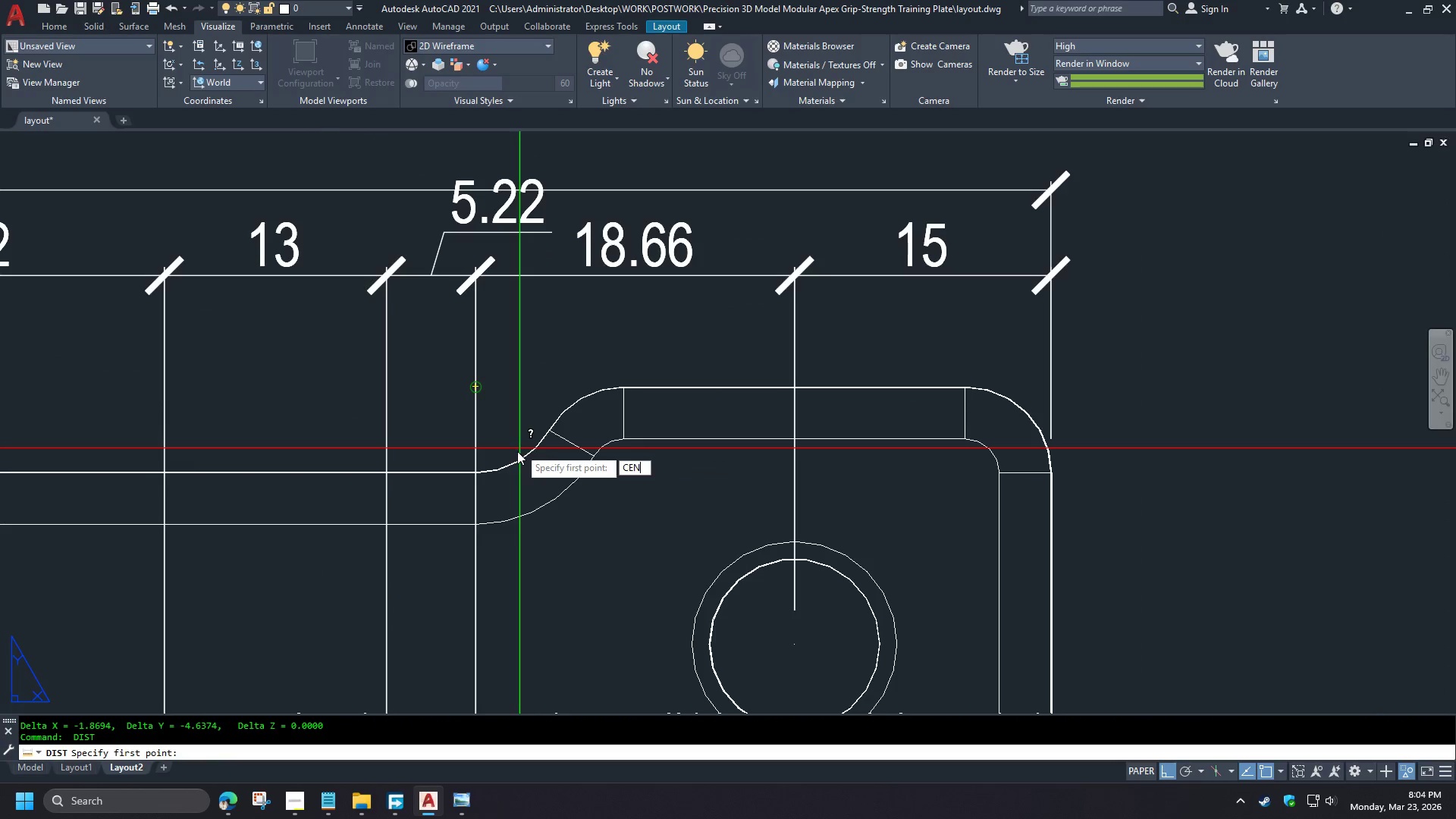 
key(Space)
 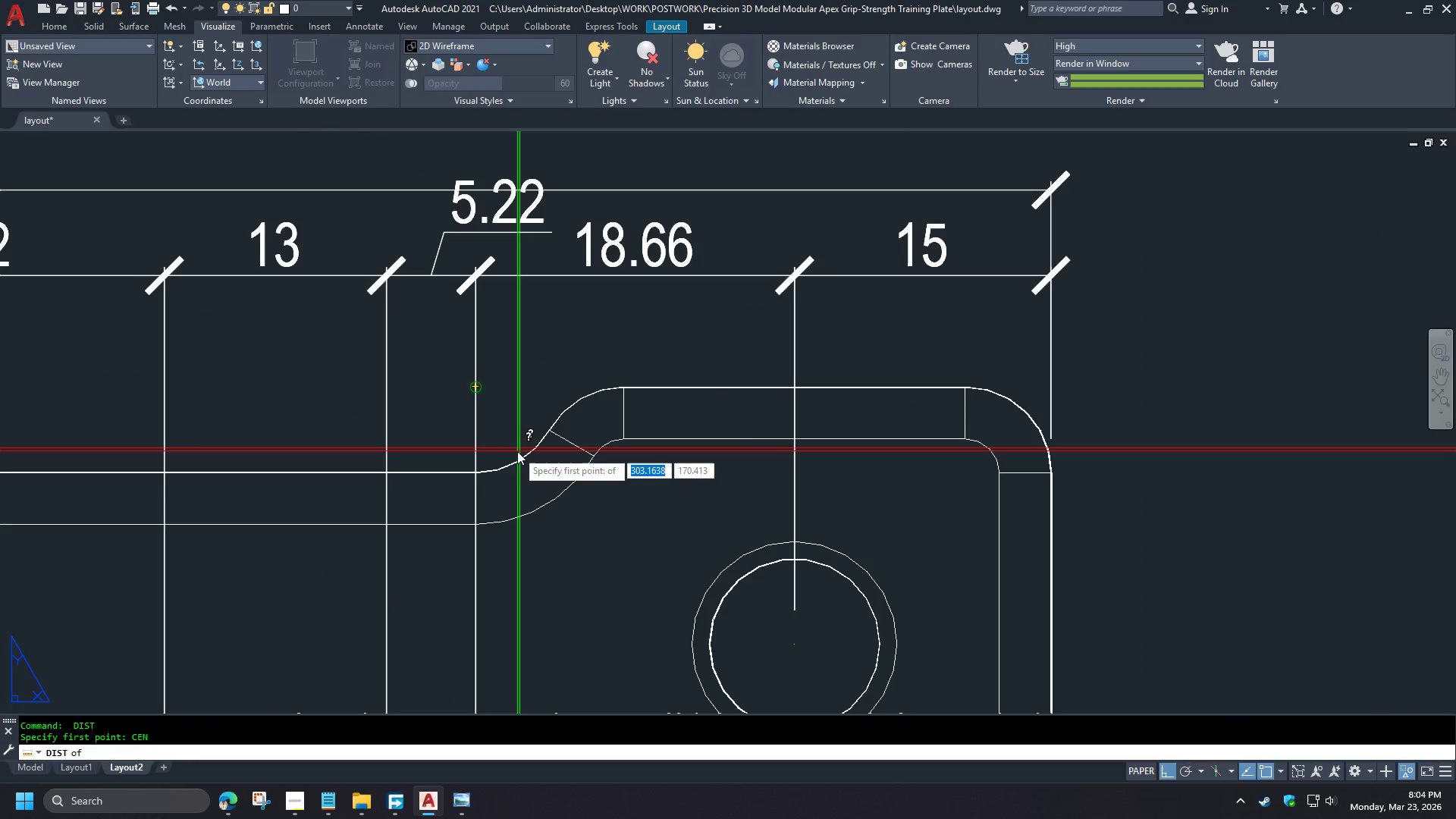 
left_click([517, 451])
 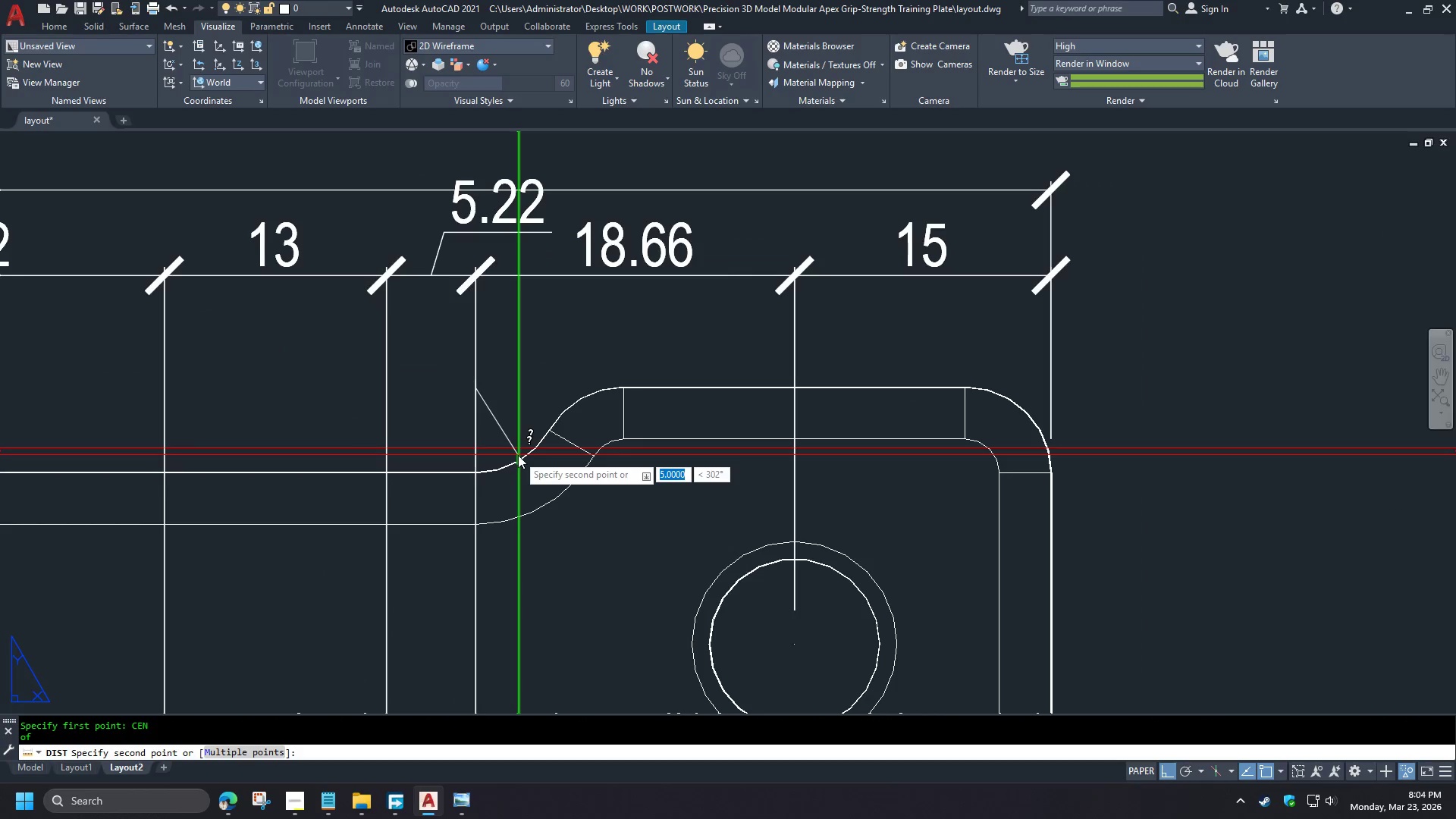 
left_click([518, 455])
 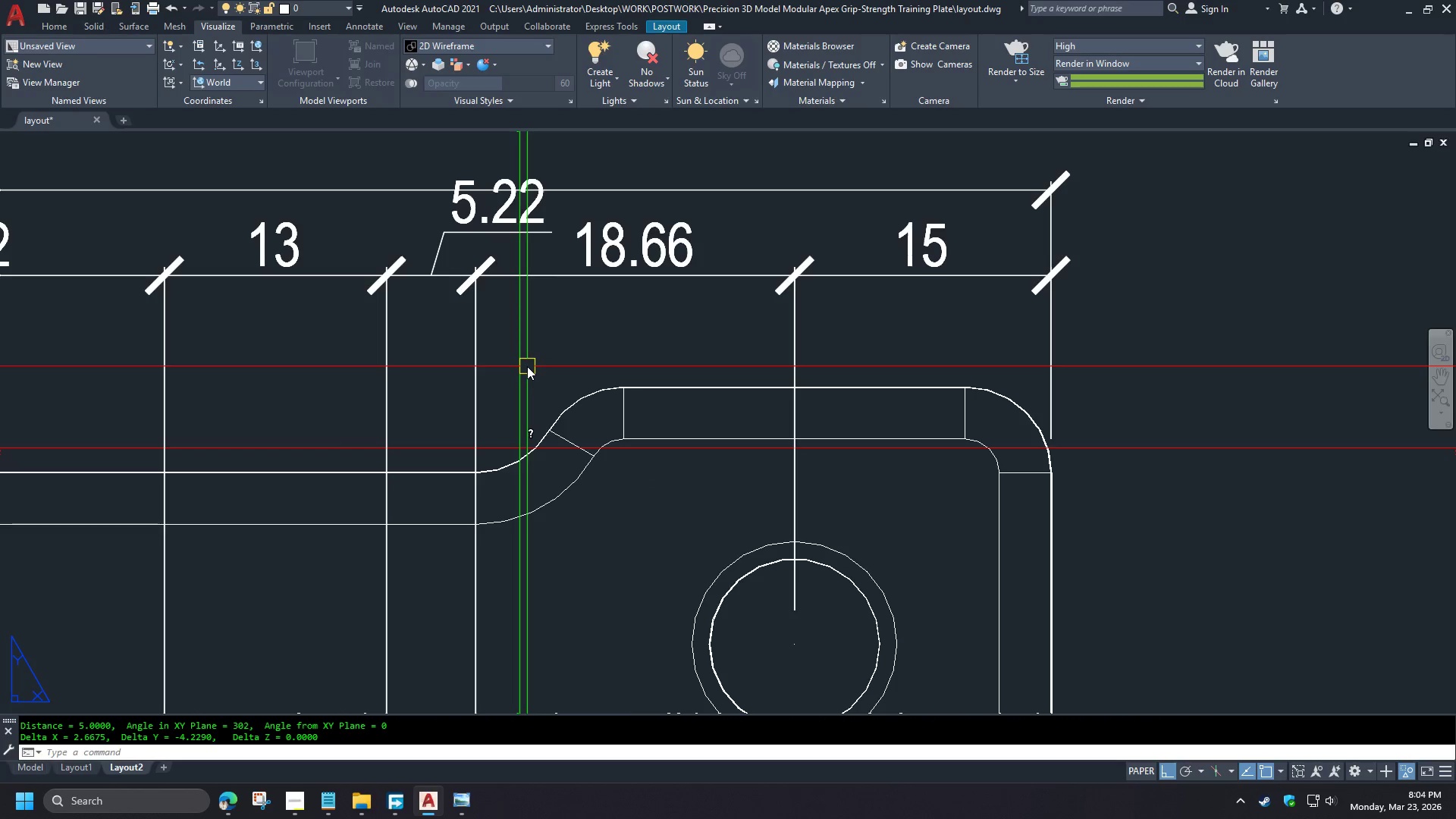 
scroll: coordinate [372, 388], scroll_direction: down, amount: 5.0
 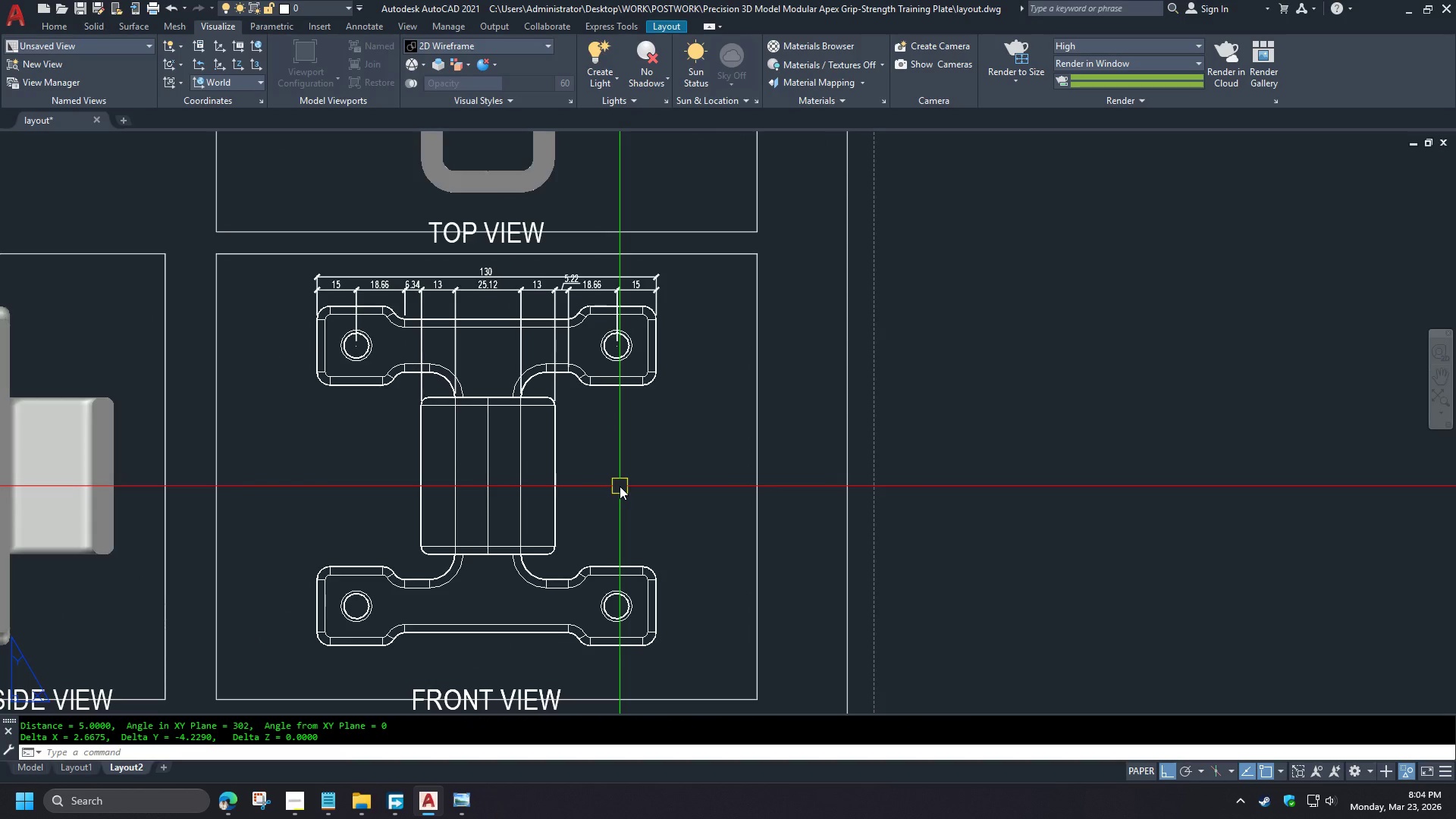 
scroll: coordinate [432, 599], scroll_direction: up, amount: 2.0
 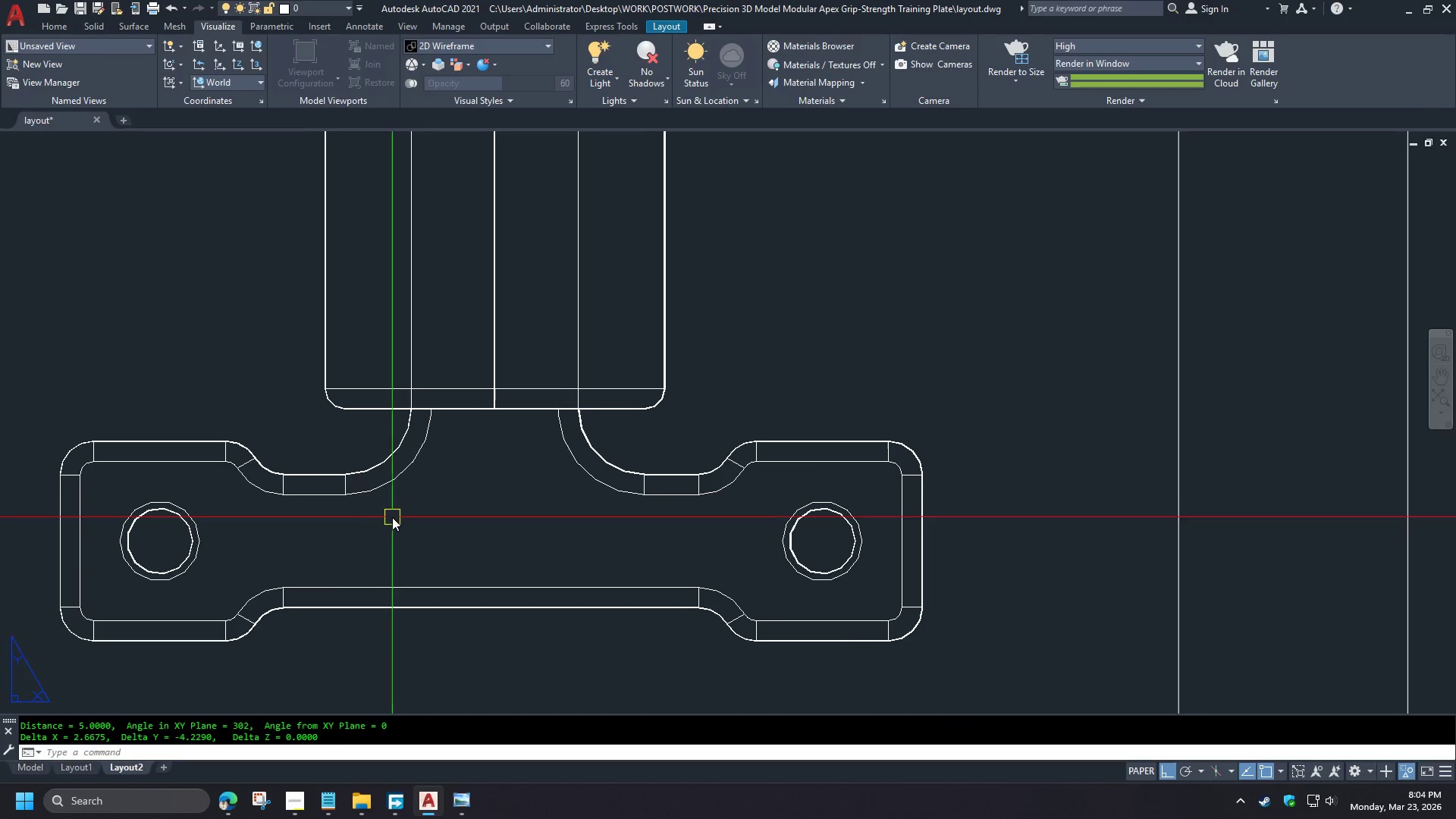 
scroll: coordinate [398, 532], scroll_direction: down, amount: 3.0
 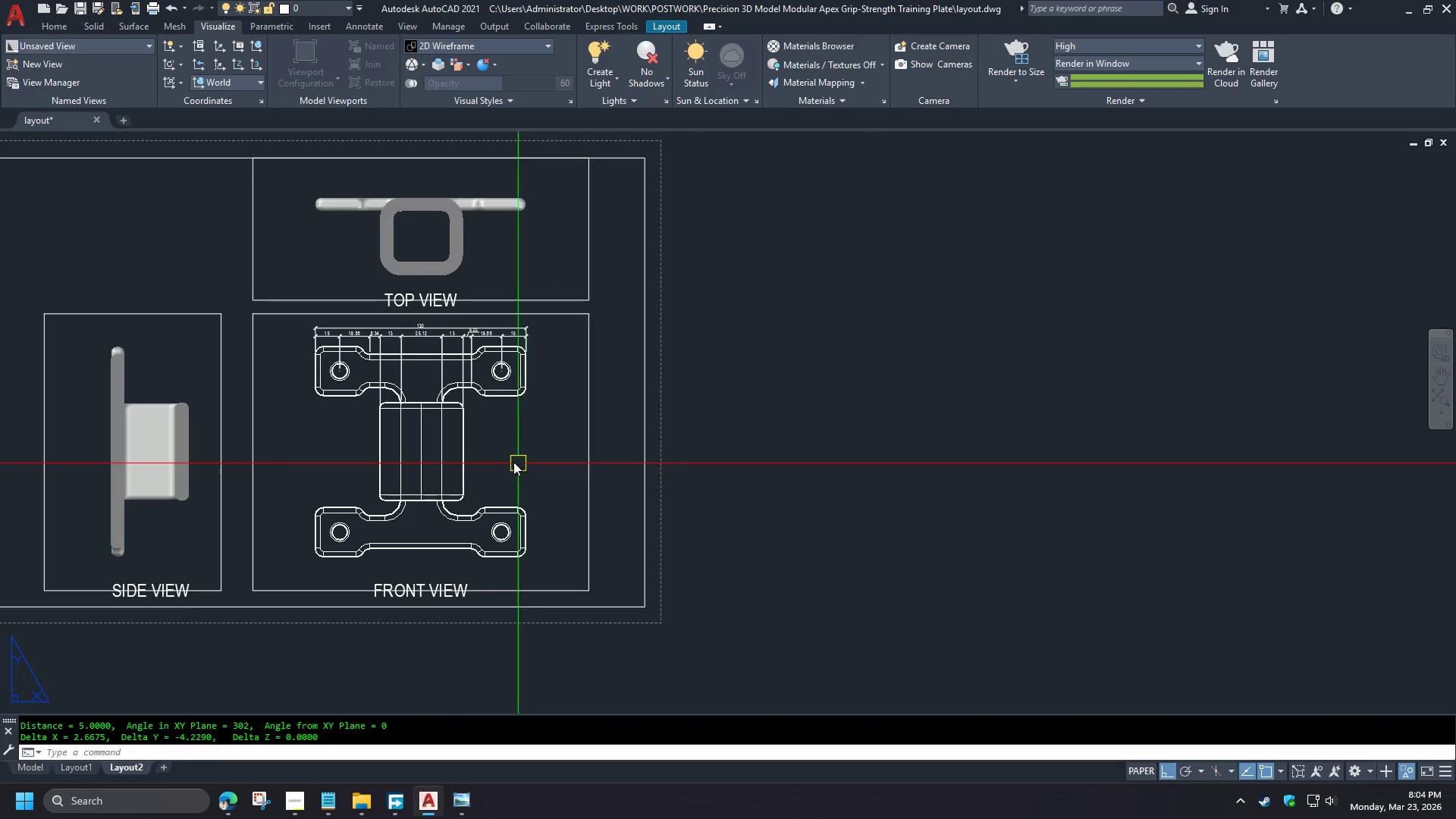 
scroll: coordinate [492, 437], scroll_direction: up, amount: 2.0
 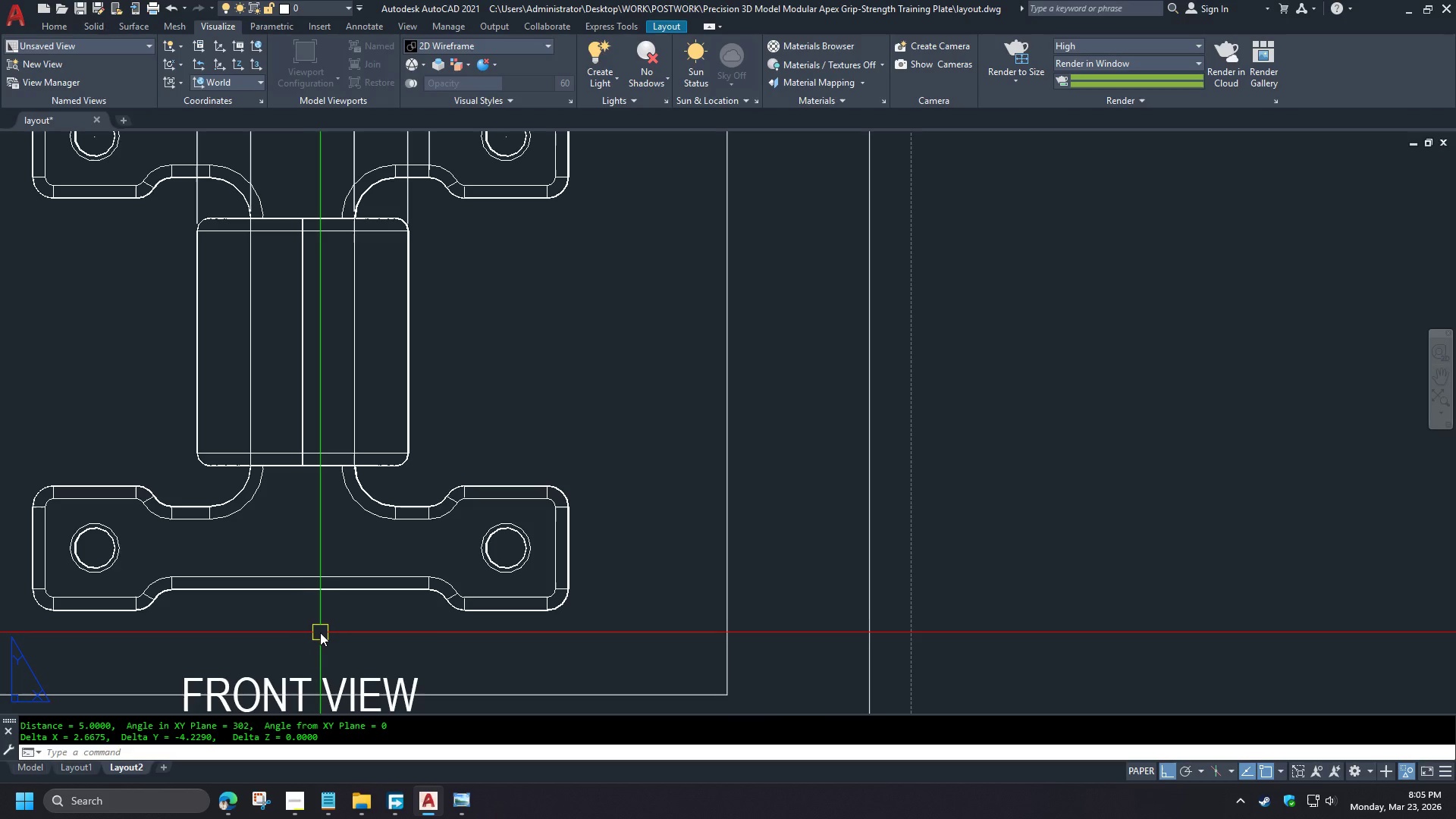 
wait(11.45)
 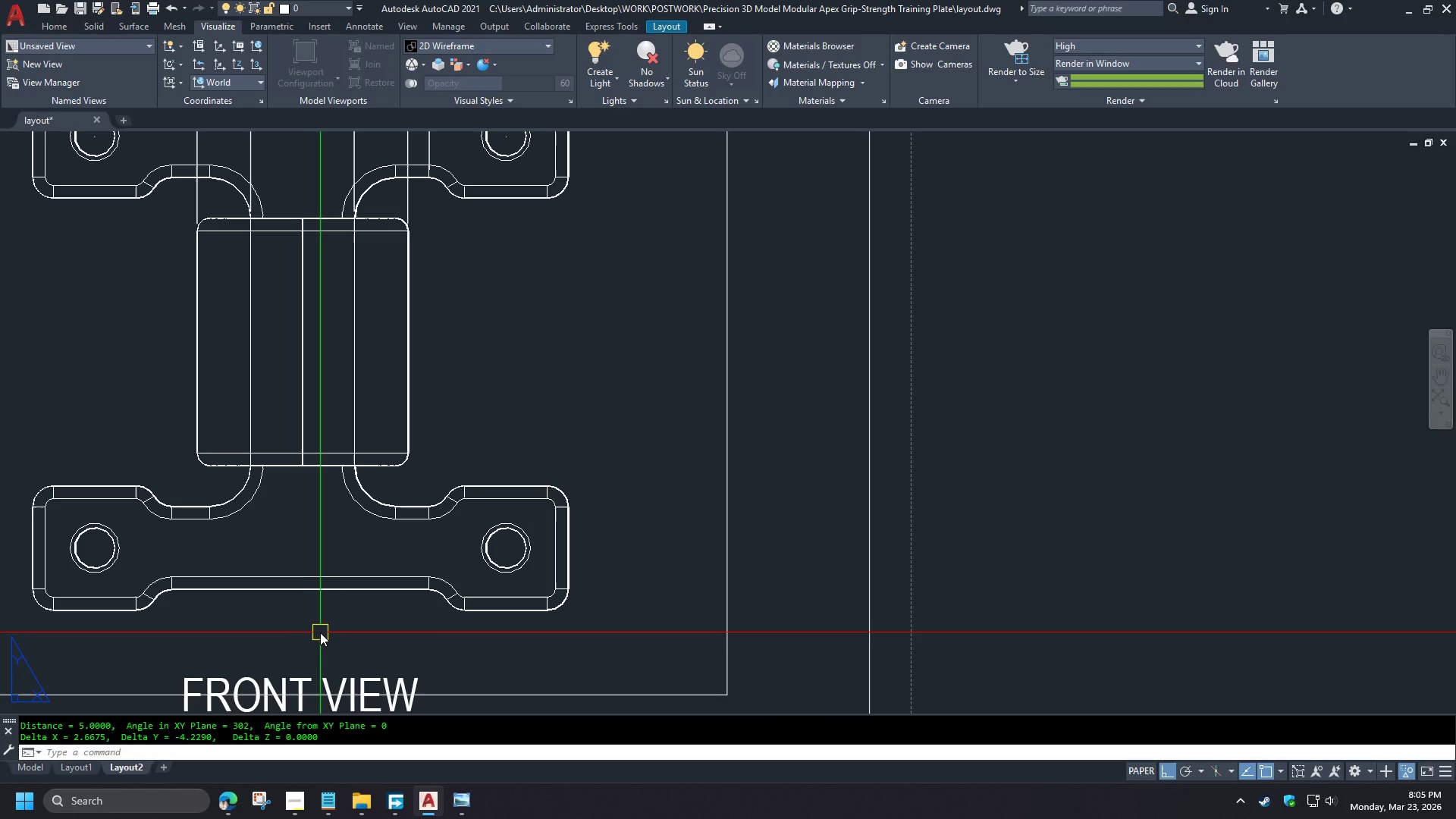 
scroll: coordinate [328, 626], scroll_direction: down, amount: 1.0
 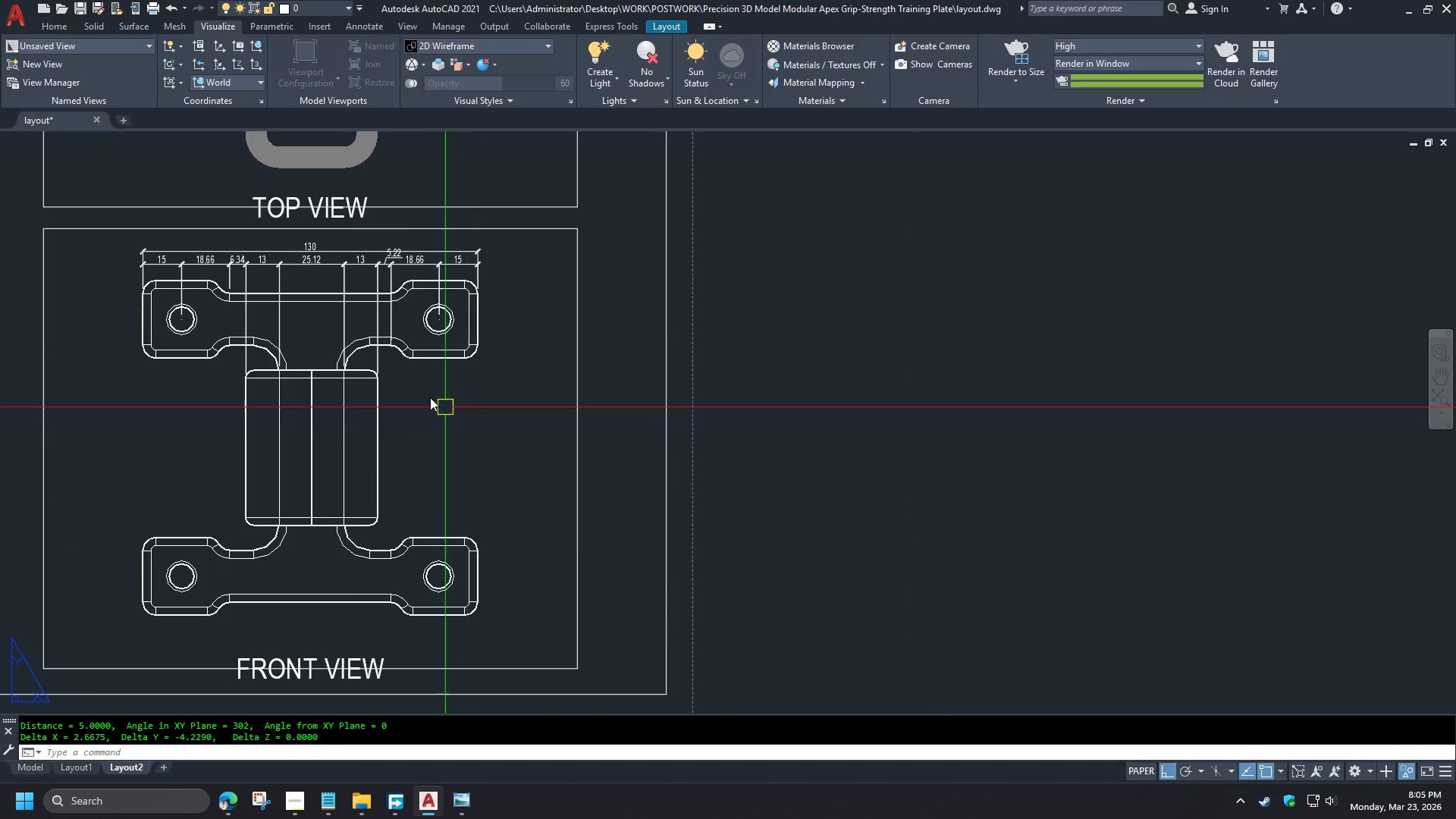 
scroll: coordinate [312, 296], scroll_direction: up, amount: 1.0
 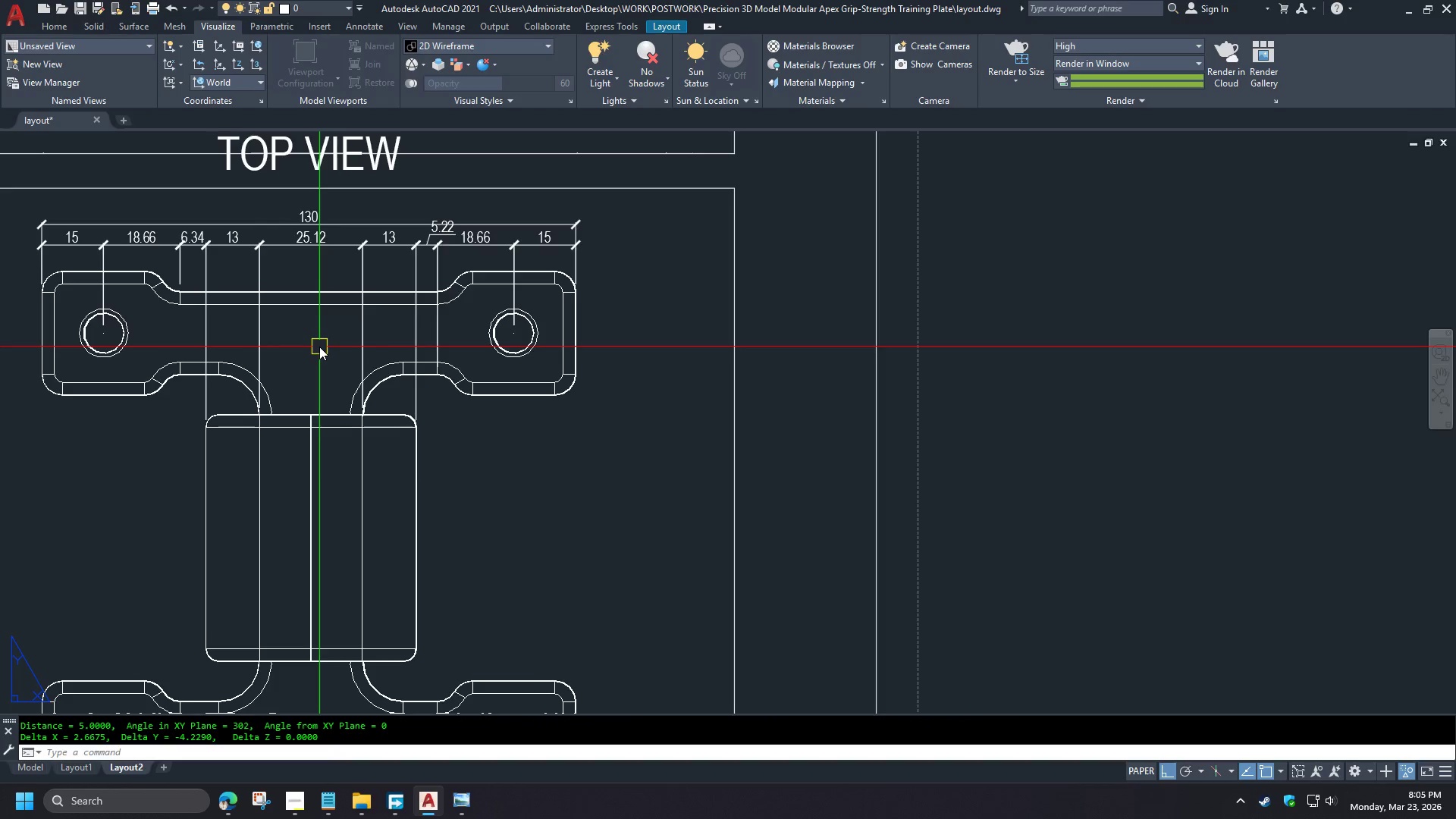 
wait(22.86)
 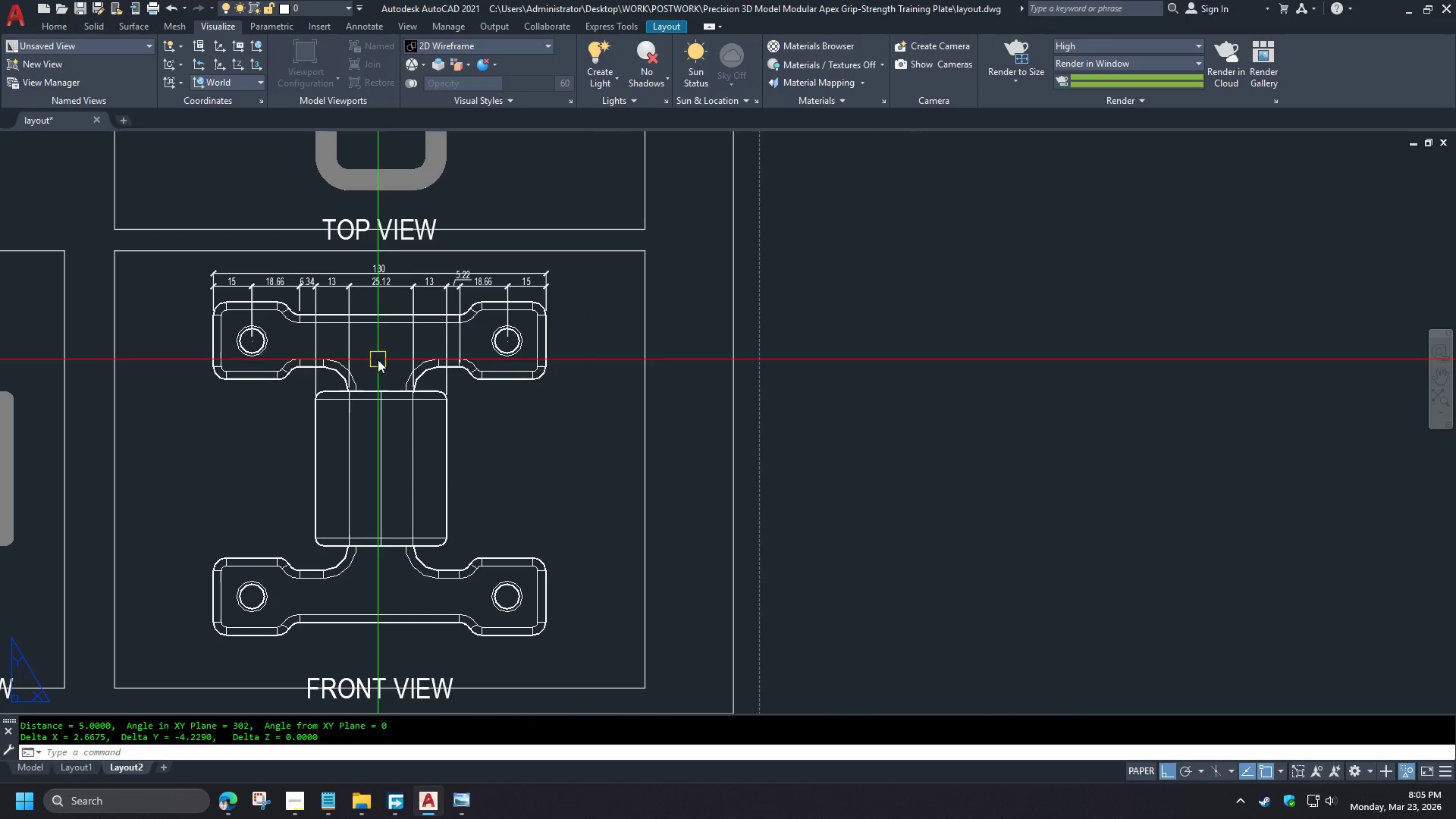 
left_click([32, 770])
 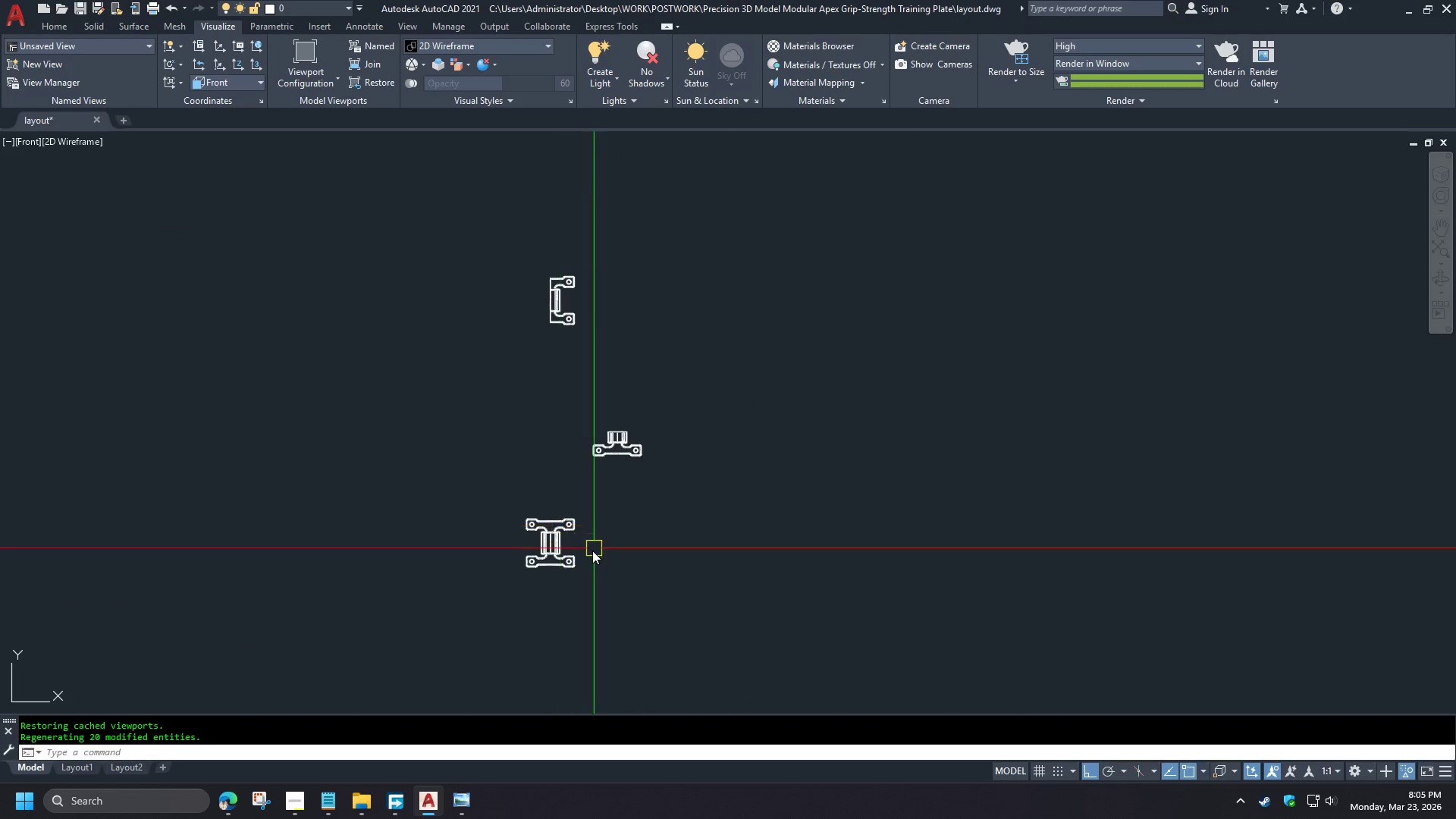 
scroll: coordinate [318, 350], scroll_direction: down, amount: 2.0
 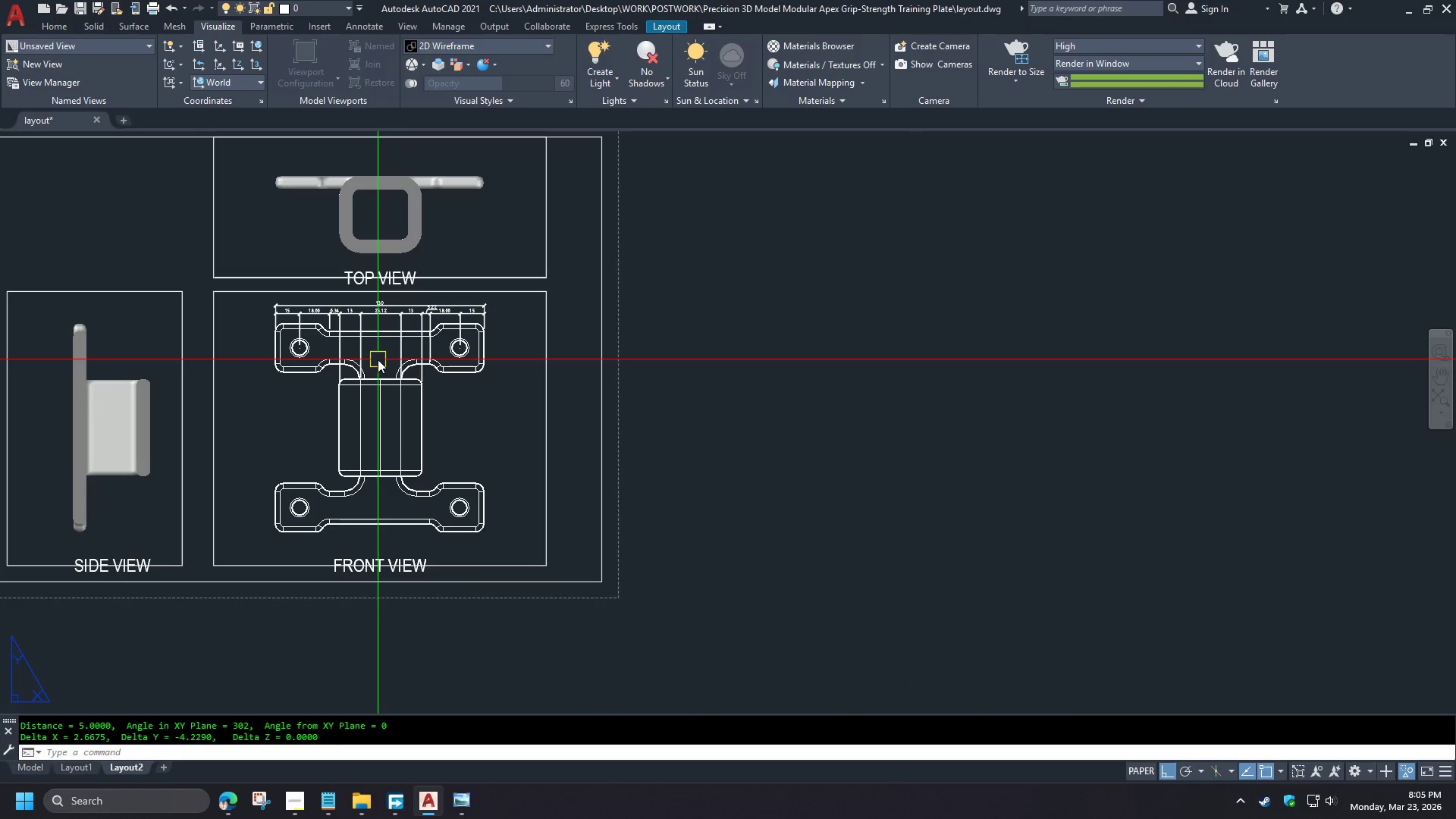 
wait(7.58)
 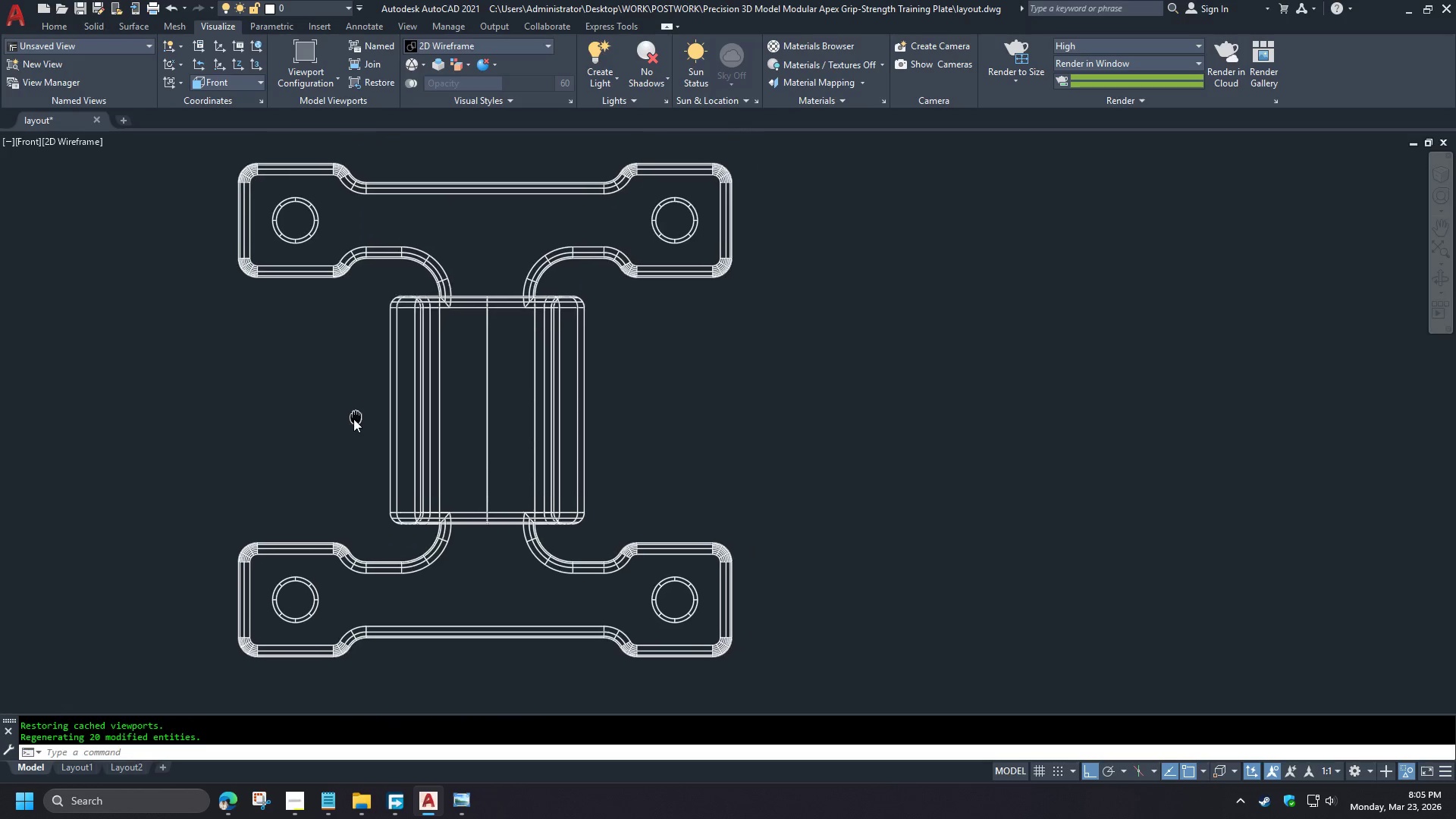 
type(XL V )
 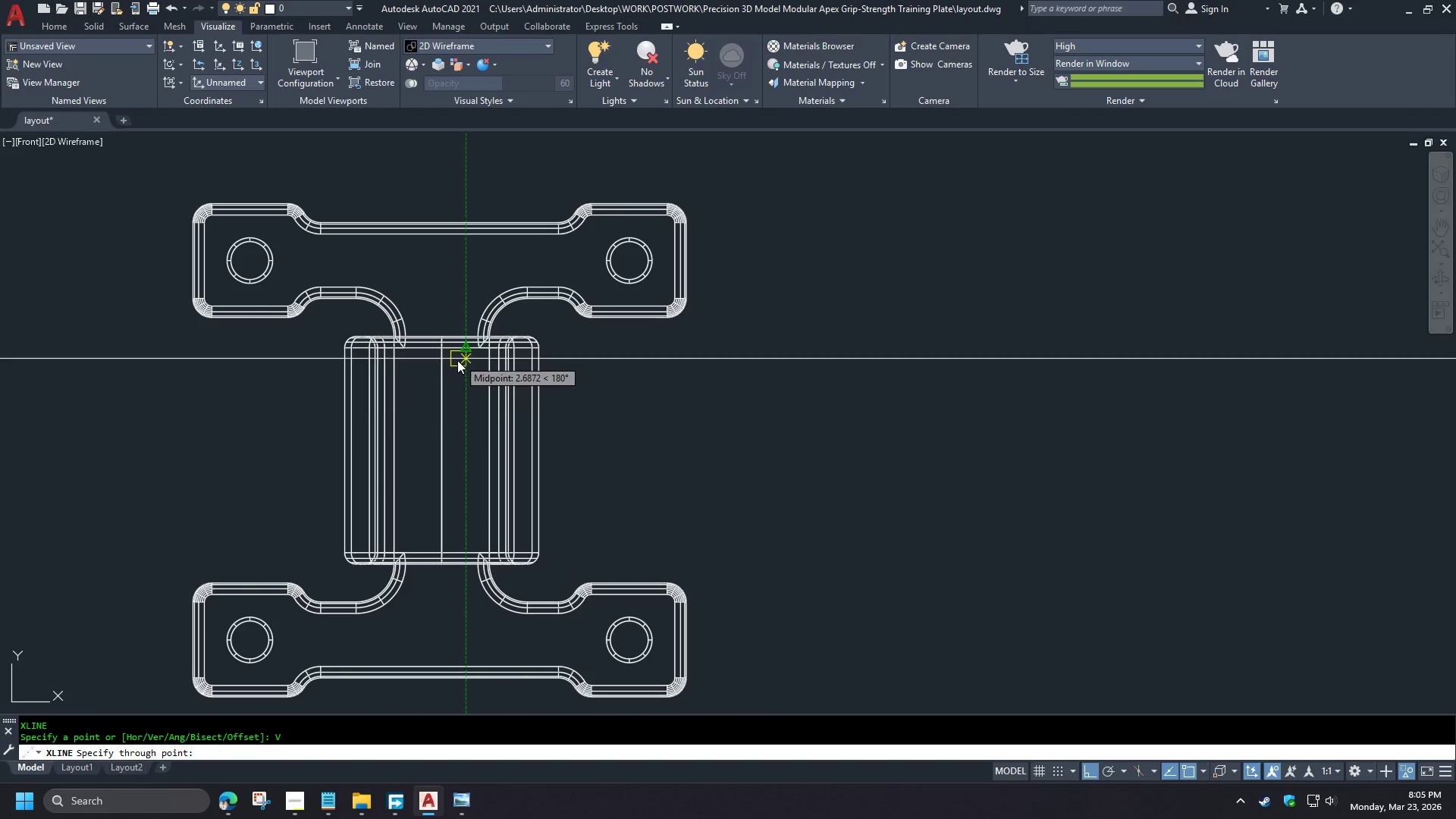 
scroll: coordinate [378, 359], scroll_direction: up, amount: 1.0
 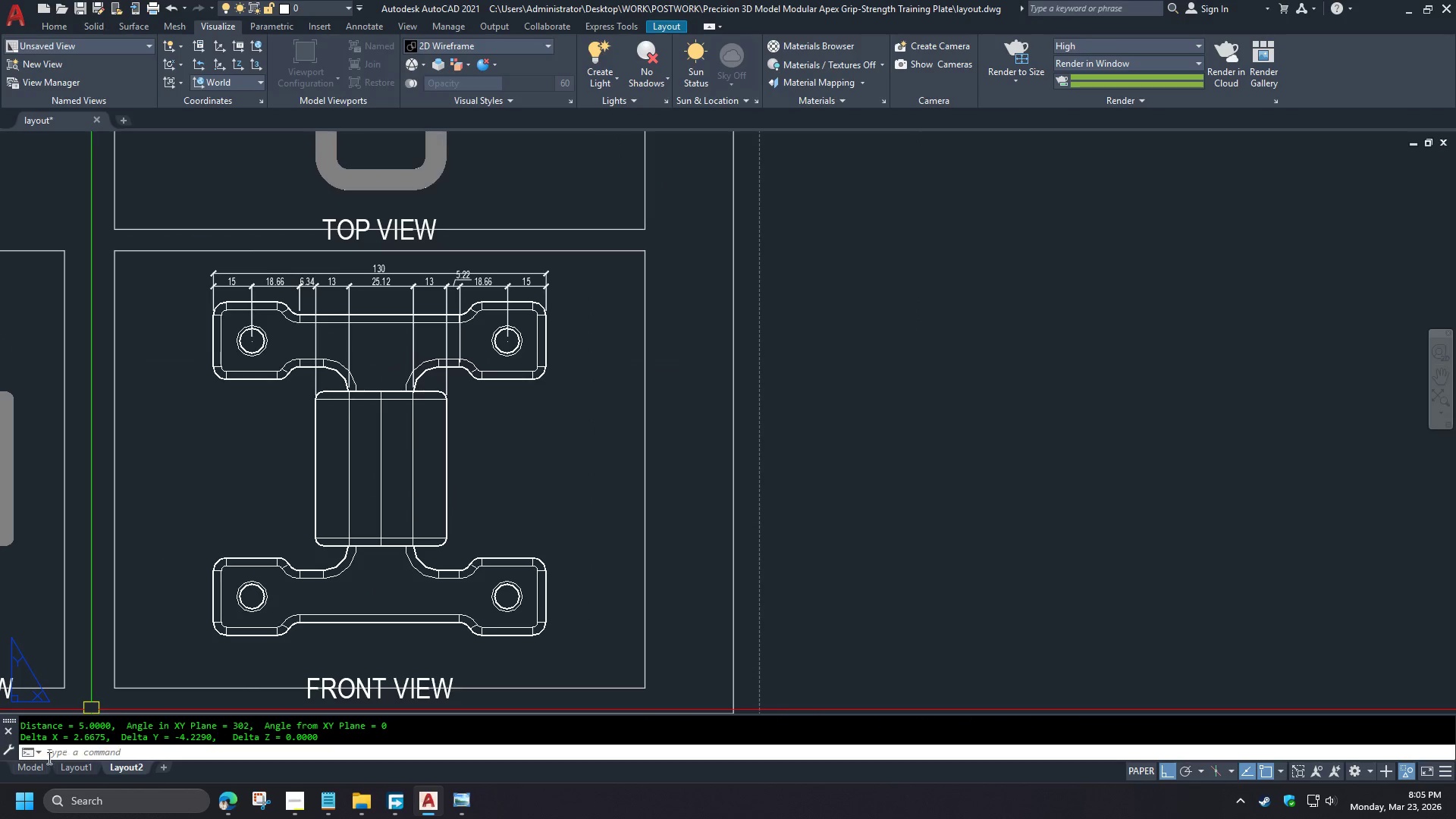 
key(Escape)
 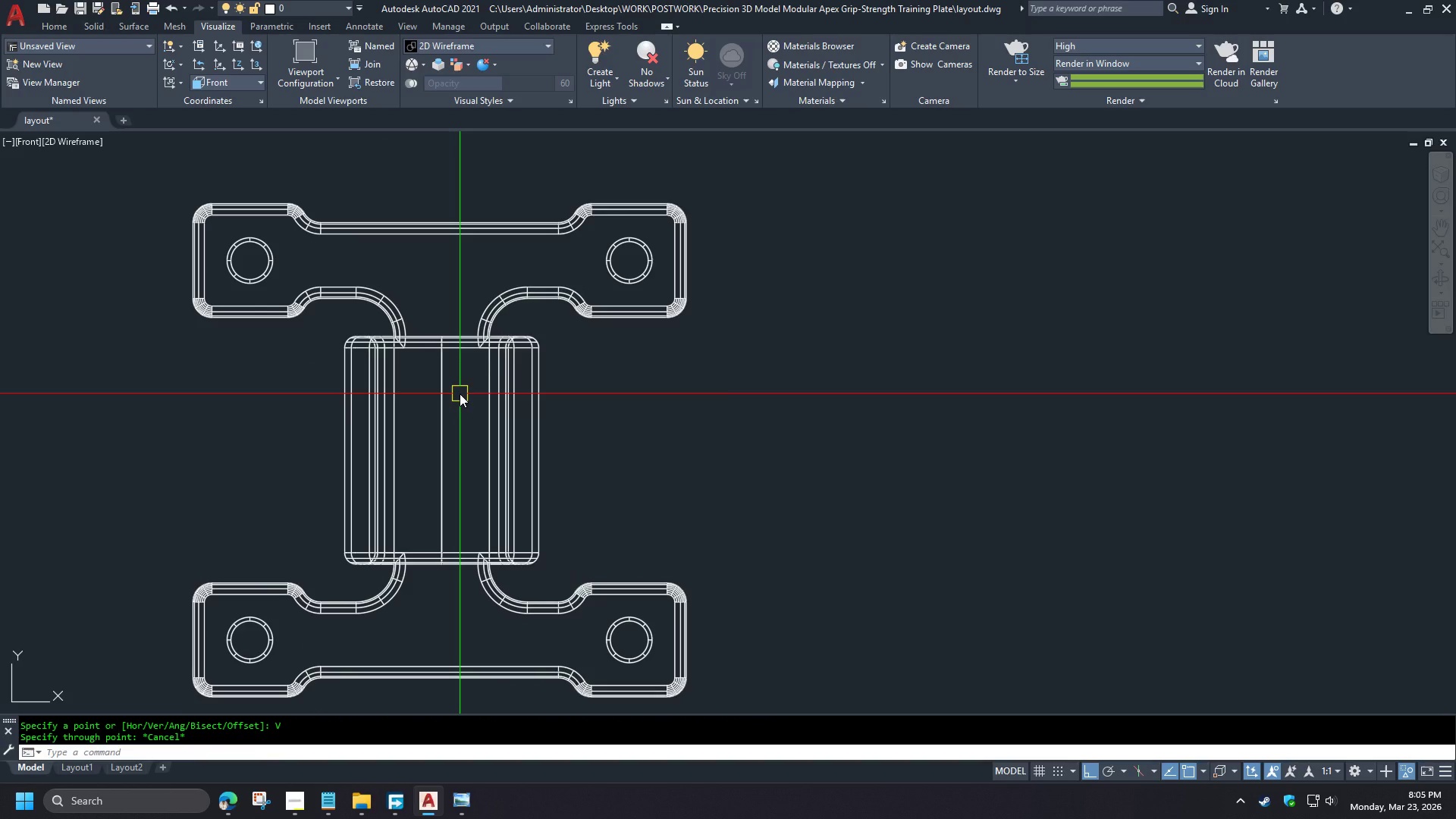 
scroll: coordinate [560, 574], scroll_direction: up, amount: 2.0
 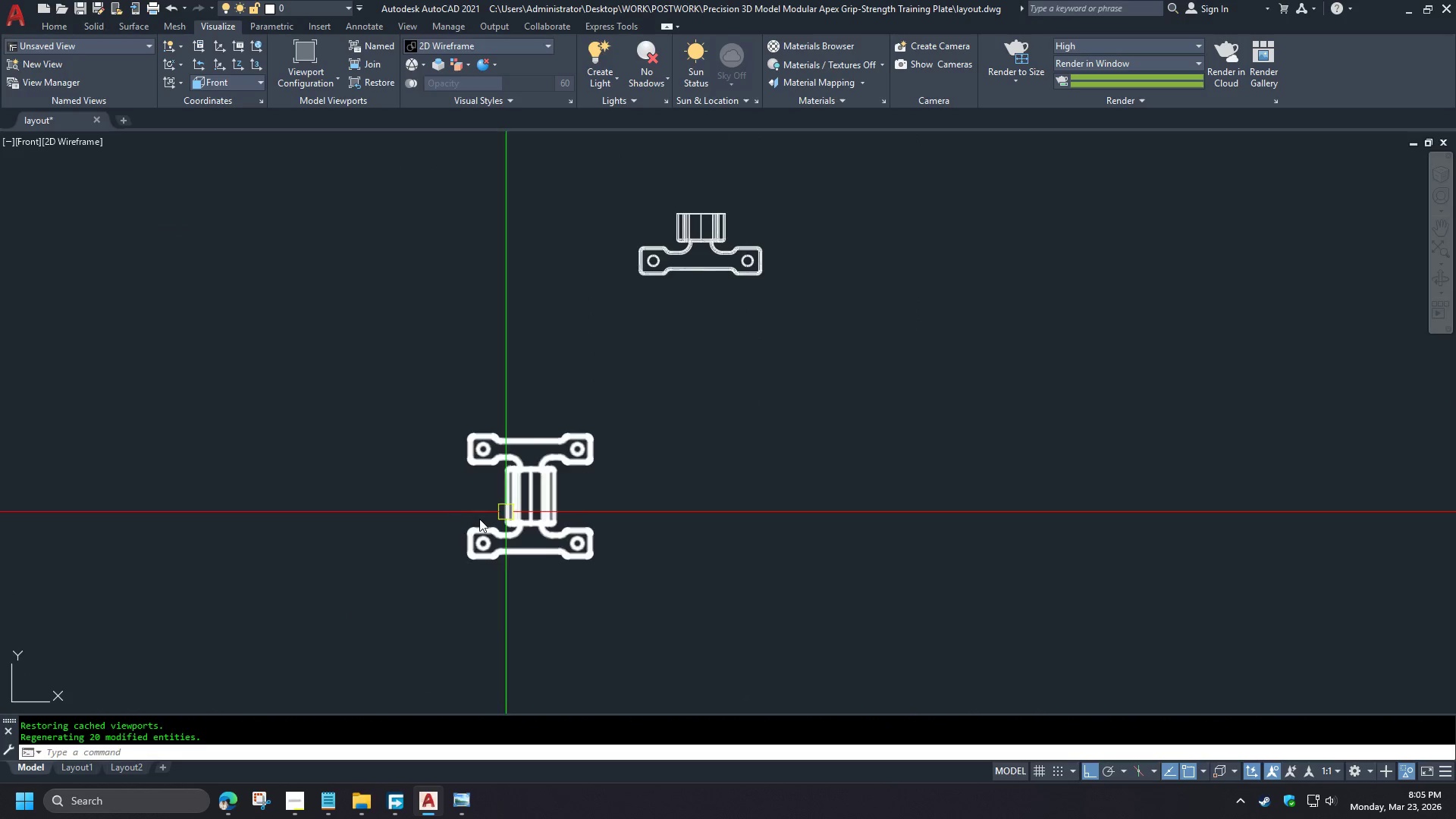 
key(X)
 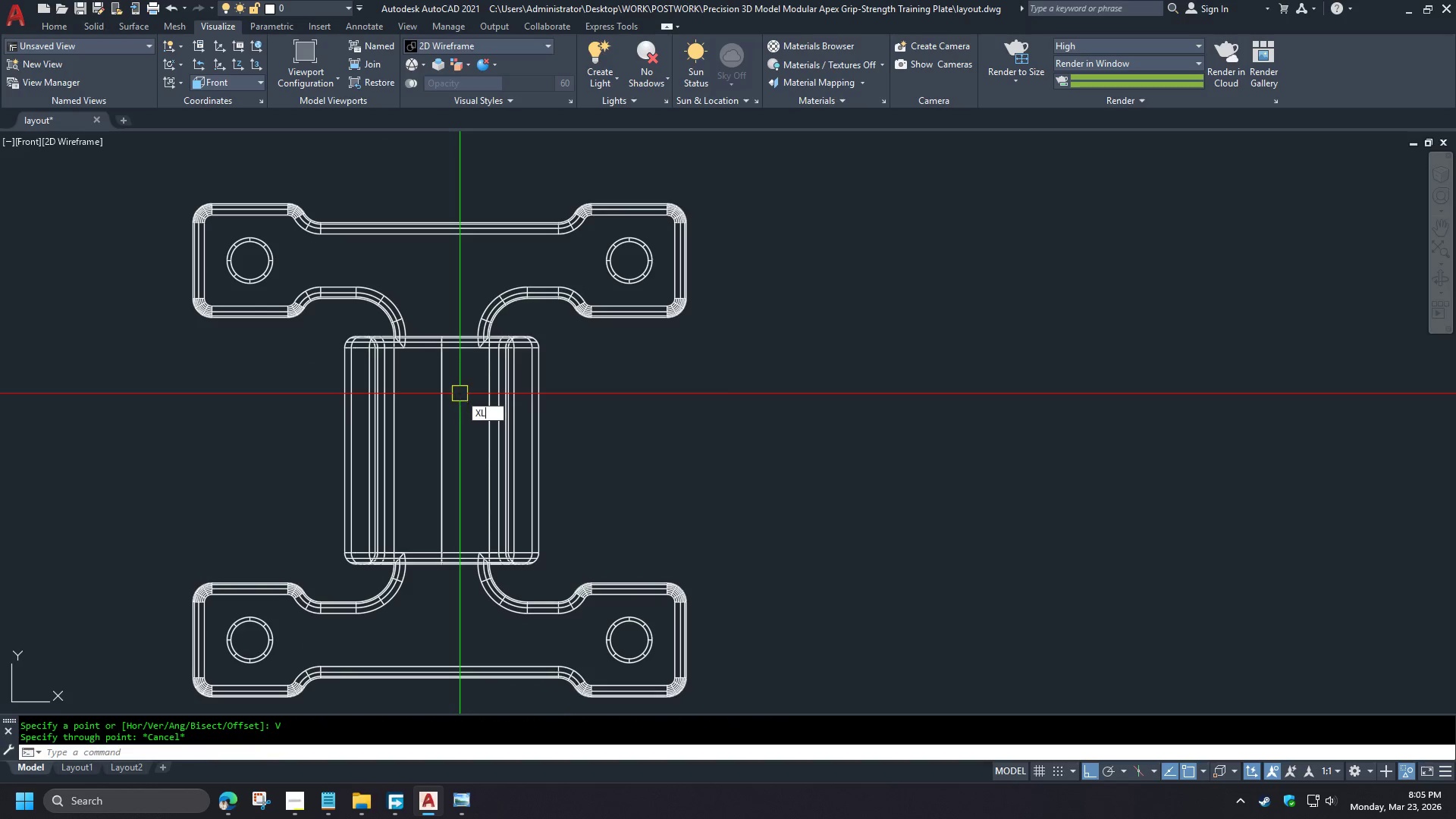 
scroll: coordinate [388, 560], scroll_direction: down, amount: 2.0
 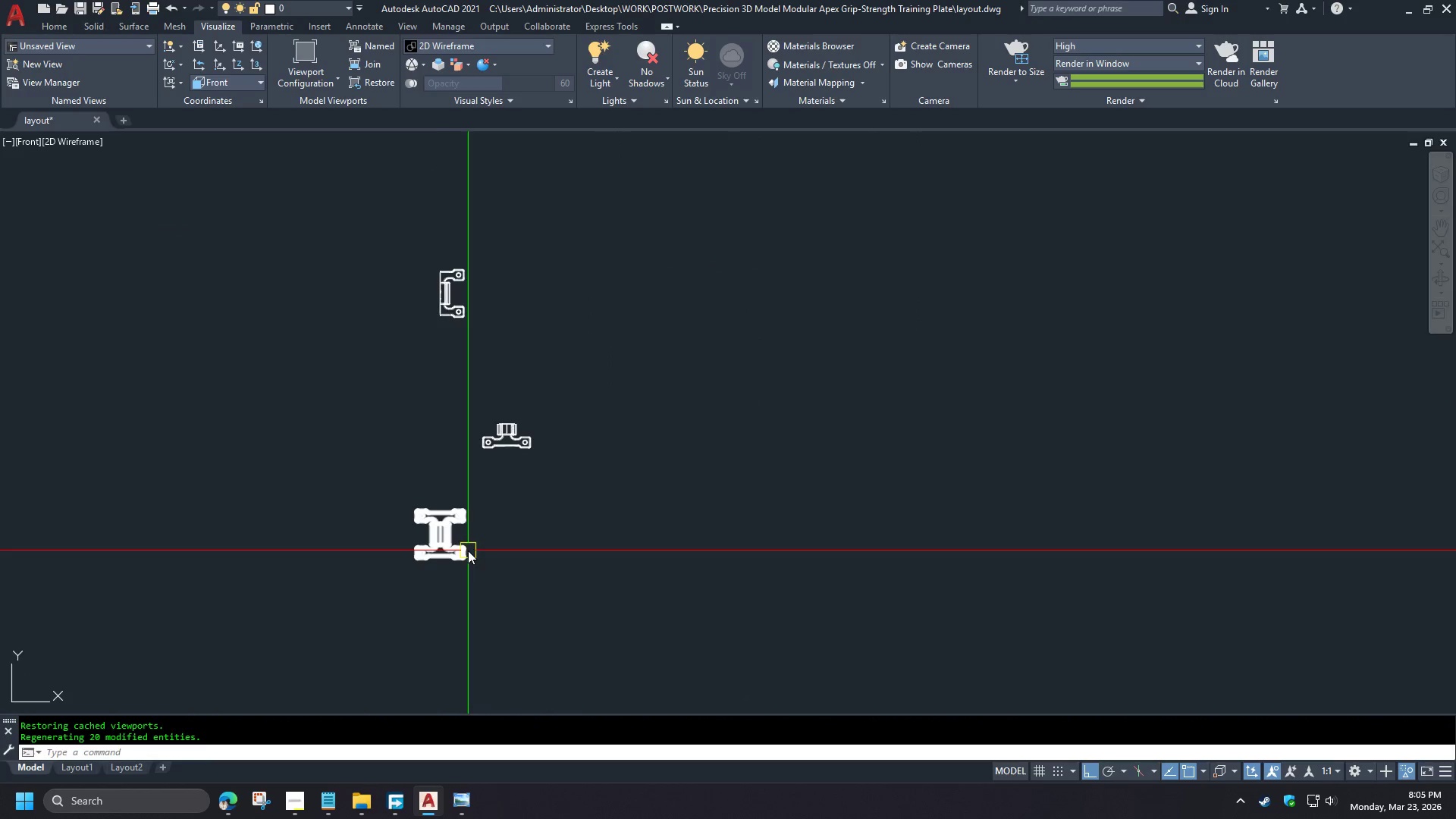 
key(L)
 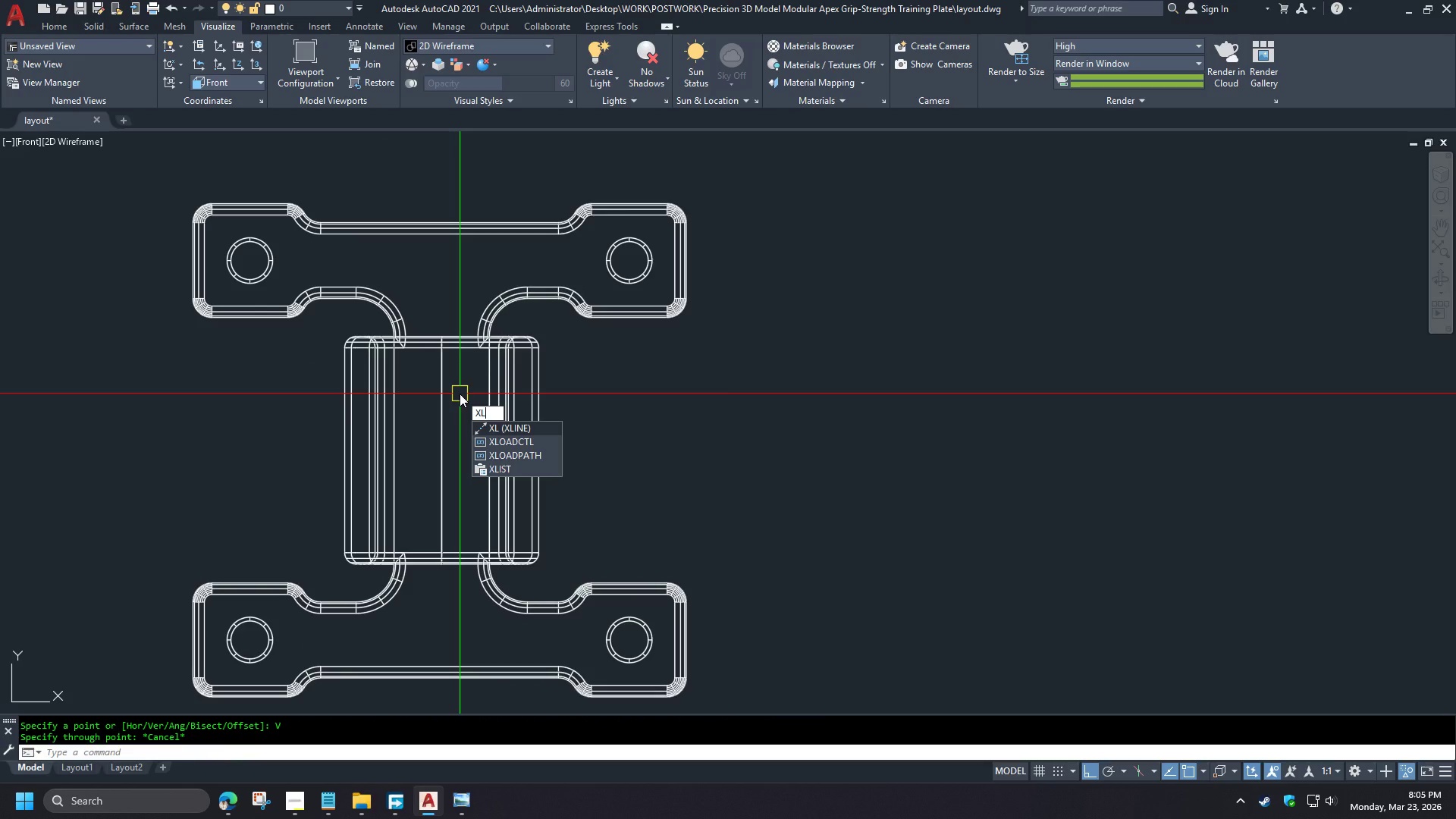 
scroll: coordinate [432, 563], scroll_direction: up, amount: 4.0
 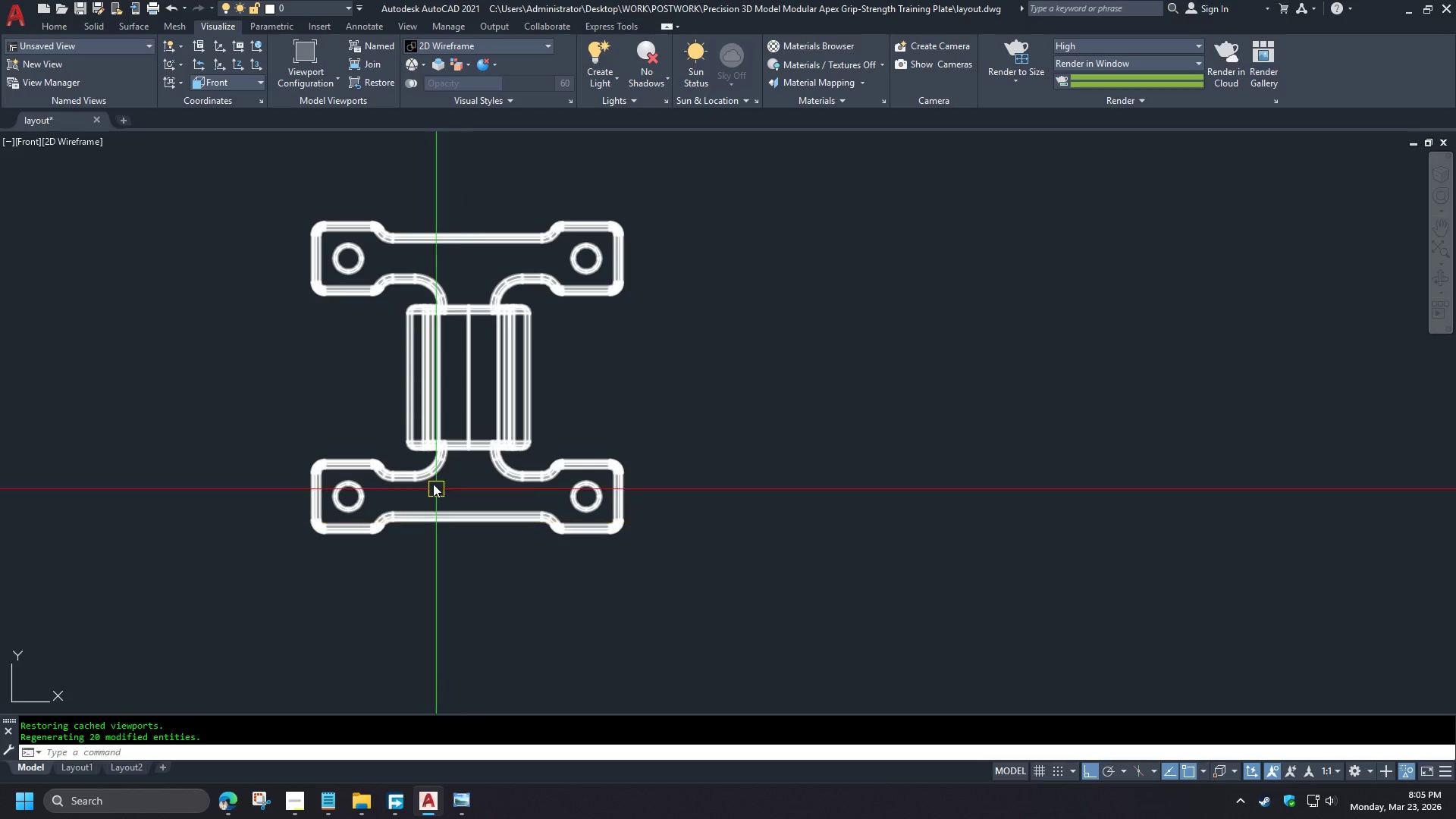 
key(Space)
 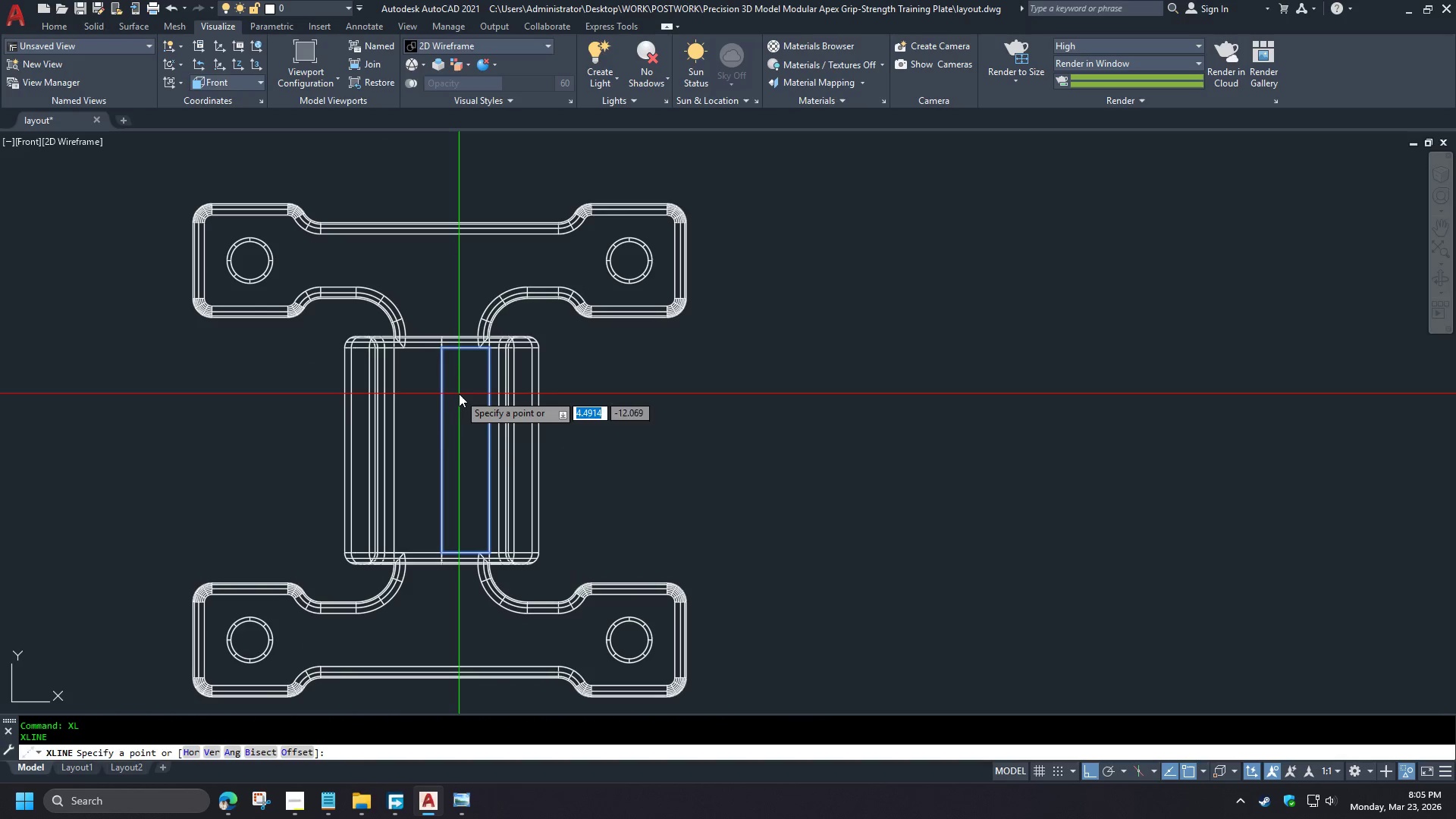 
key(V)
 